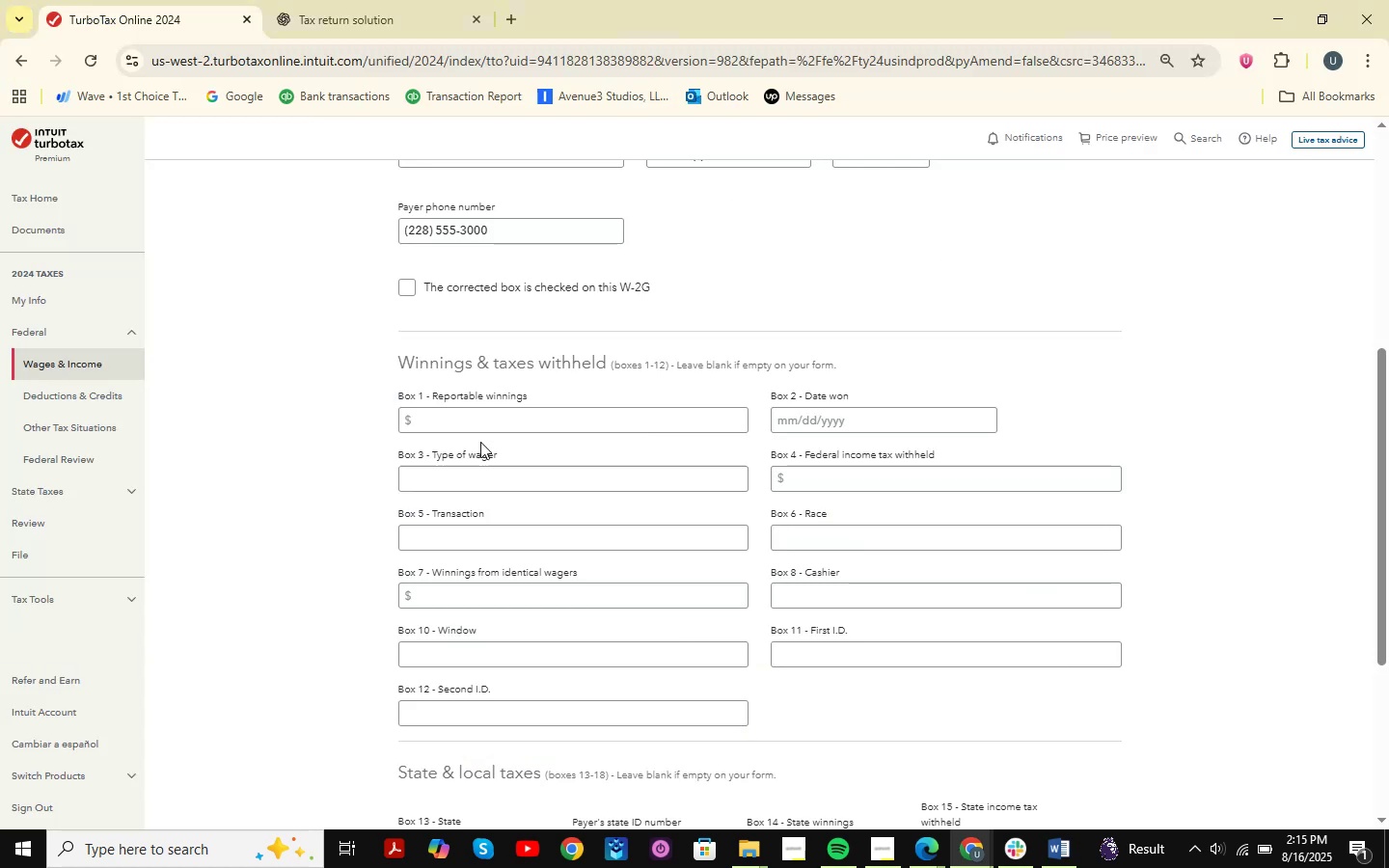 
left_click([489, 422])
 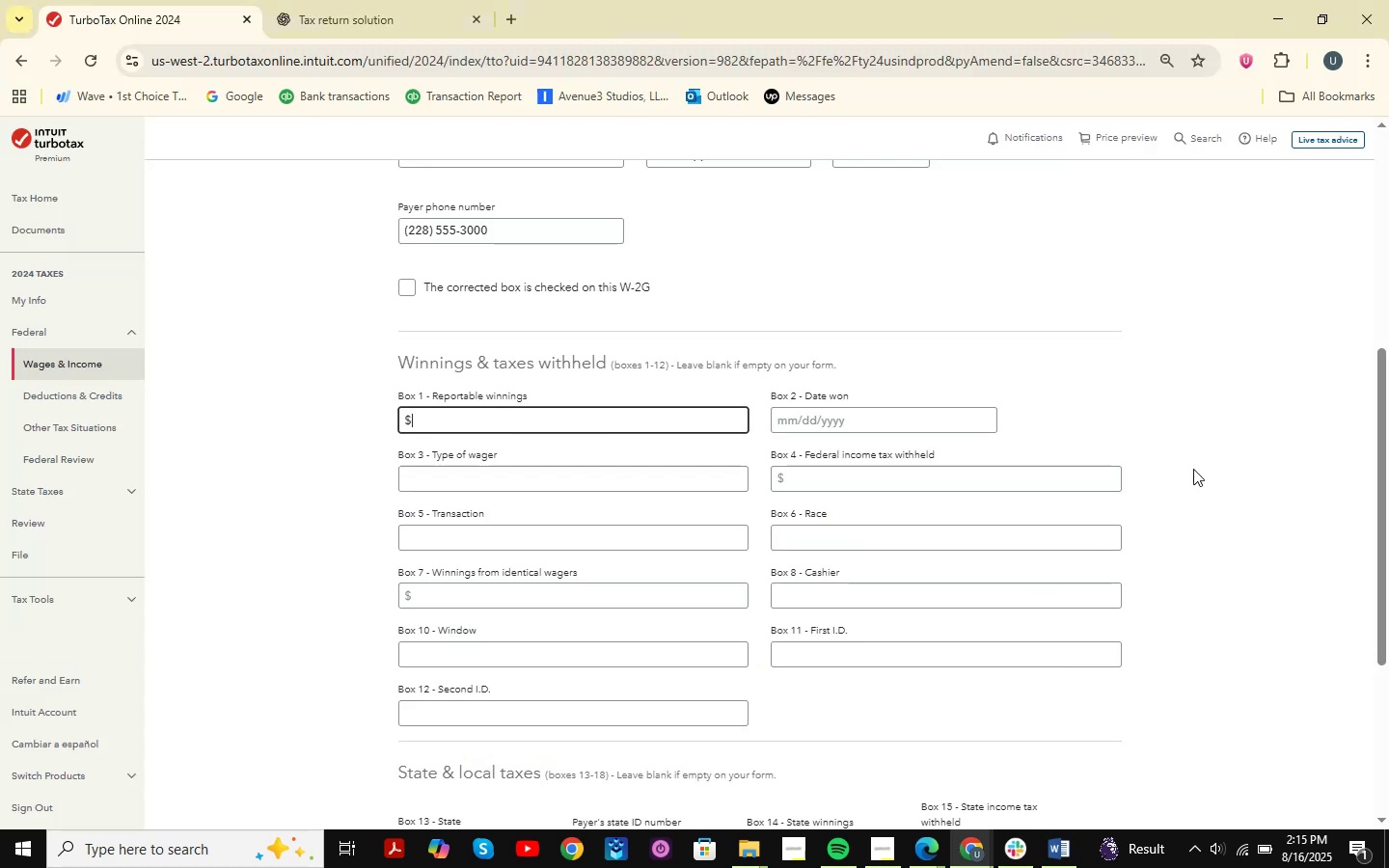 
key(Numpad2)
 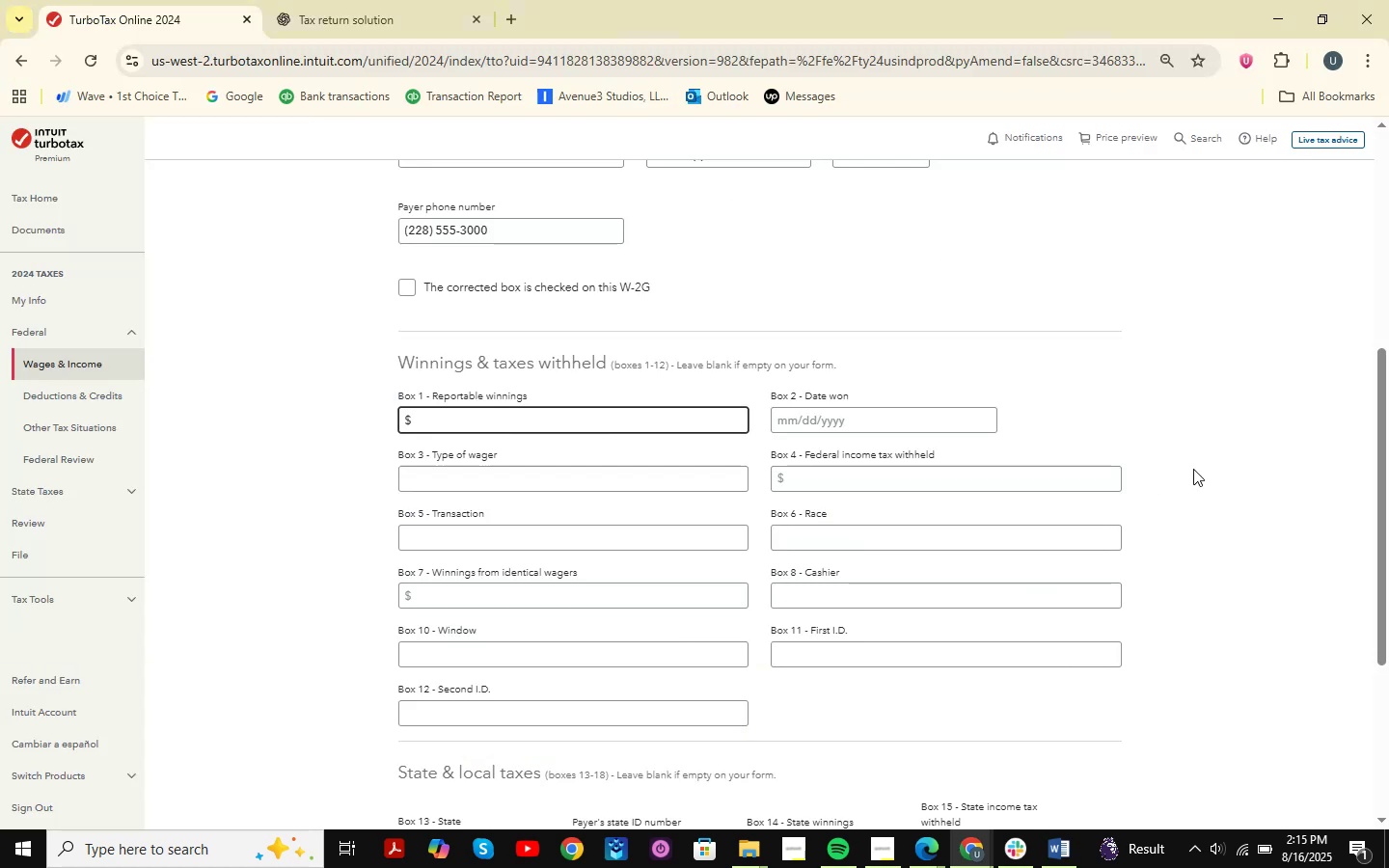 
key(Numpad5)
 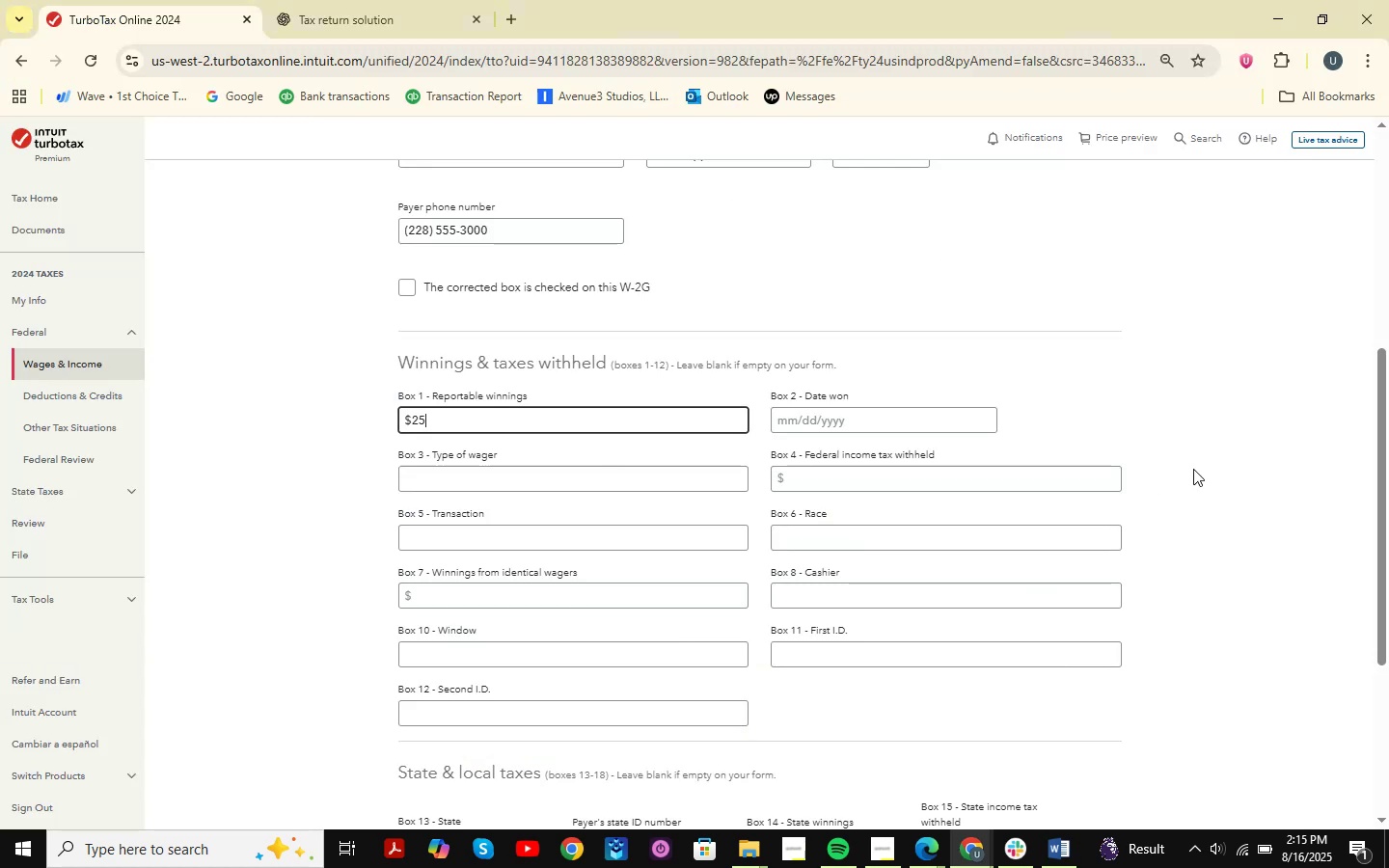 
key(Numpad0)
 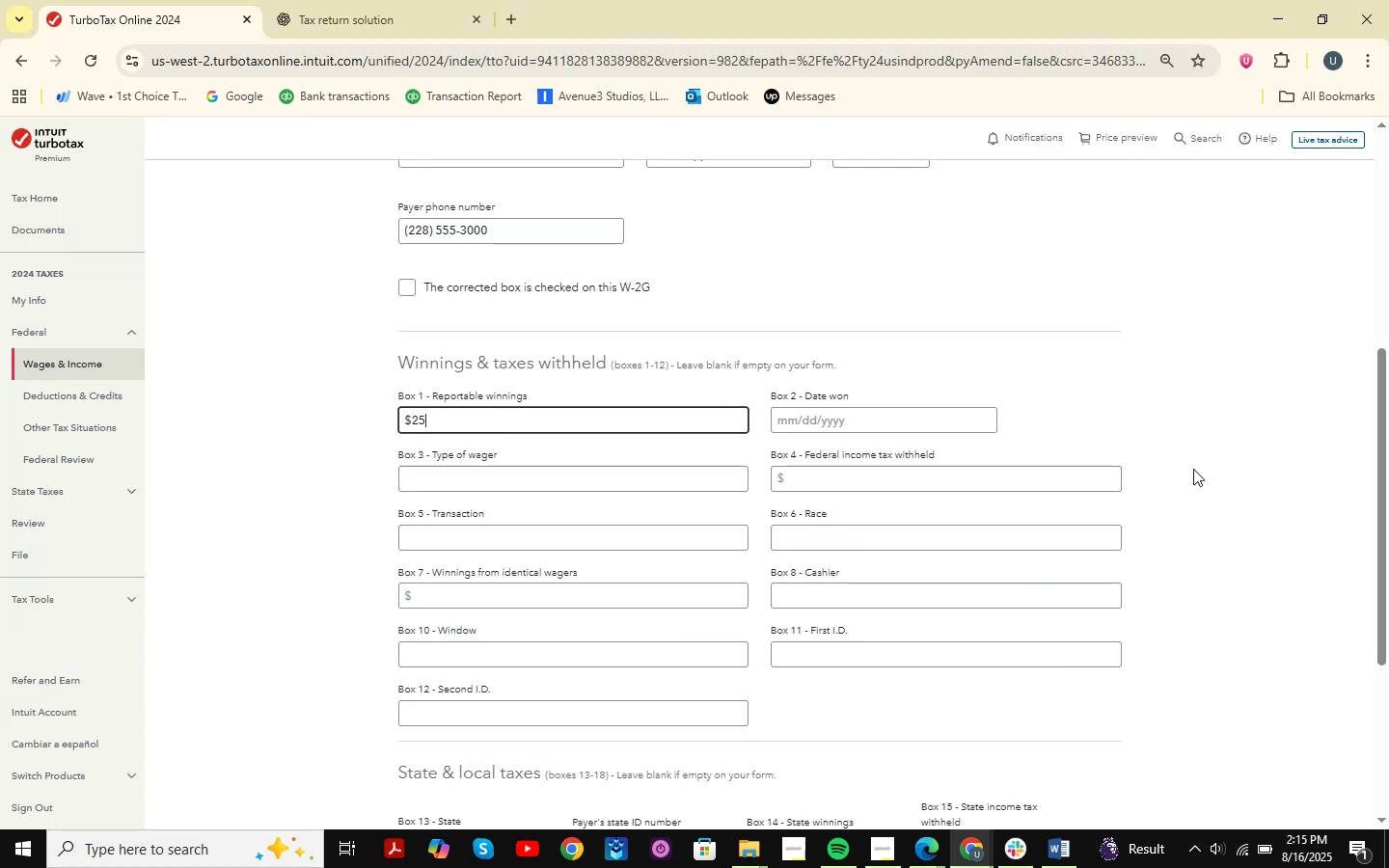 
key(Numpad0)
 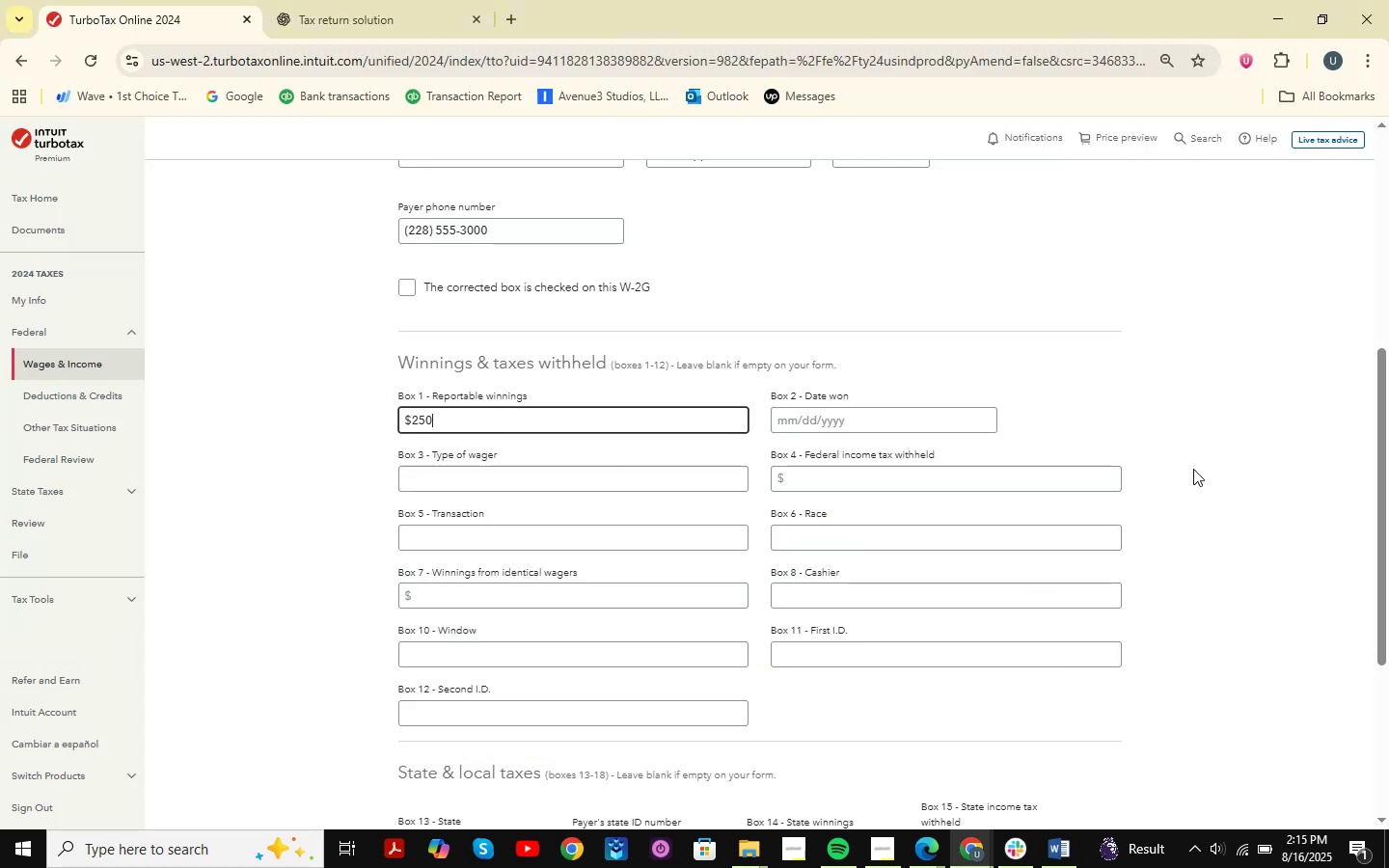 
key(Alt+AltLeft)
 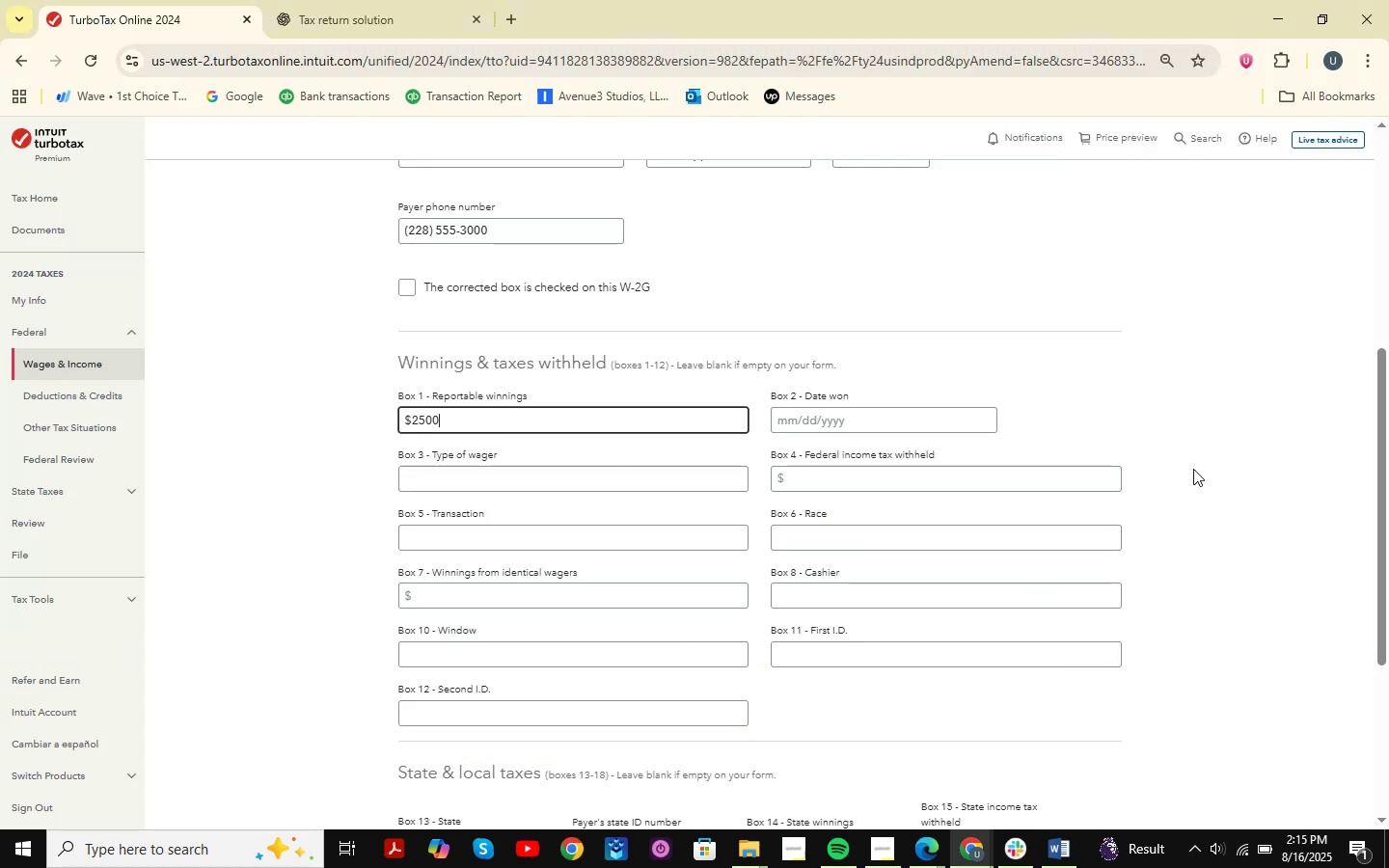 
key(Alt+Tab)
 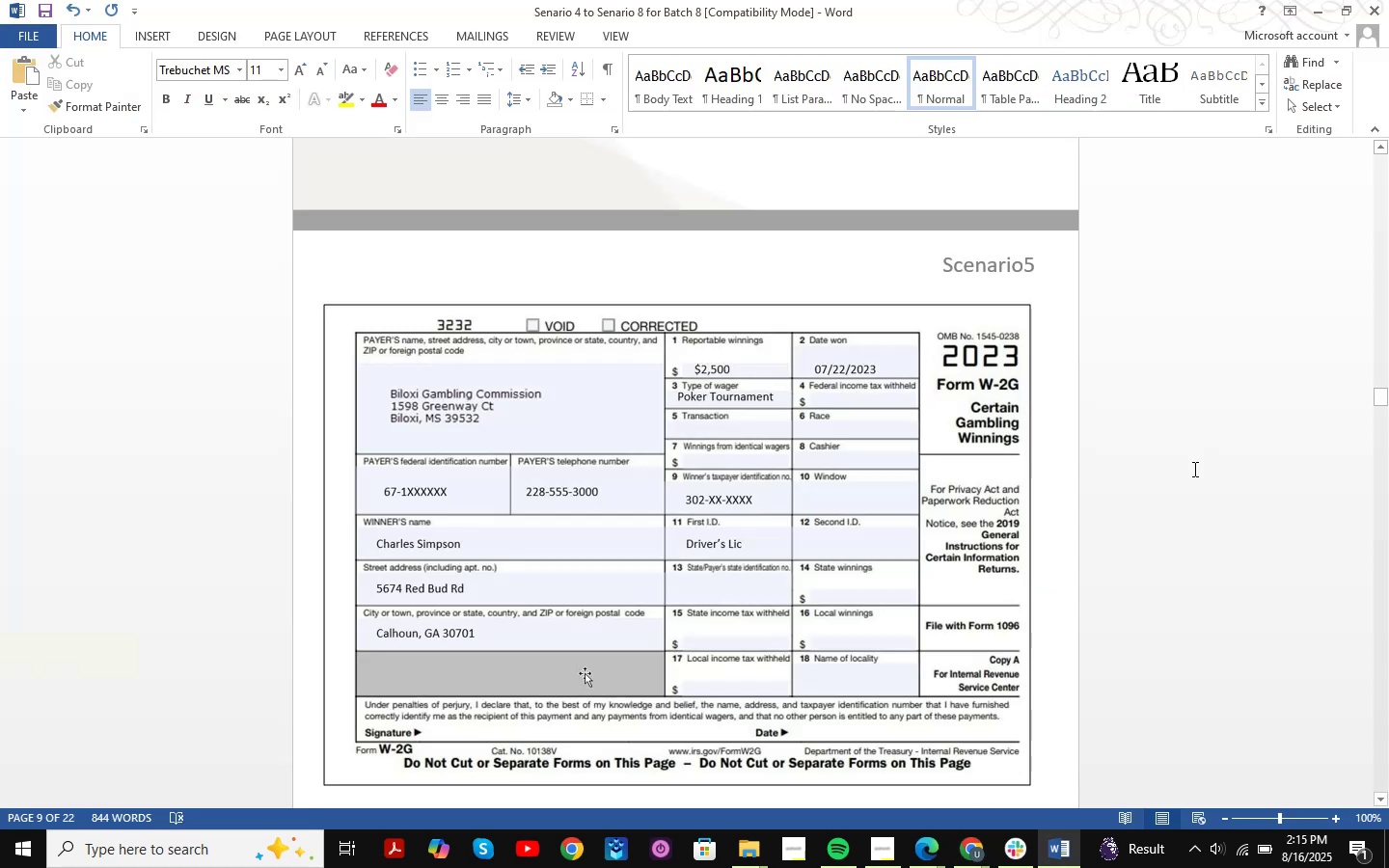 
key(Alt+AltLeft)
 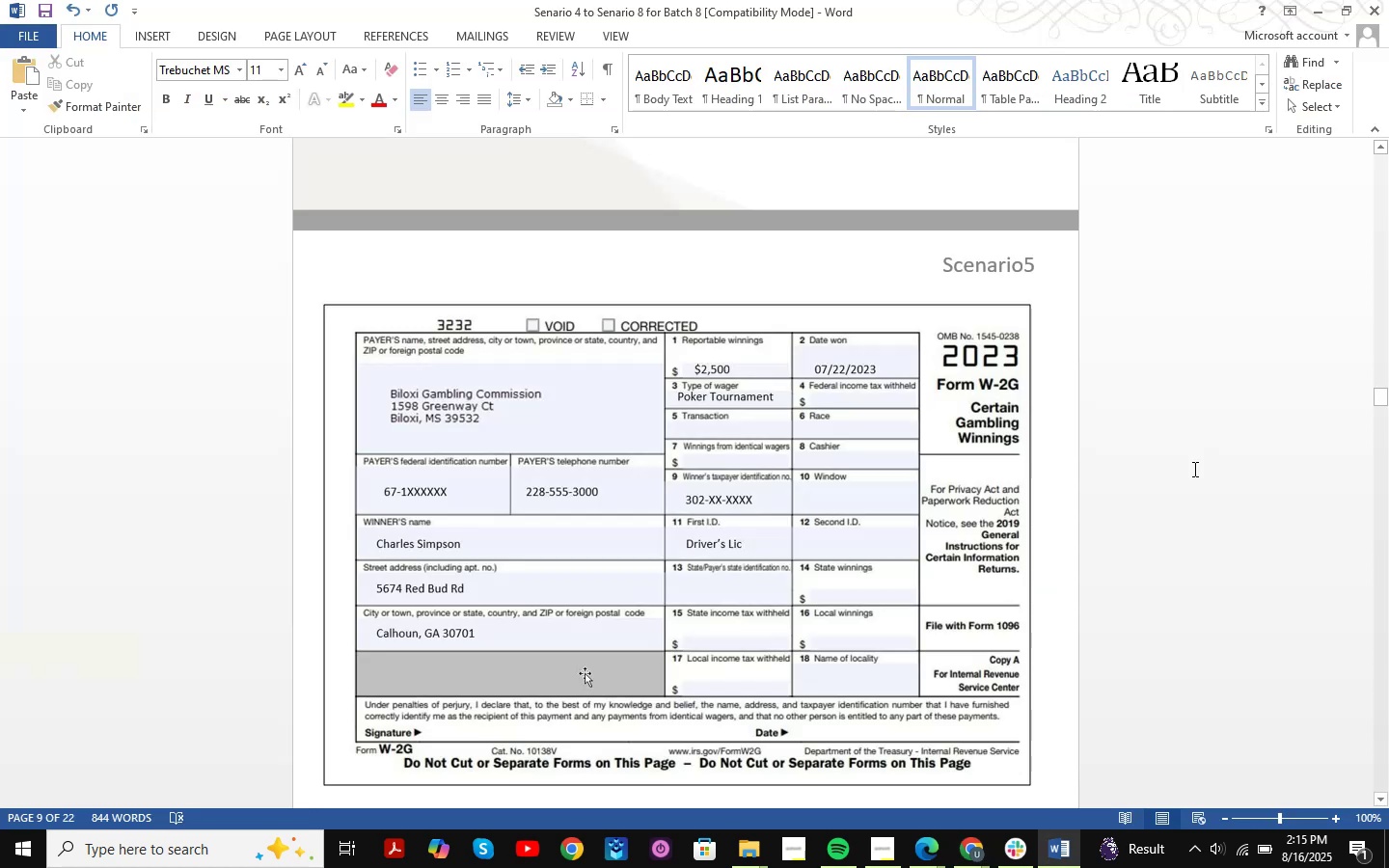 
key(Alt+Tab)
 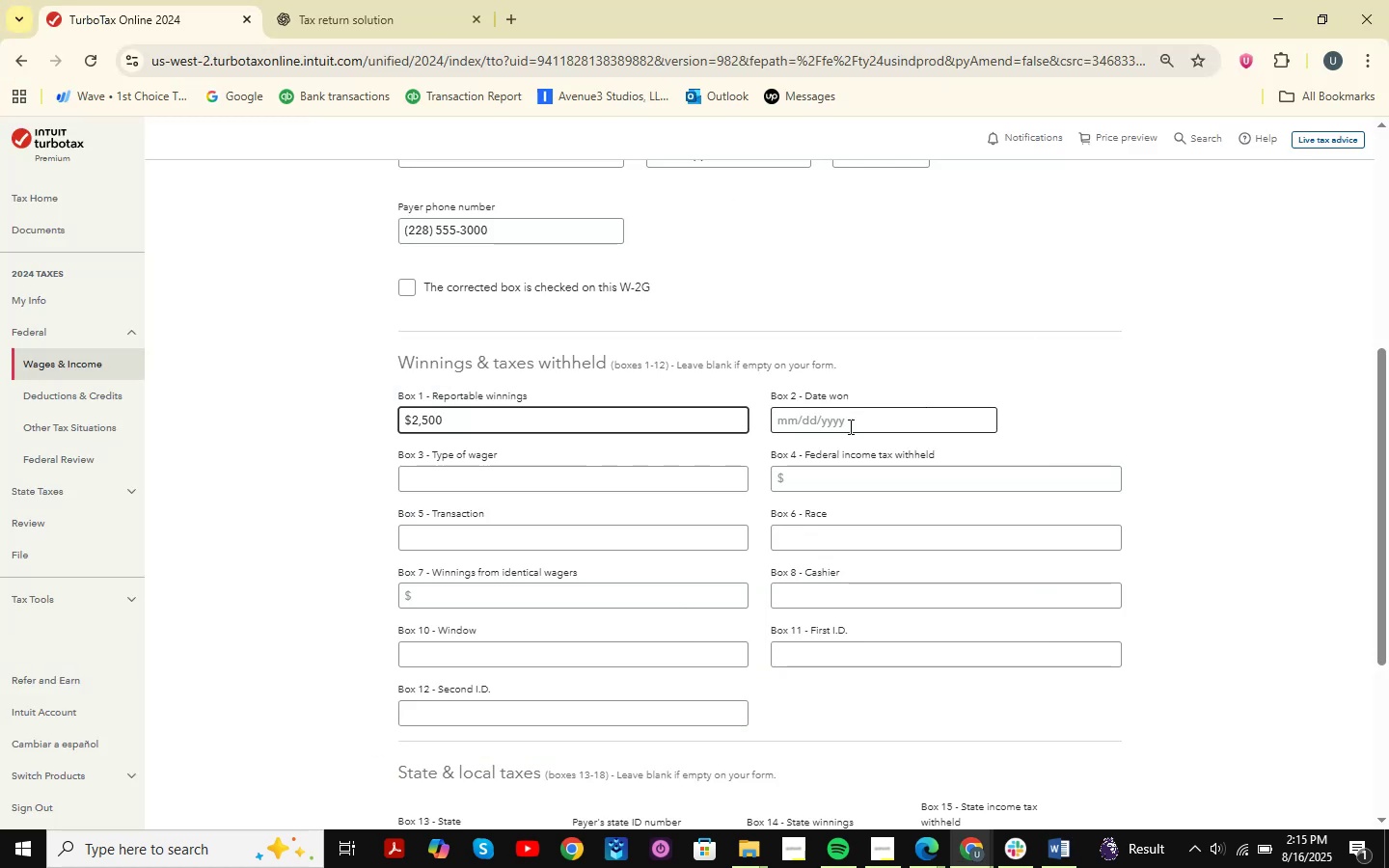 
left_click([785, 427])
 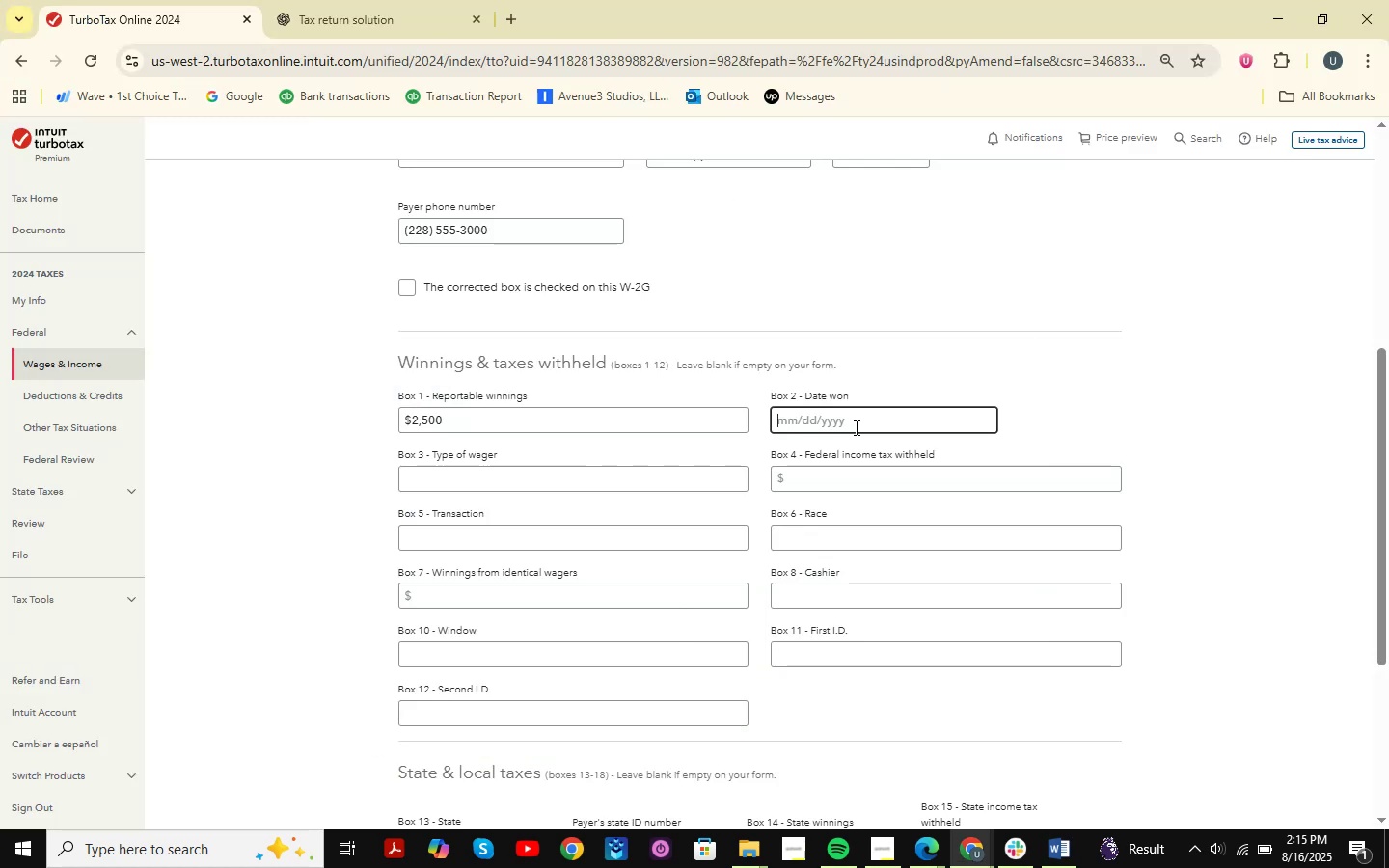 
key(Alt+AltLeft)
 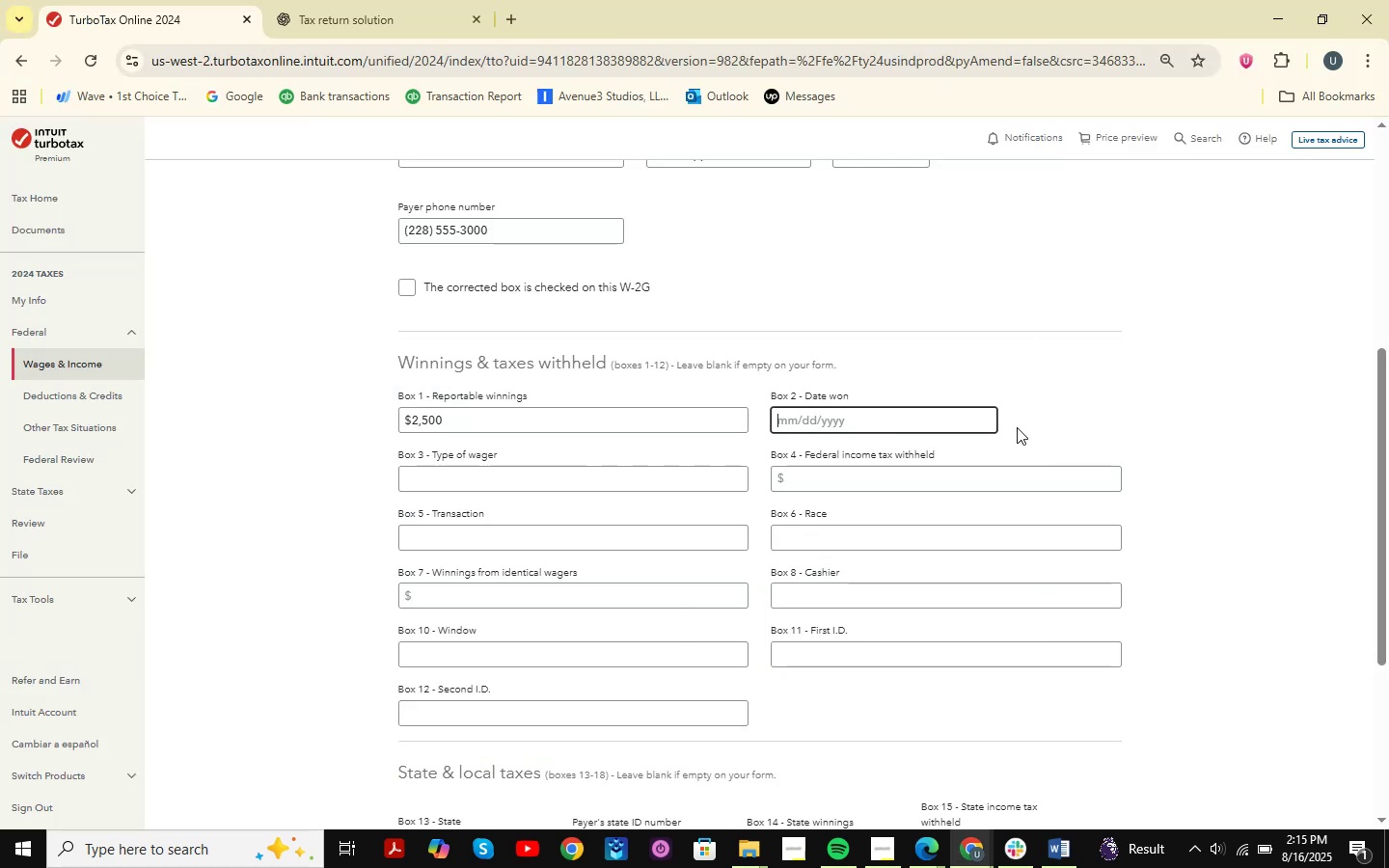 
key(Alt+Tab)
 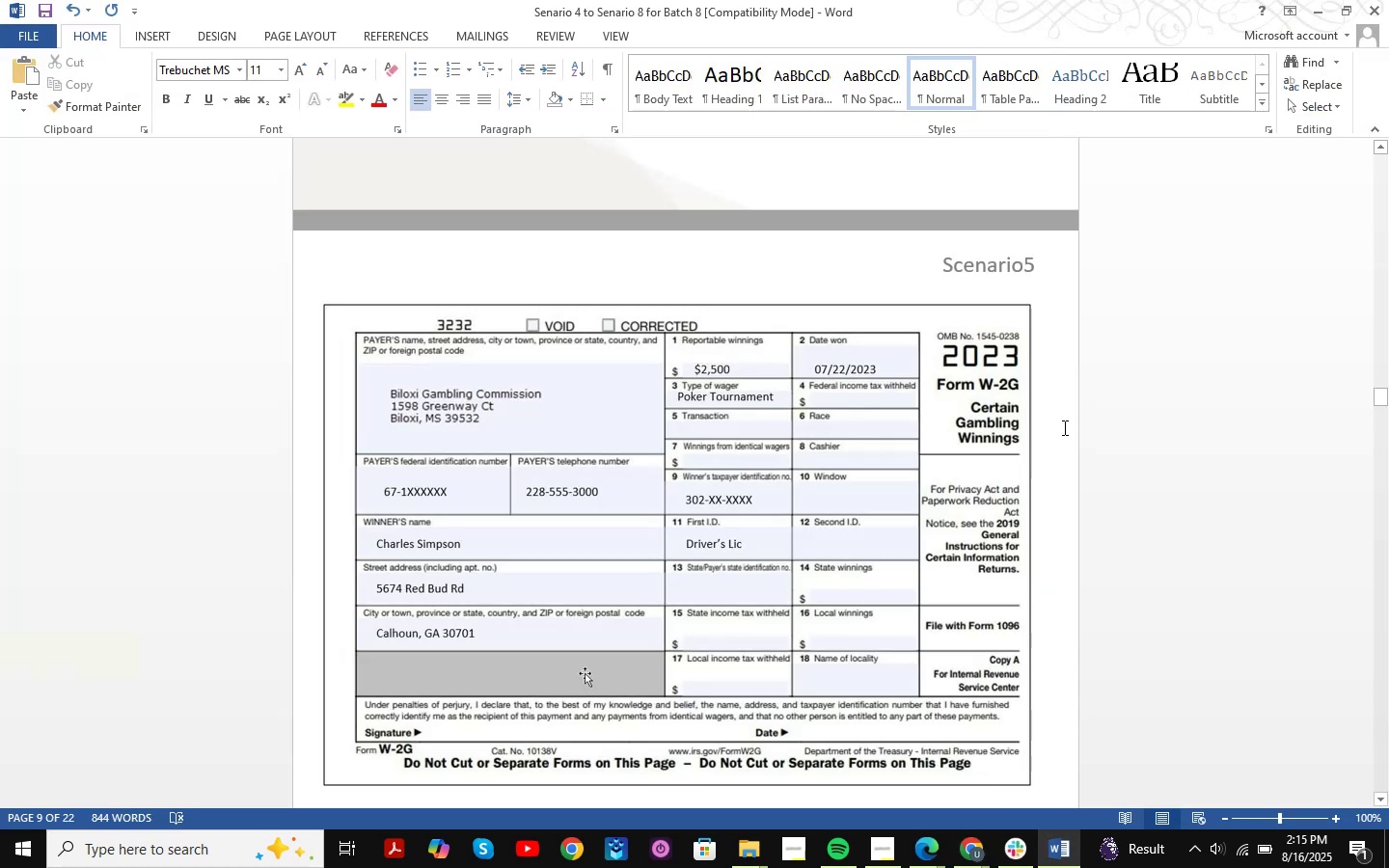 
key(Alt+AltLeft)
 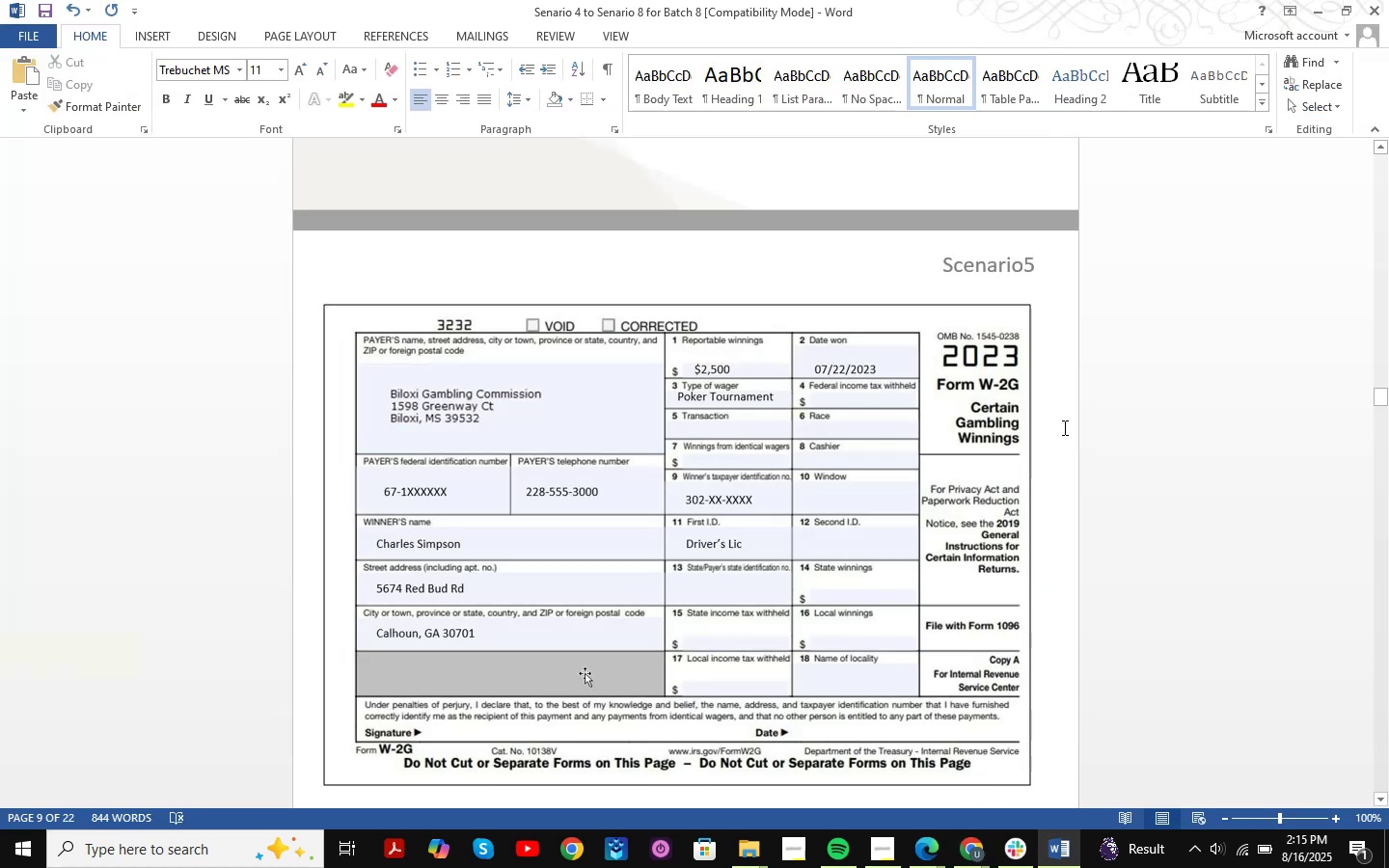 
key(Alt+Tab)
 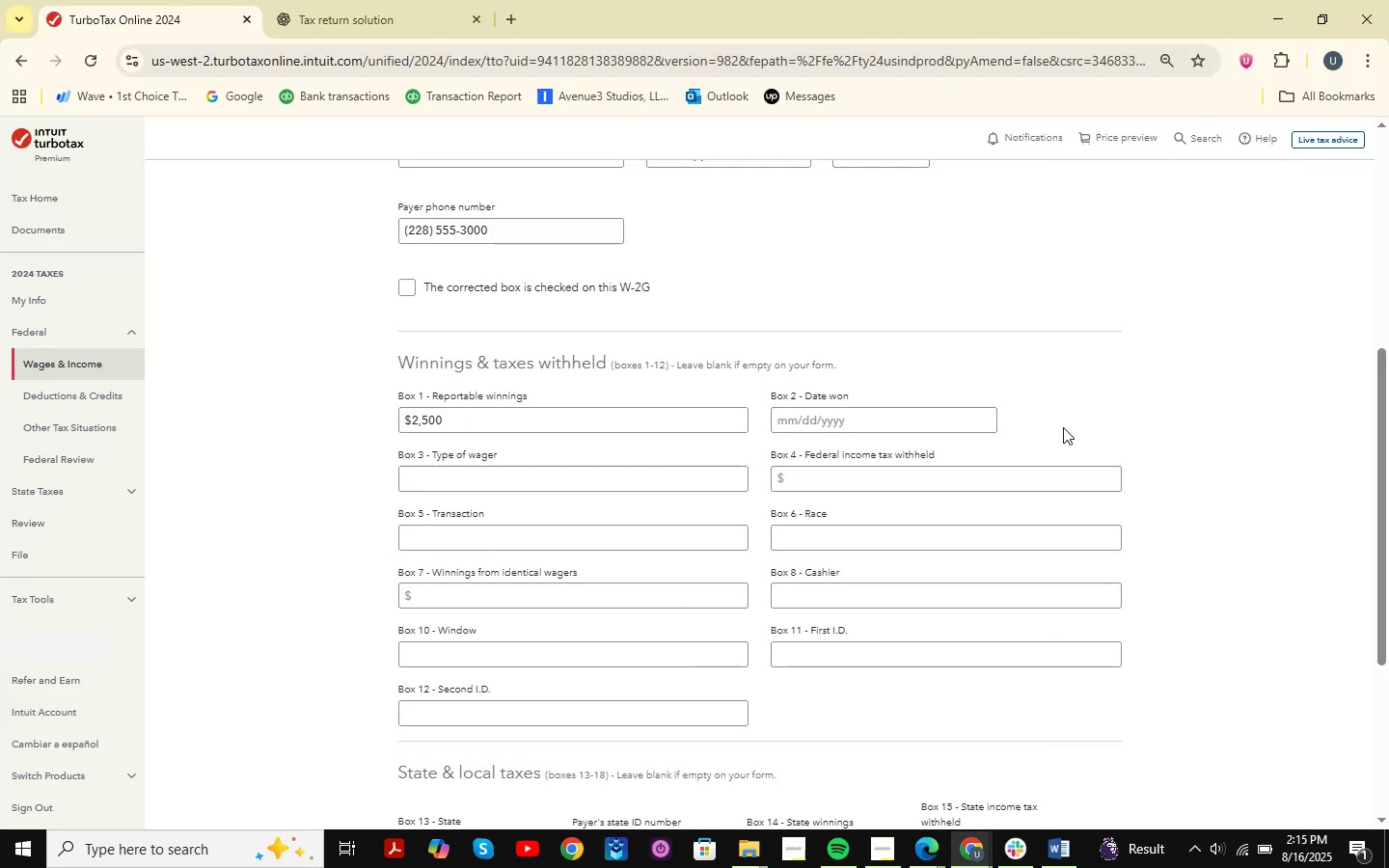 
key(Numpad0)
 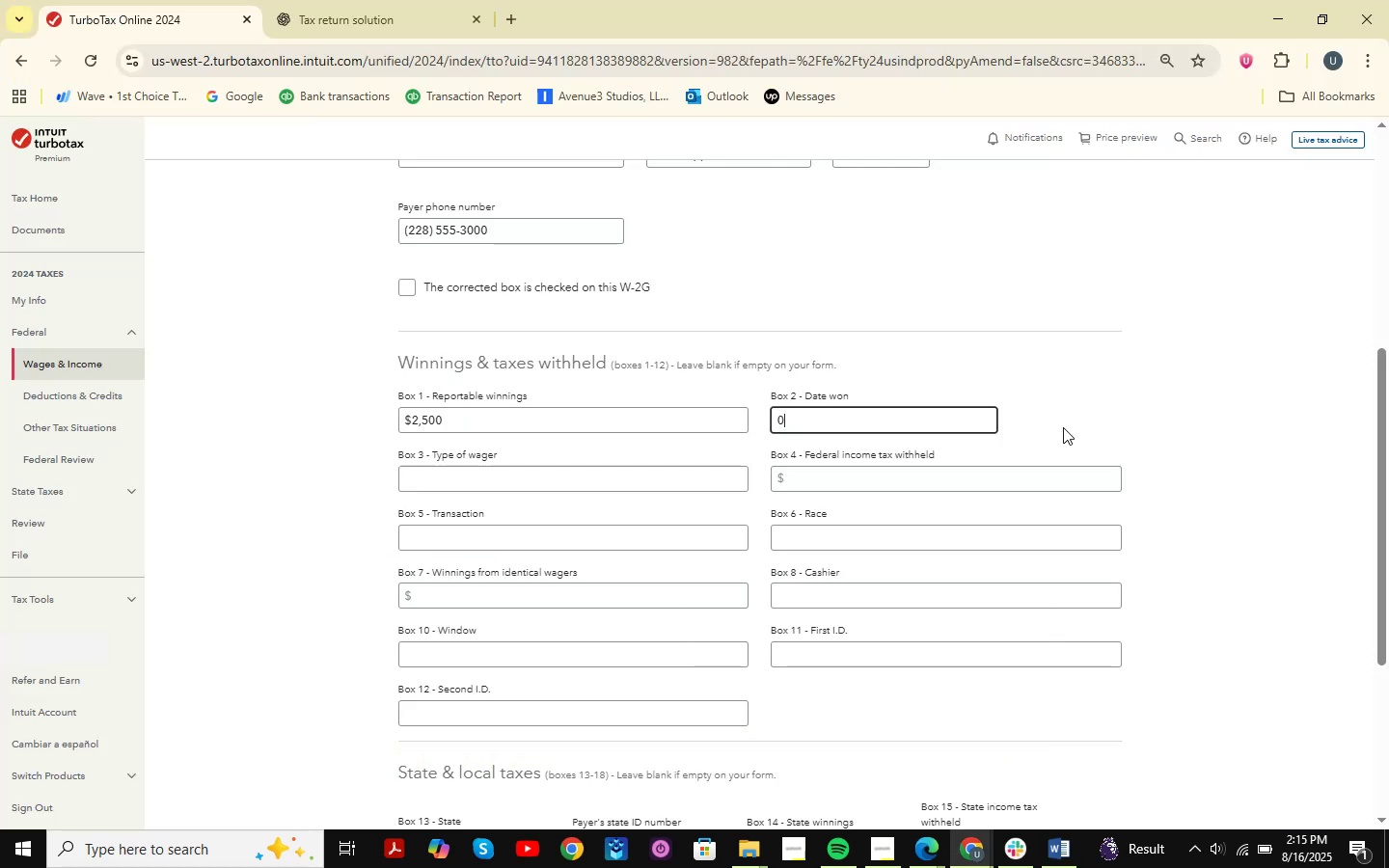 
key(Numpad7)
 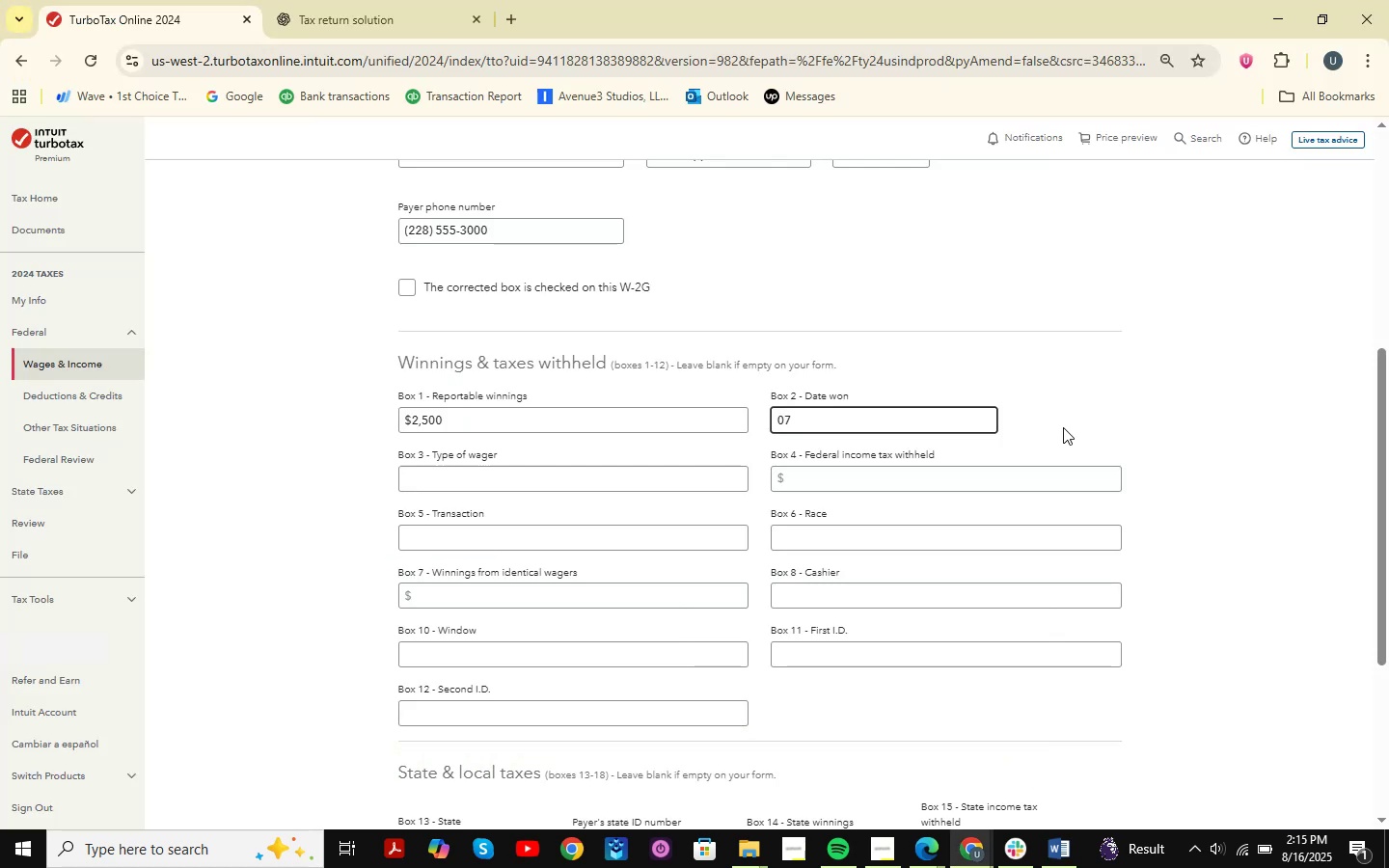 
key(Numpad2)
 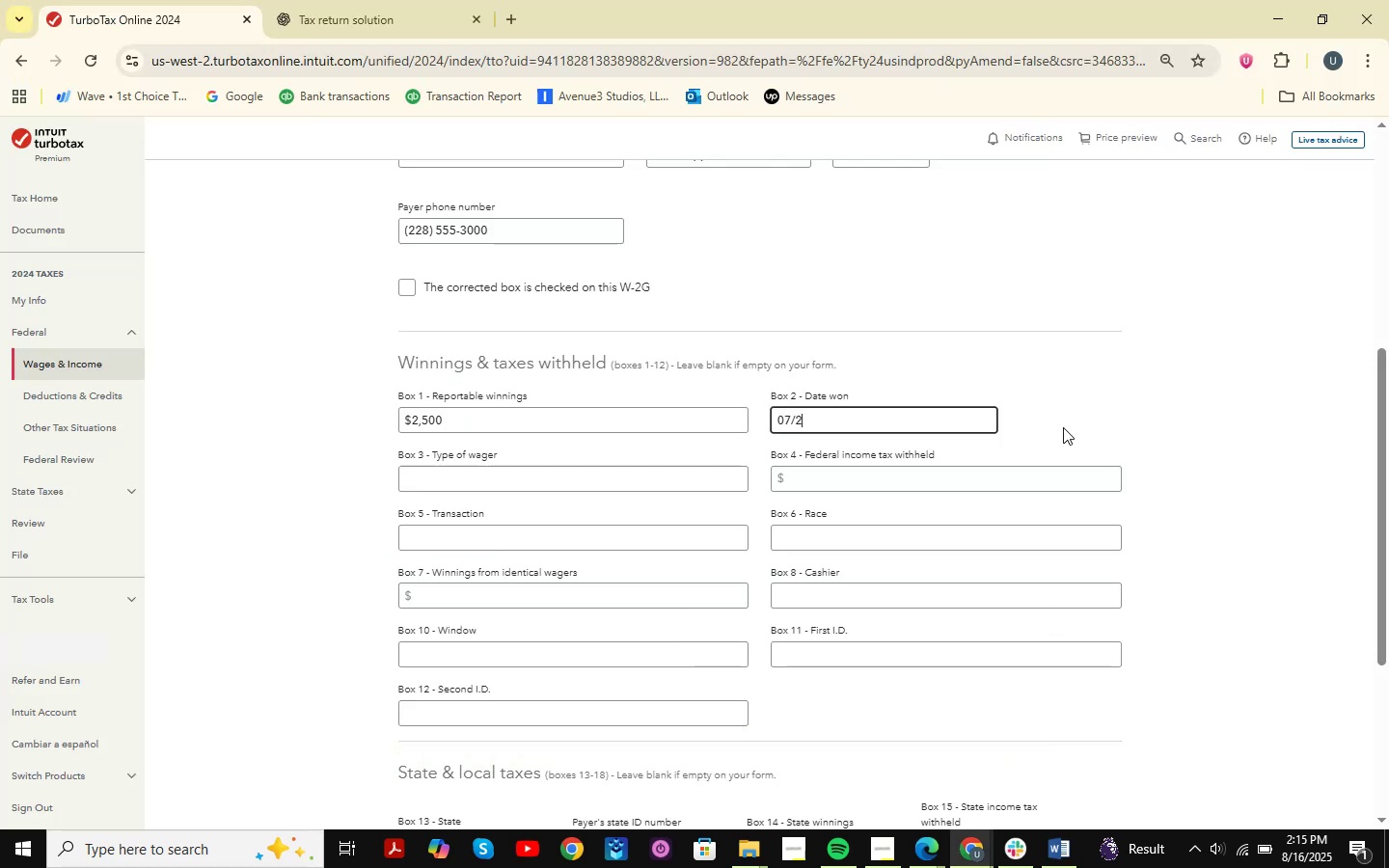 
key(Numpad2)
 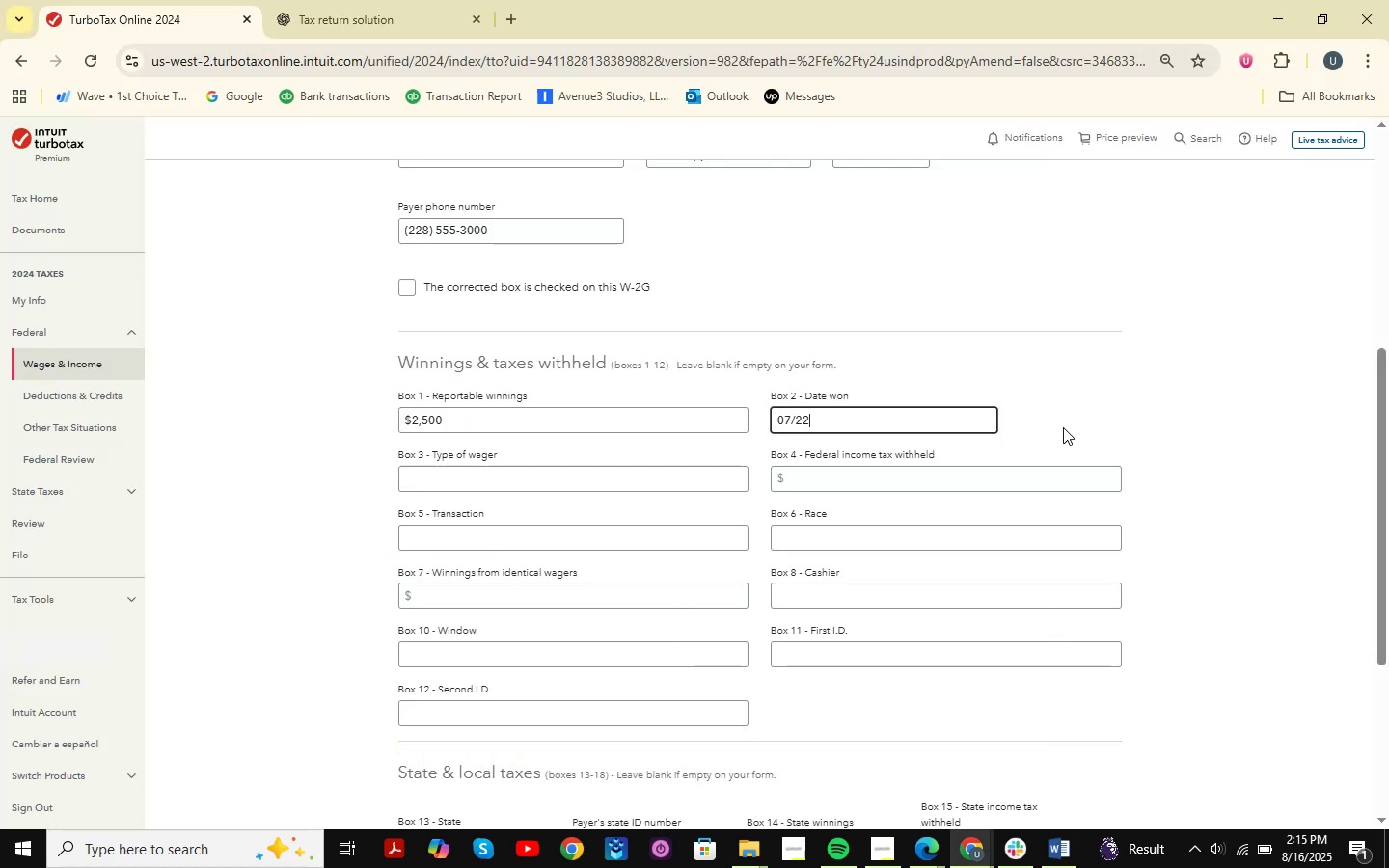 
key(Numpad2)
 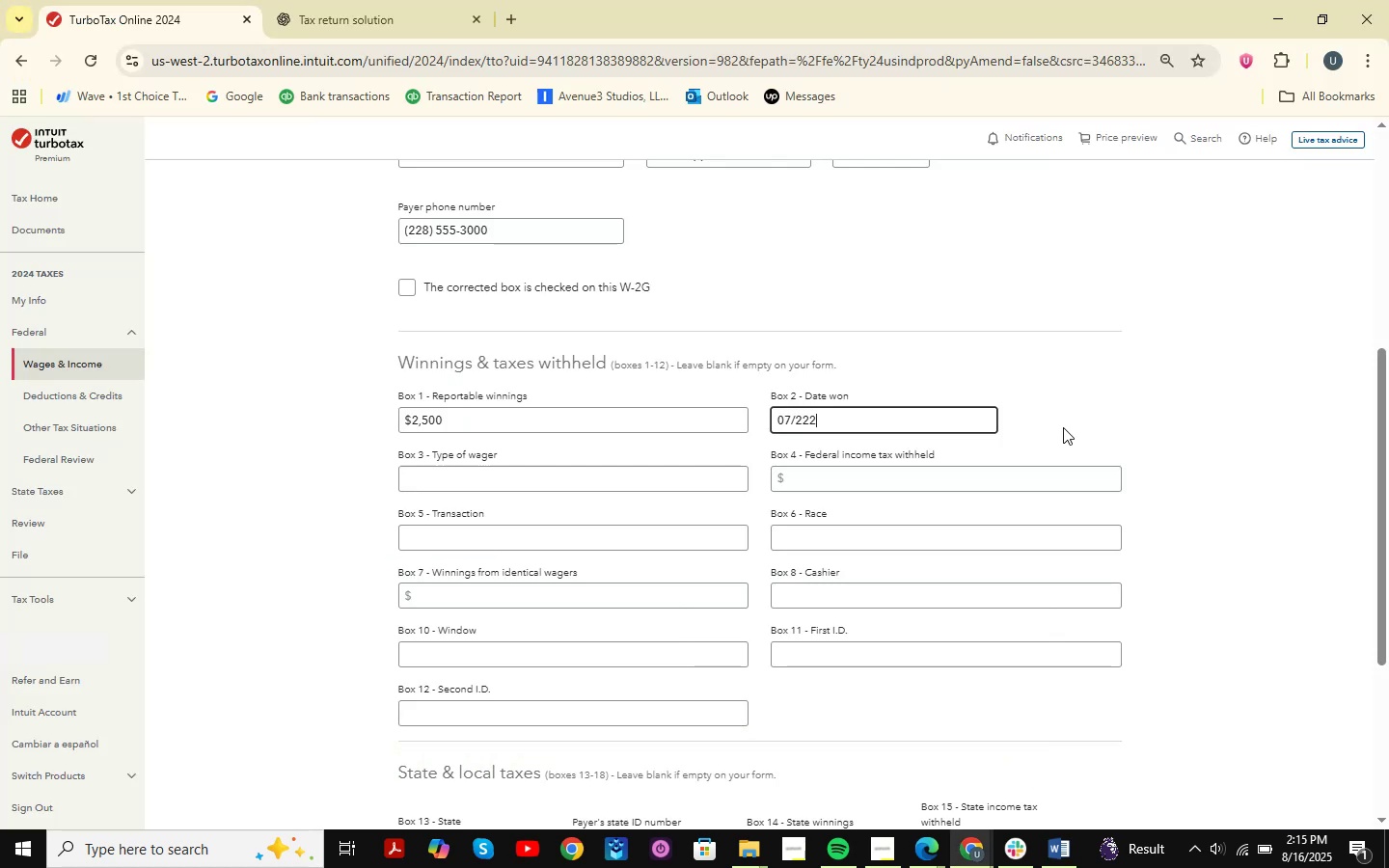 
key(Numpad0)
 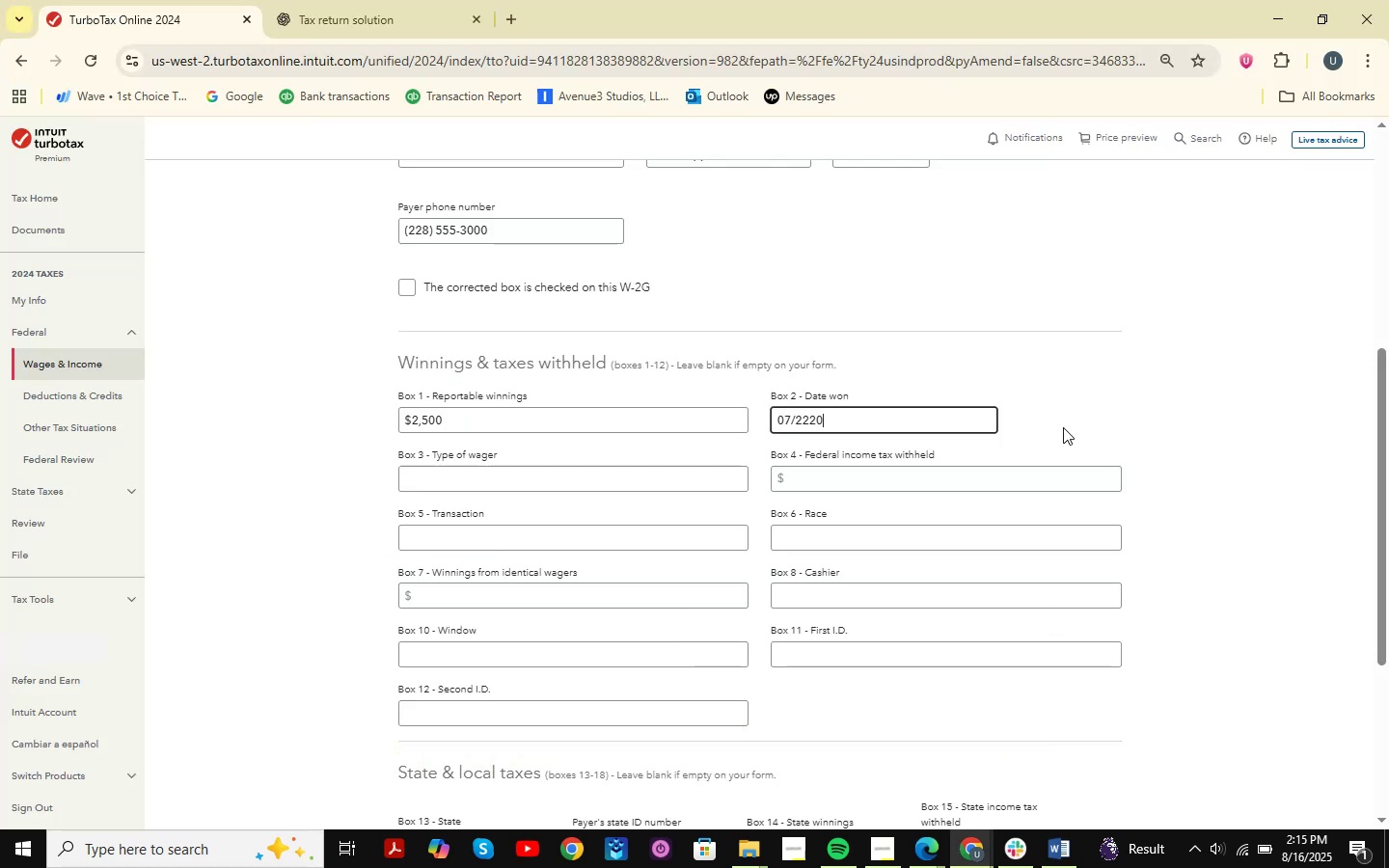 
key(Numpad2)
 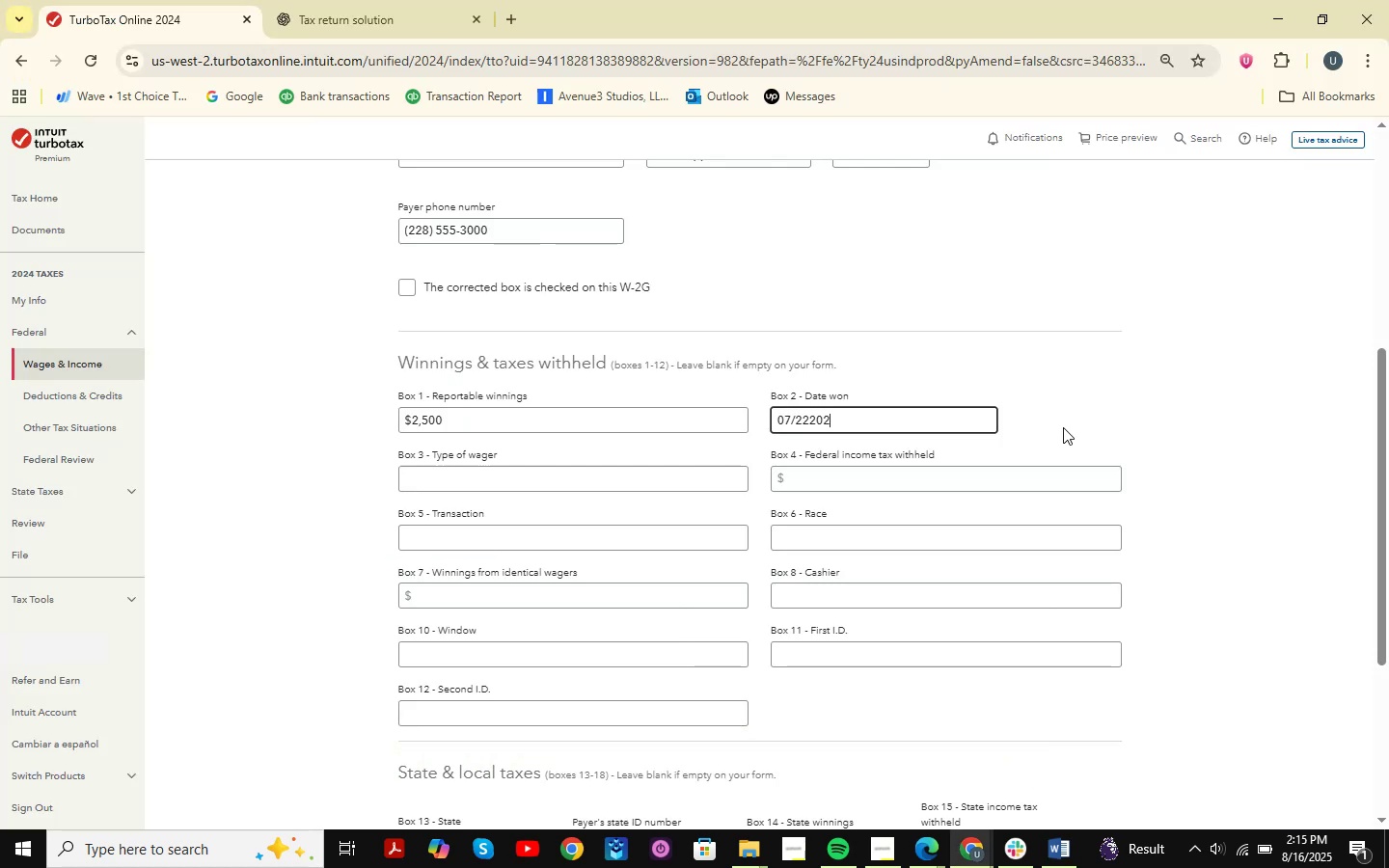 
key(Numpad3)
 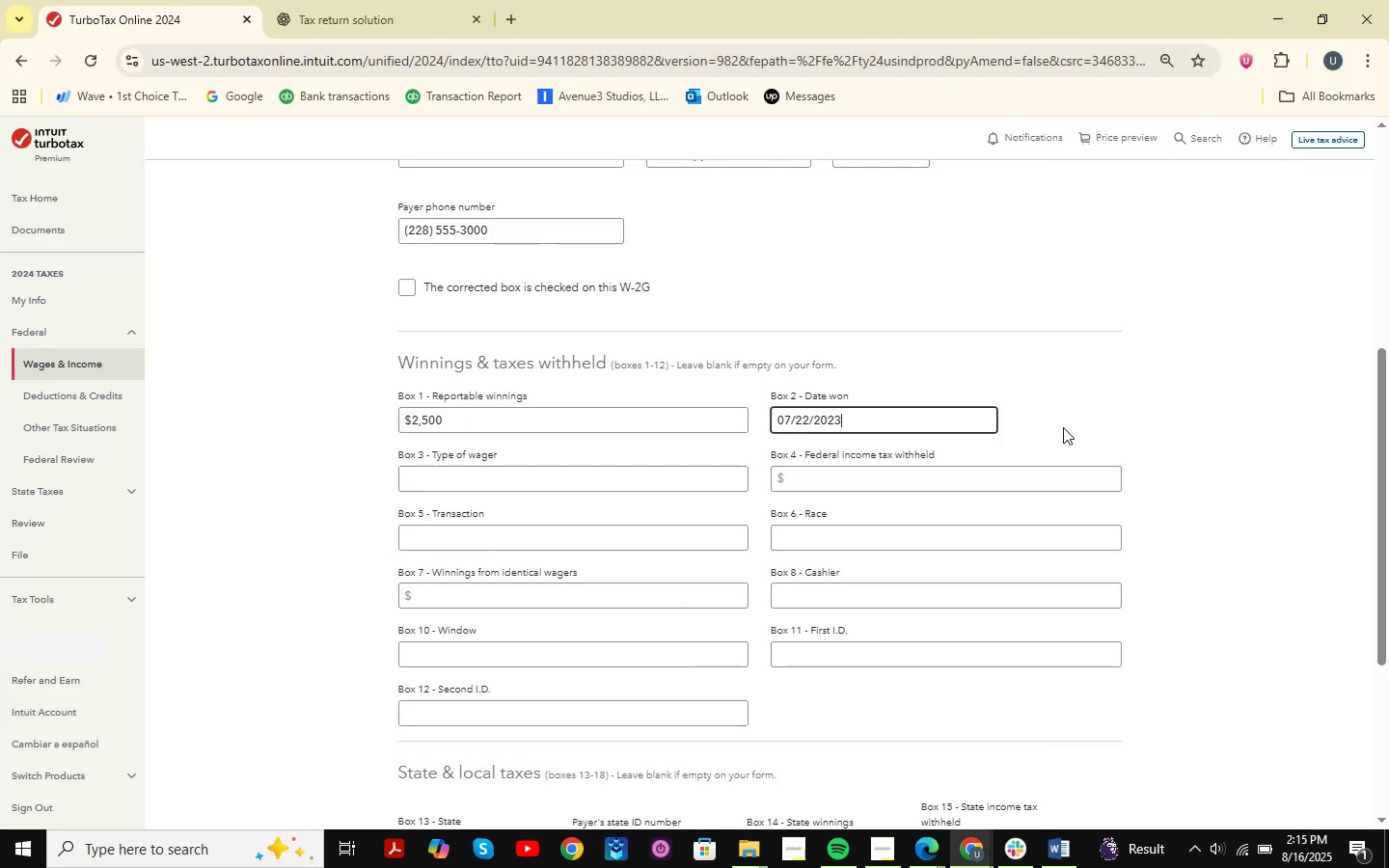 
key(Alt+AltLeft)
 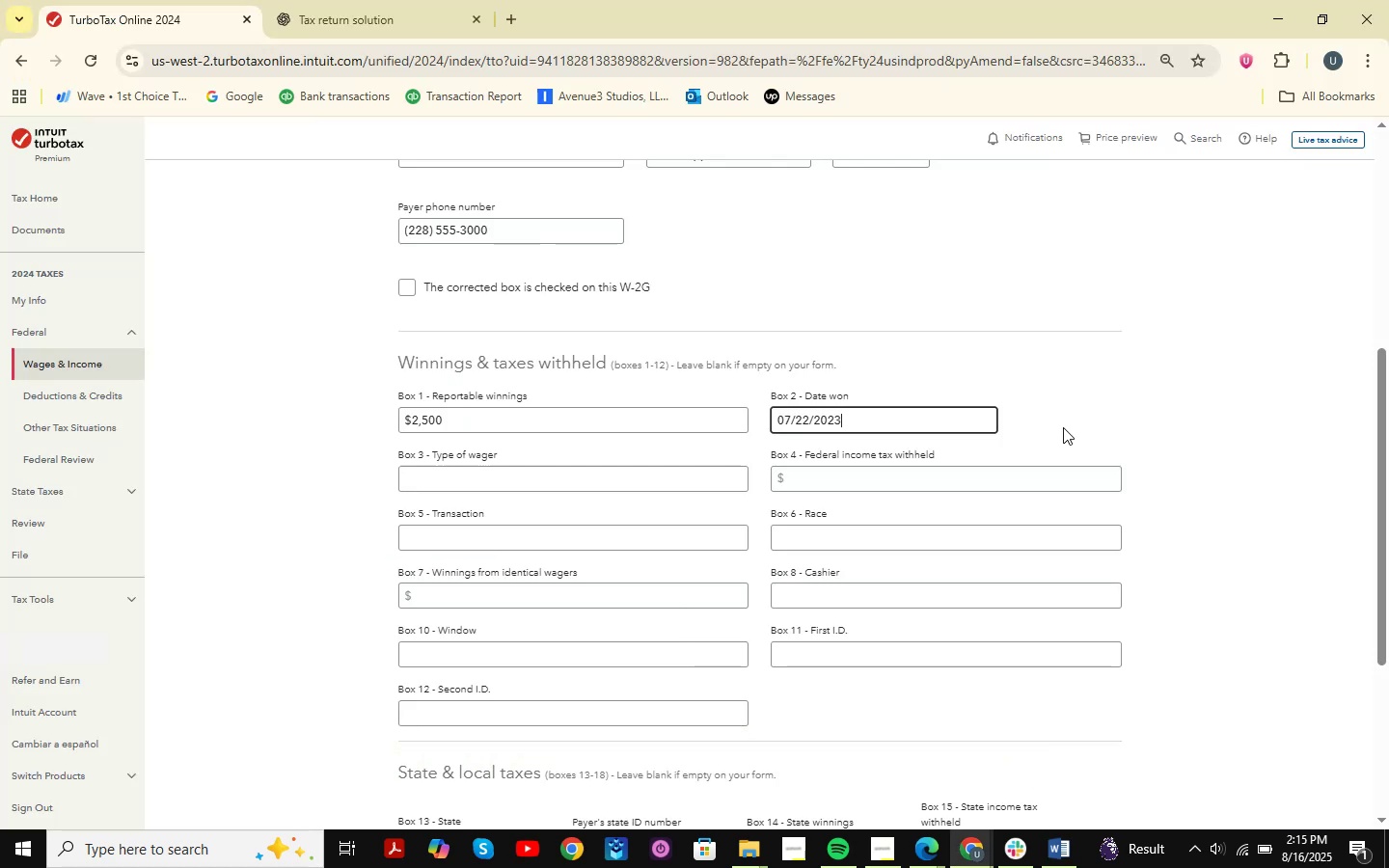 
key(Alt+Tab)
 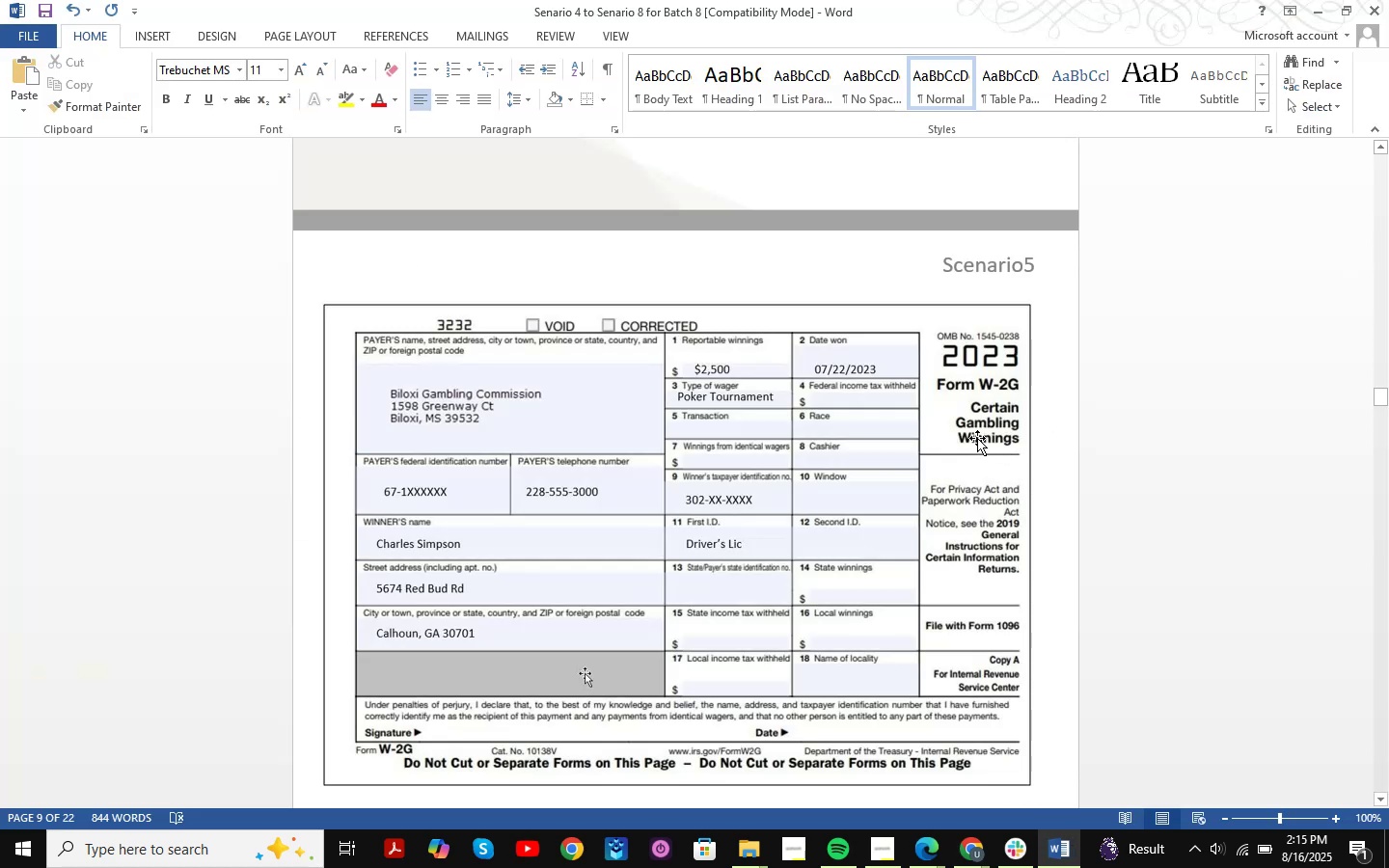 
key(Alt+AltLeft)
 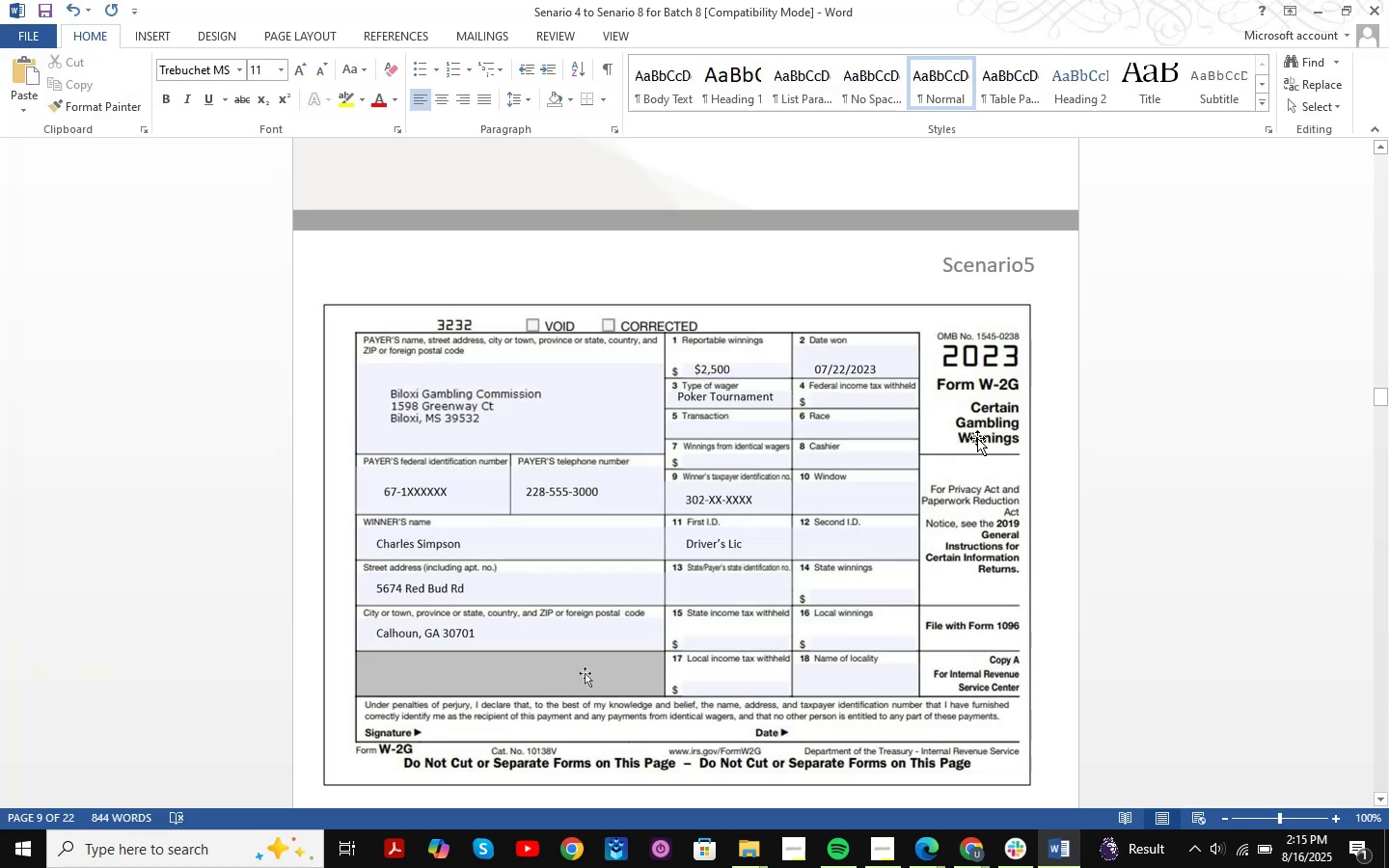 
key(Alt+Tab)
 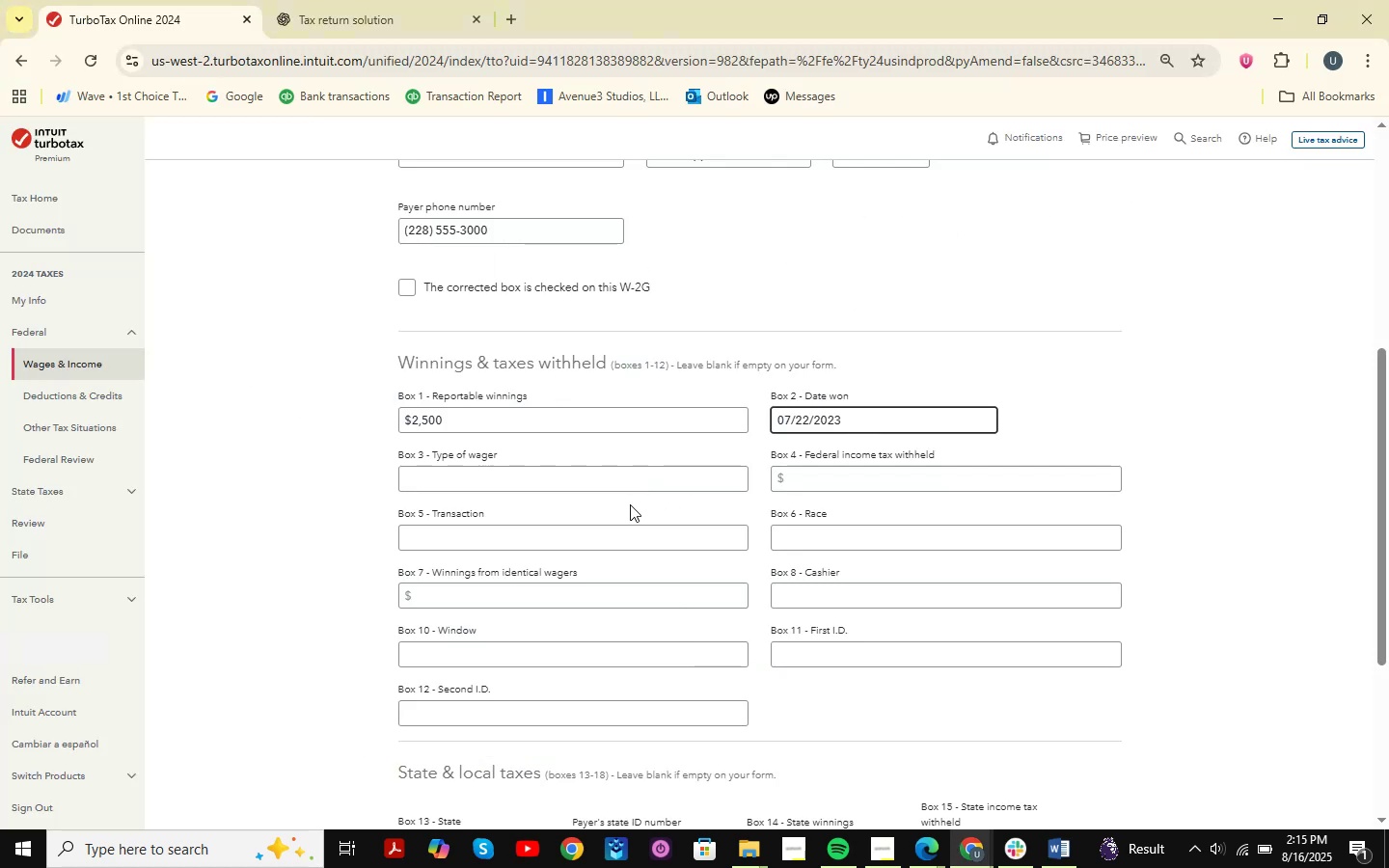 
left_click([612, 482])
 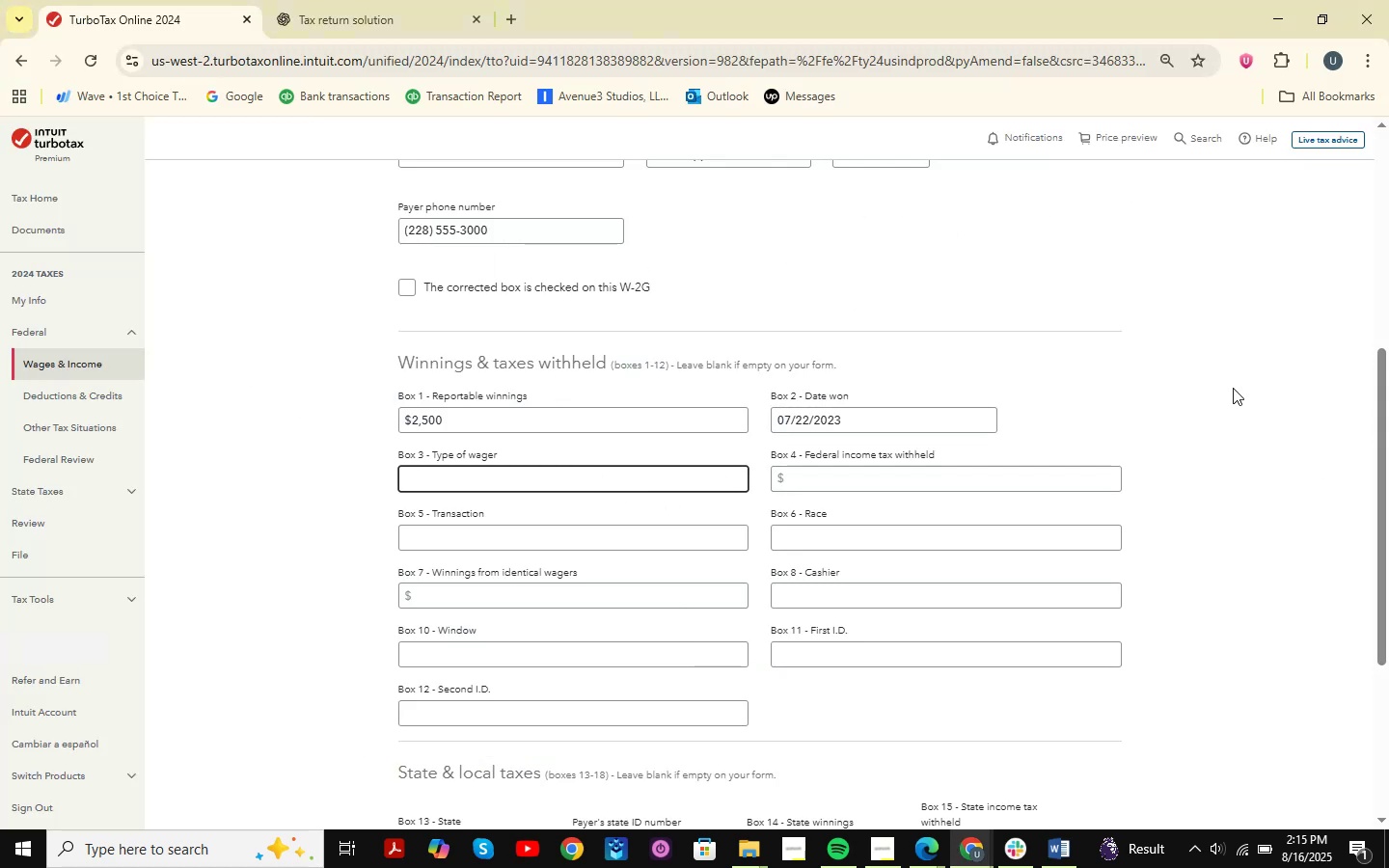 
key(Alt+AltLeft)
 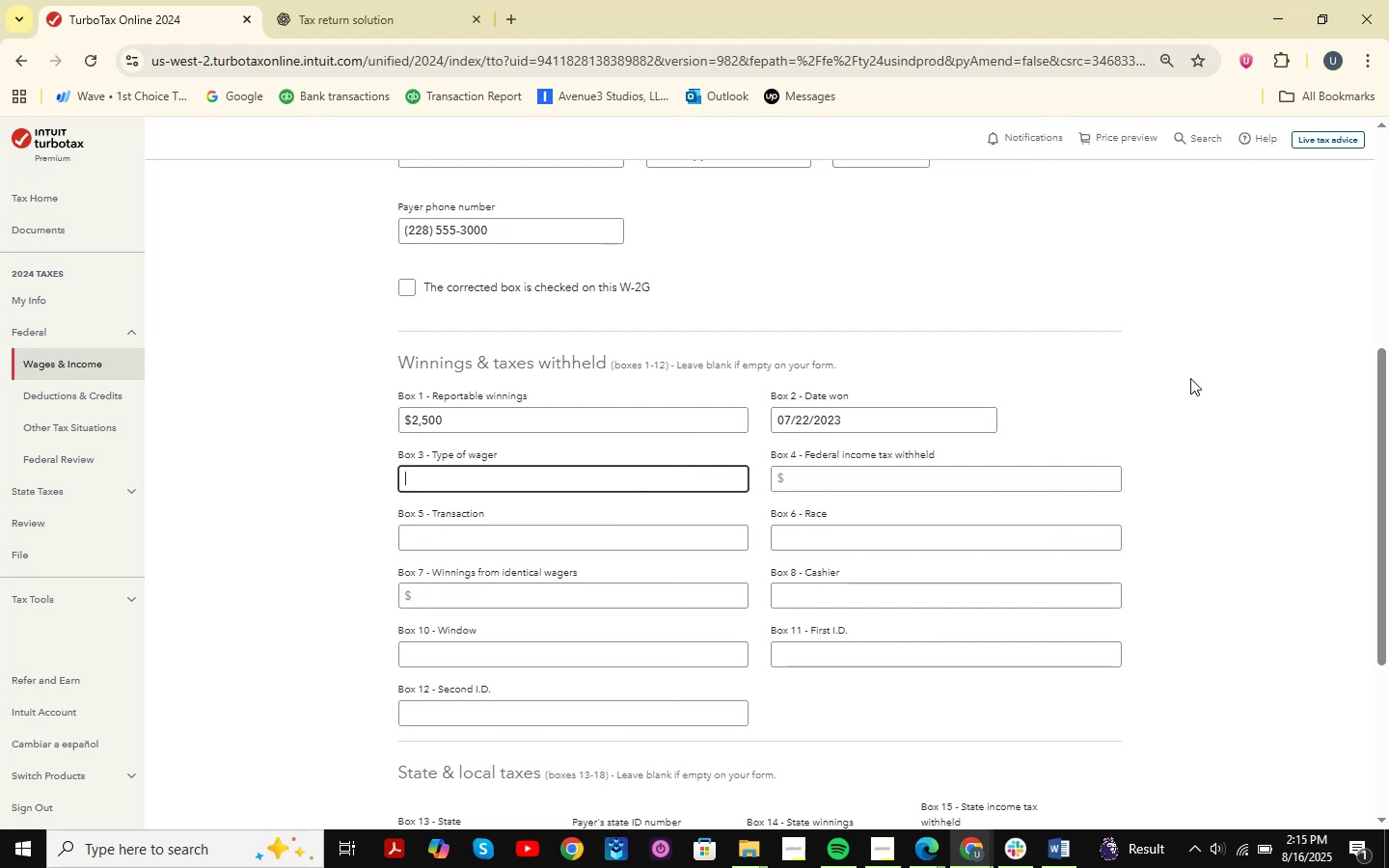 
key(Alt+Tab)
 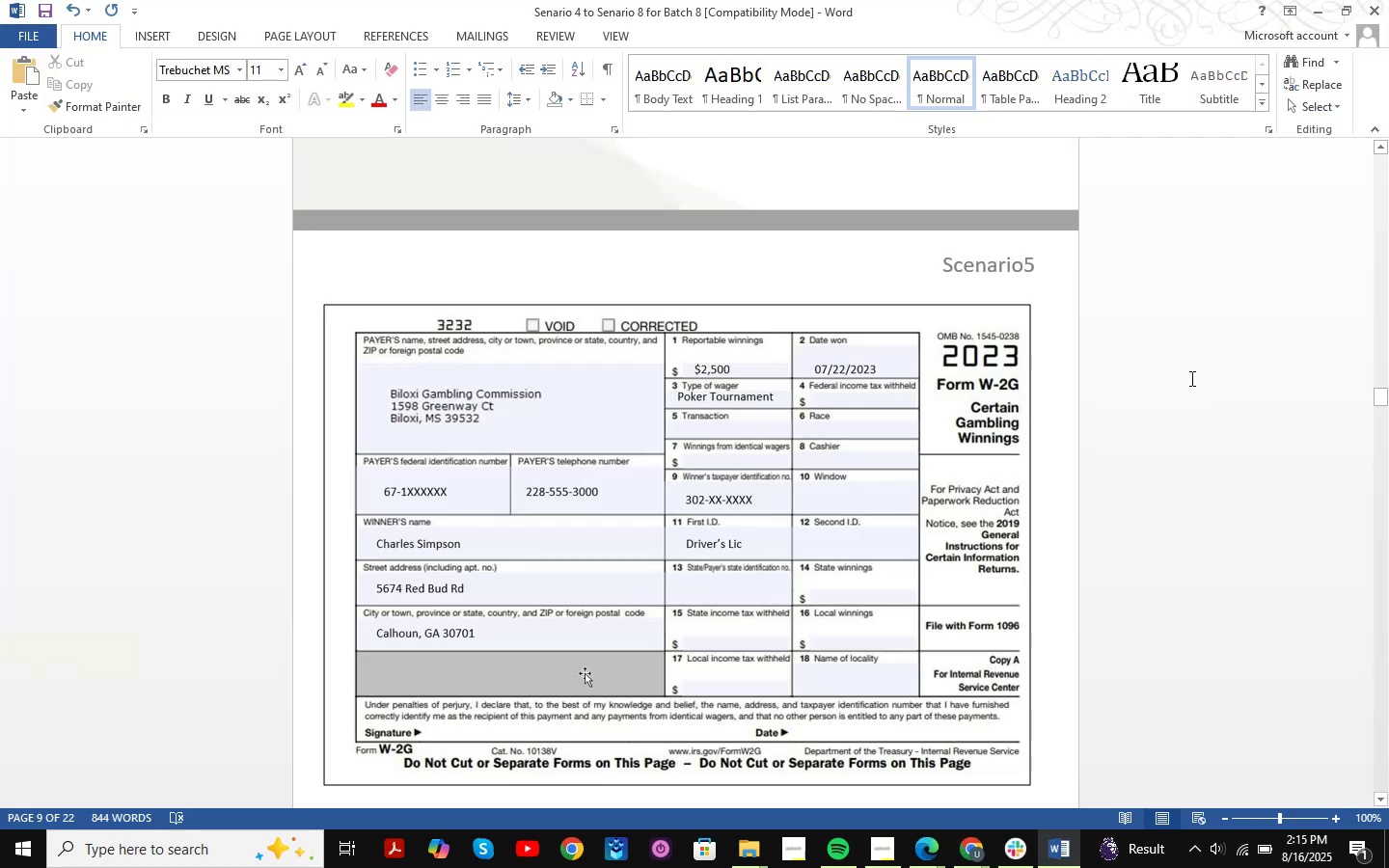 
key(Alt+AltLeft)
 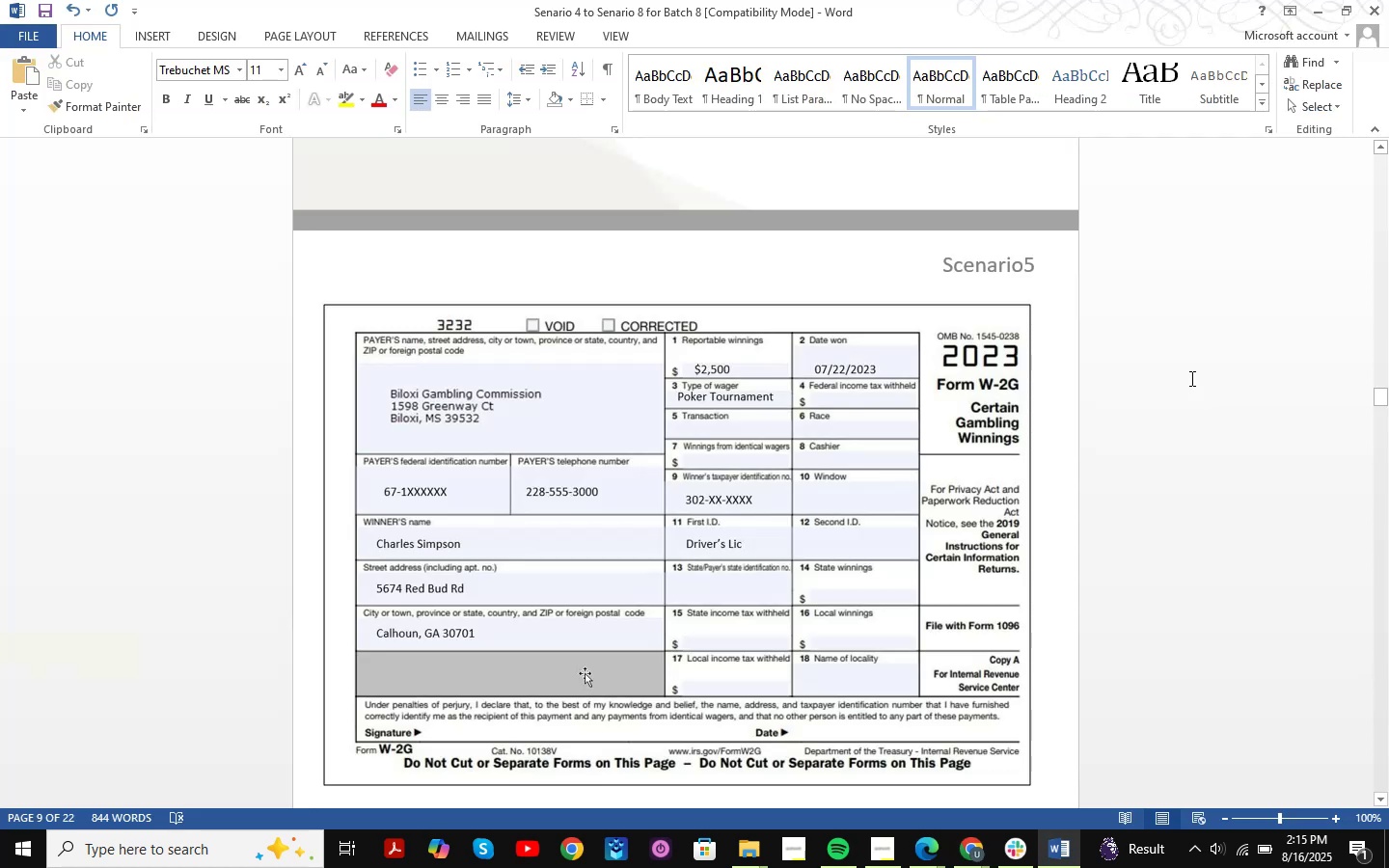 
key(Tab)
type(Poker Tournament )
 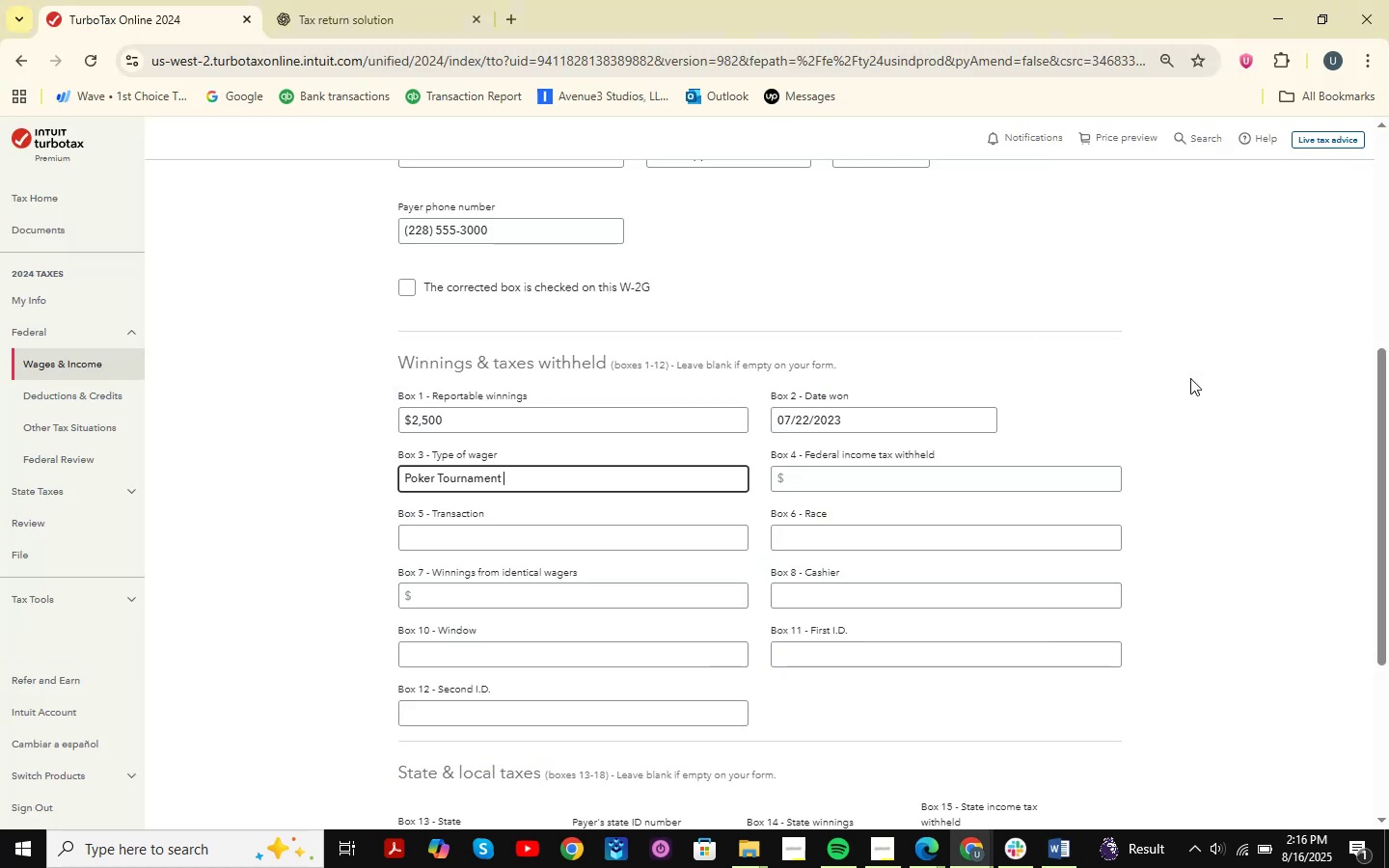 
key(Alt+AltLeft)
 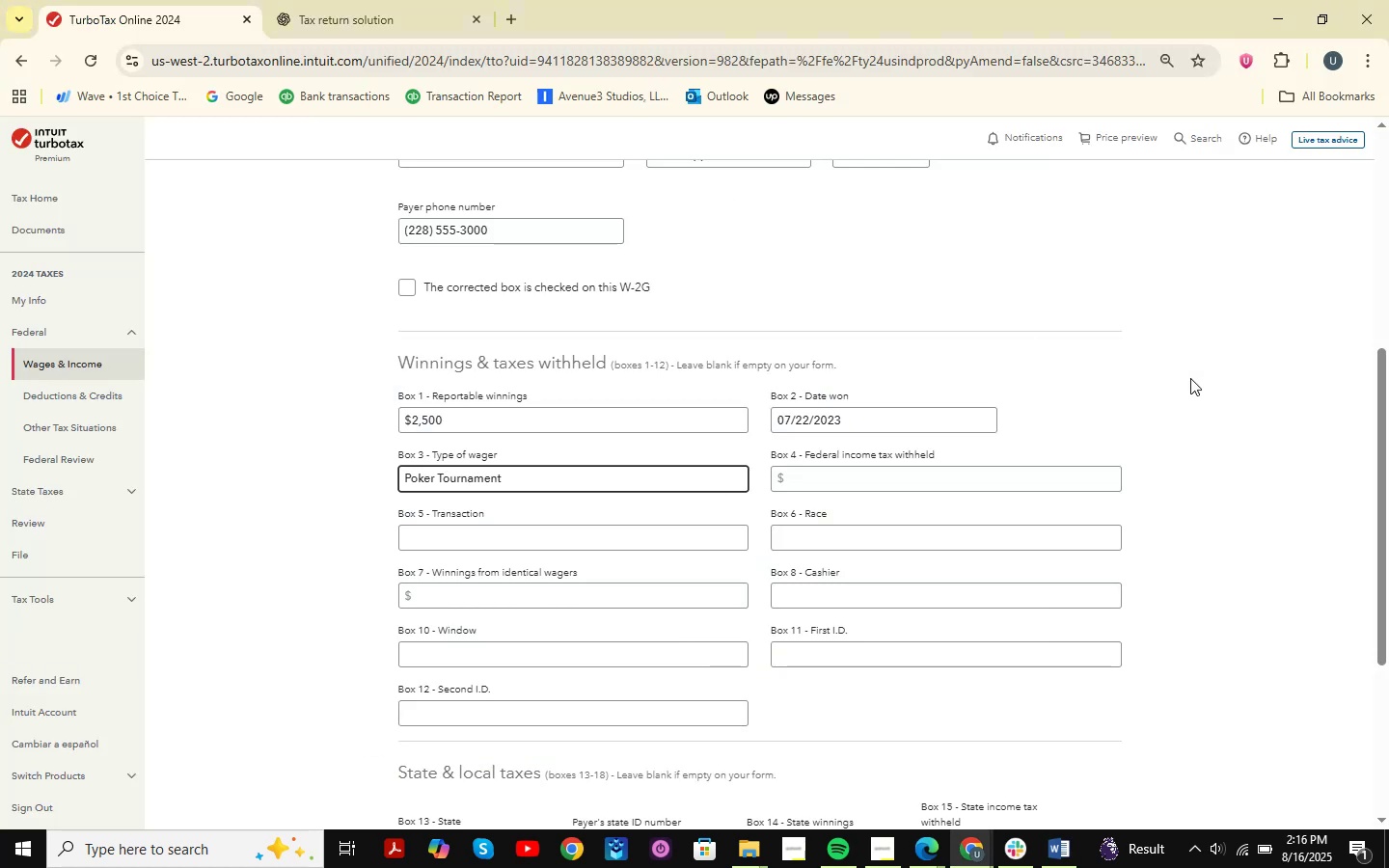 
key(Alt+Tab)
 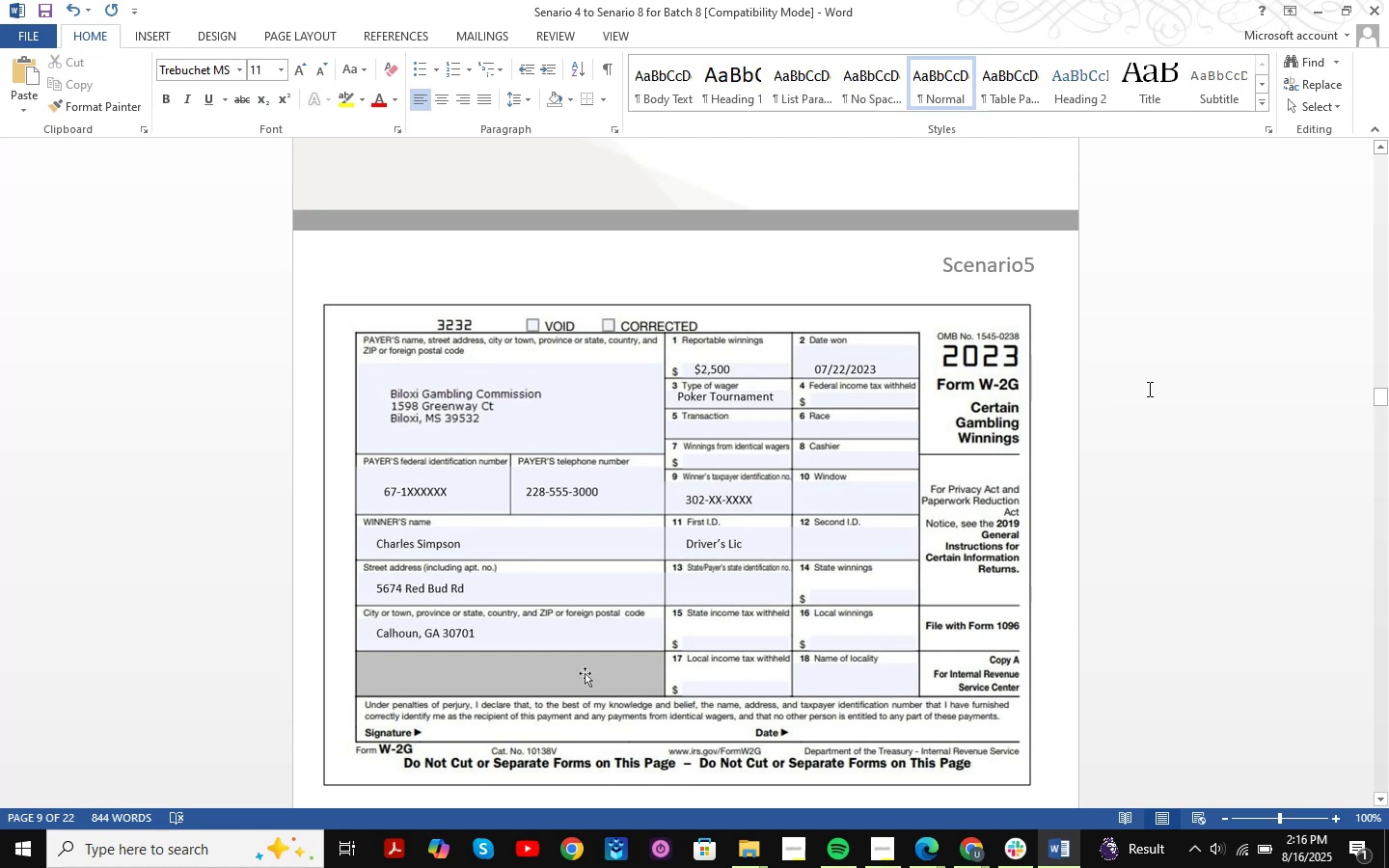 
key(Alt+AltLeft)
 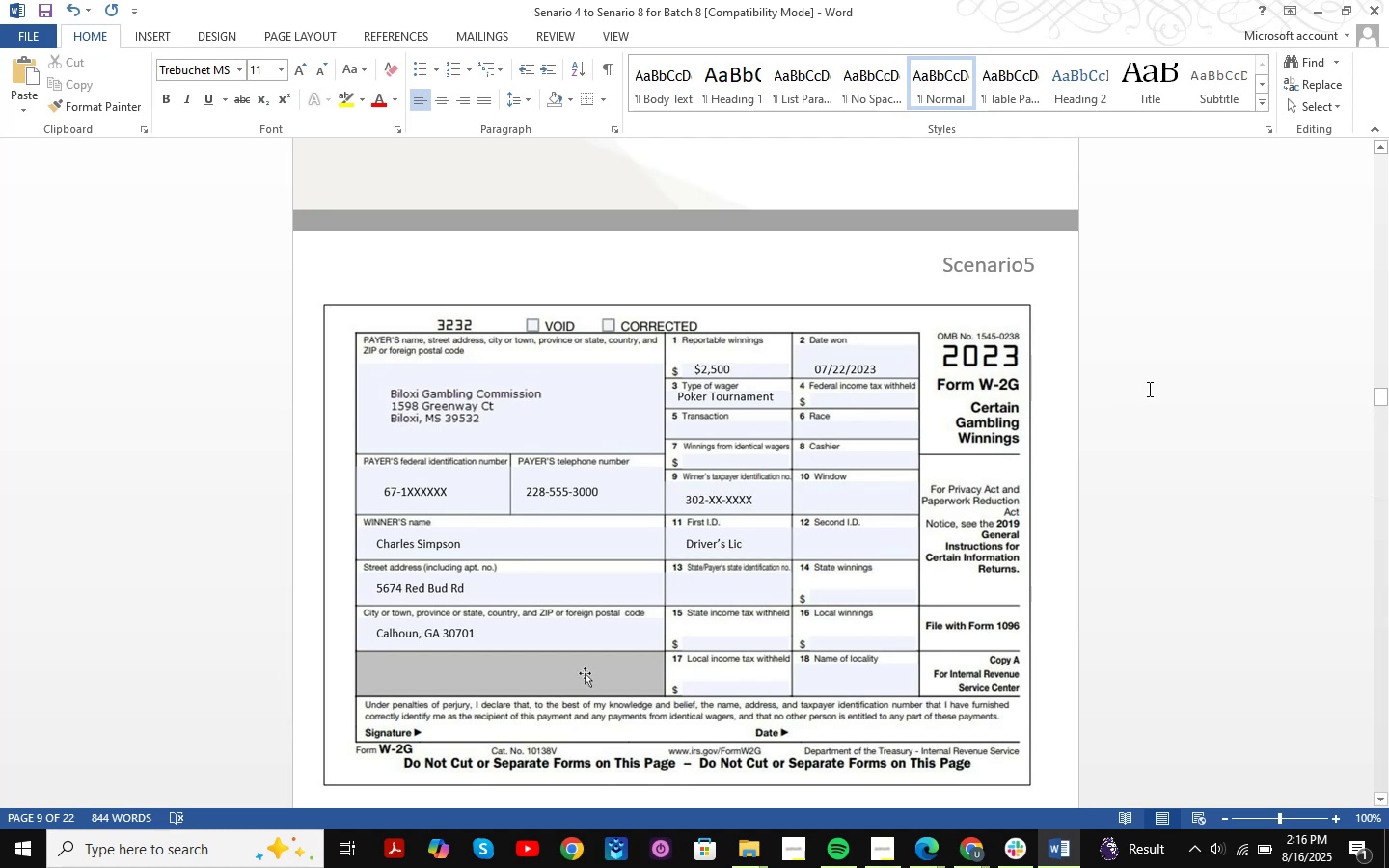 
key(Alt+Tab)
 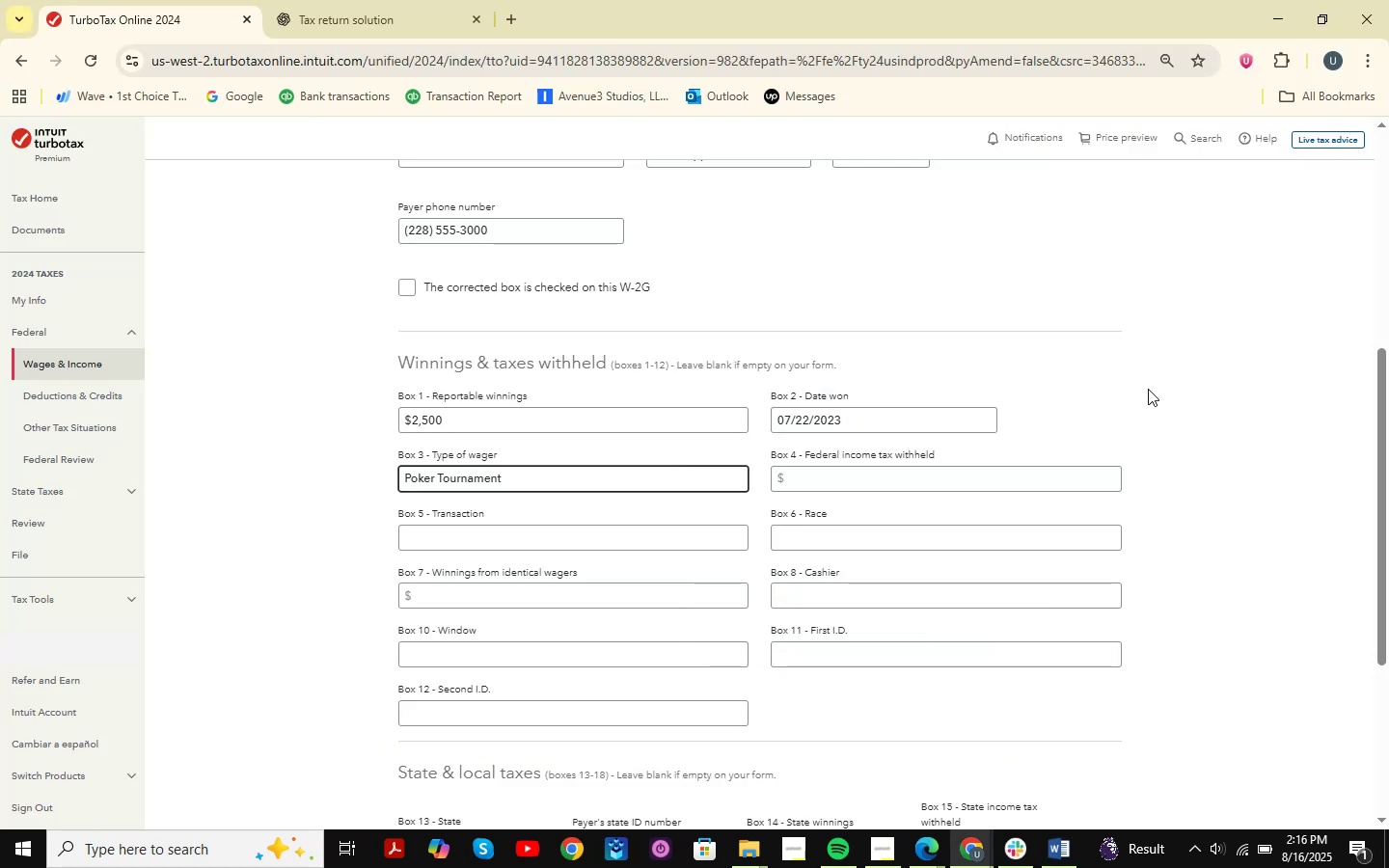 
key(Alt+AltLeft)
 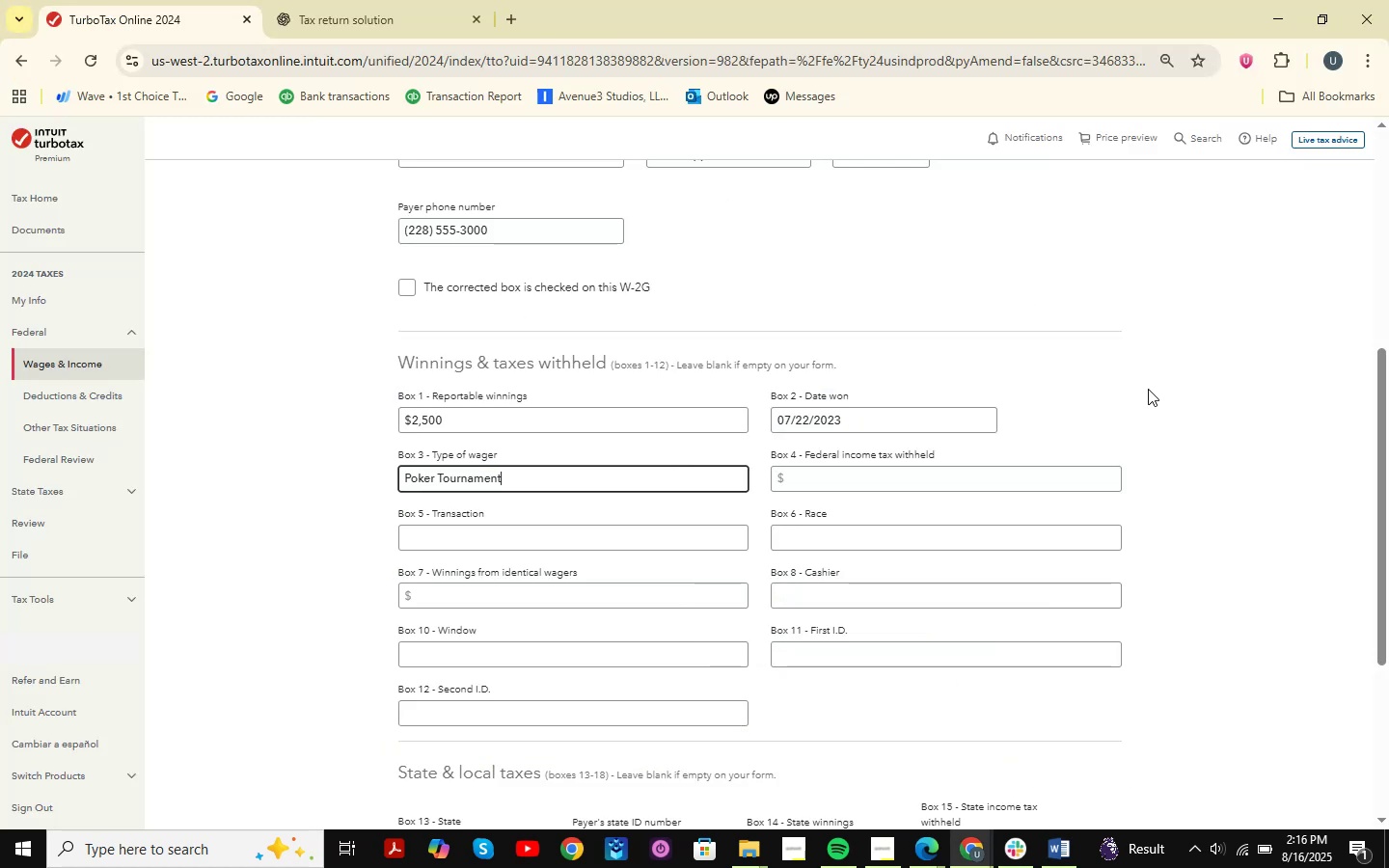 
key(Alt+Tab)
 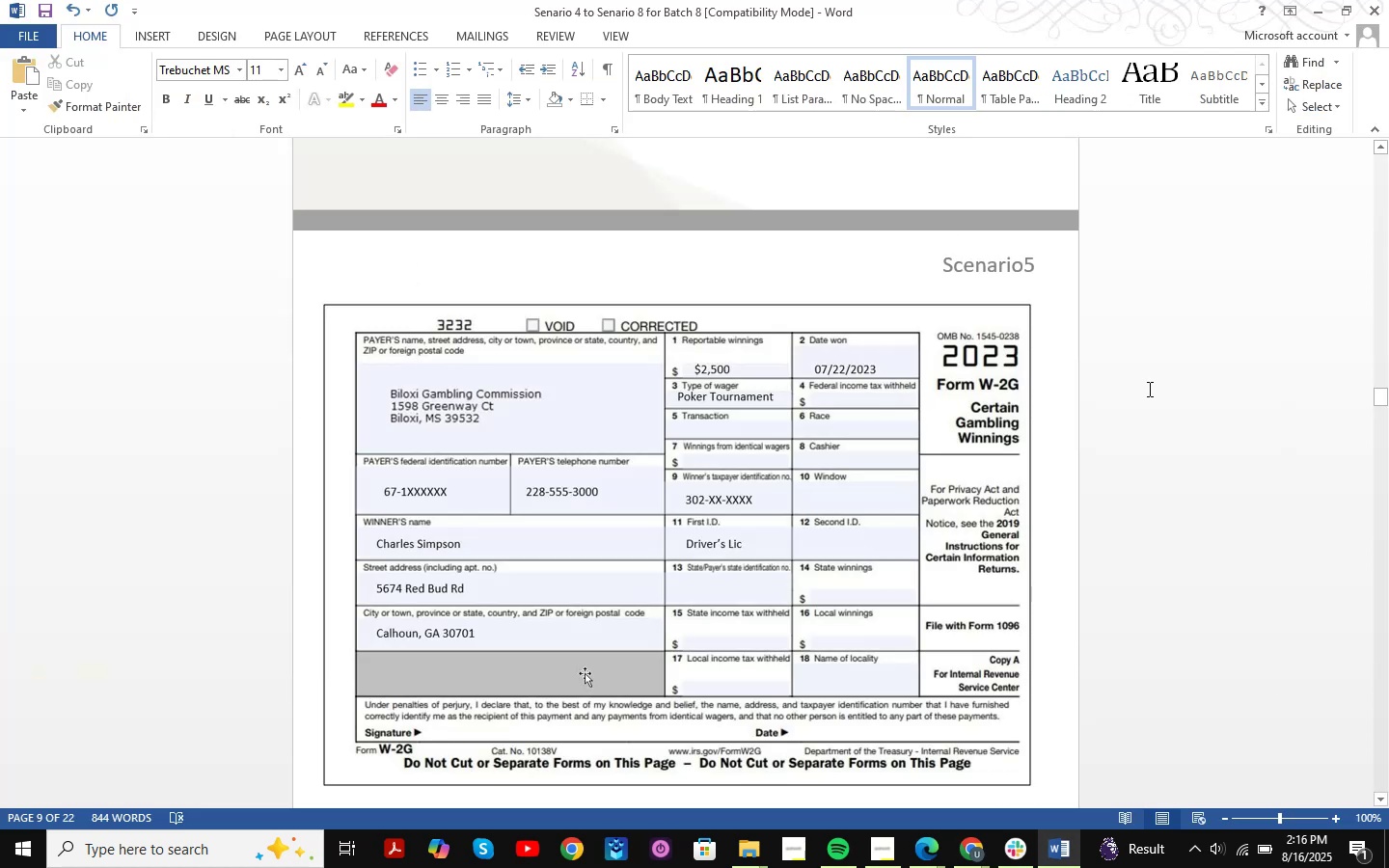 
wait(5.81)
 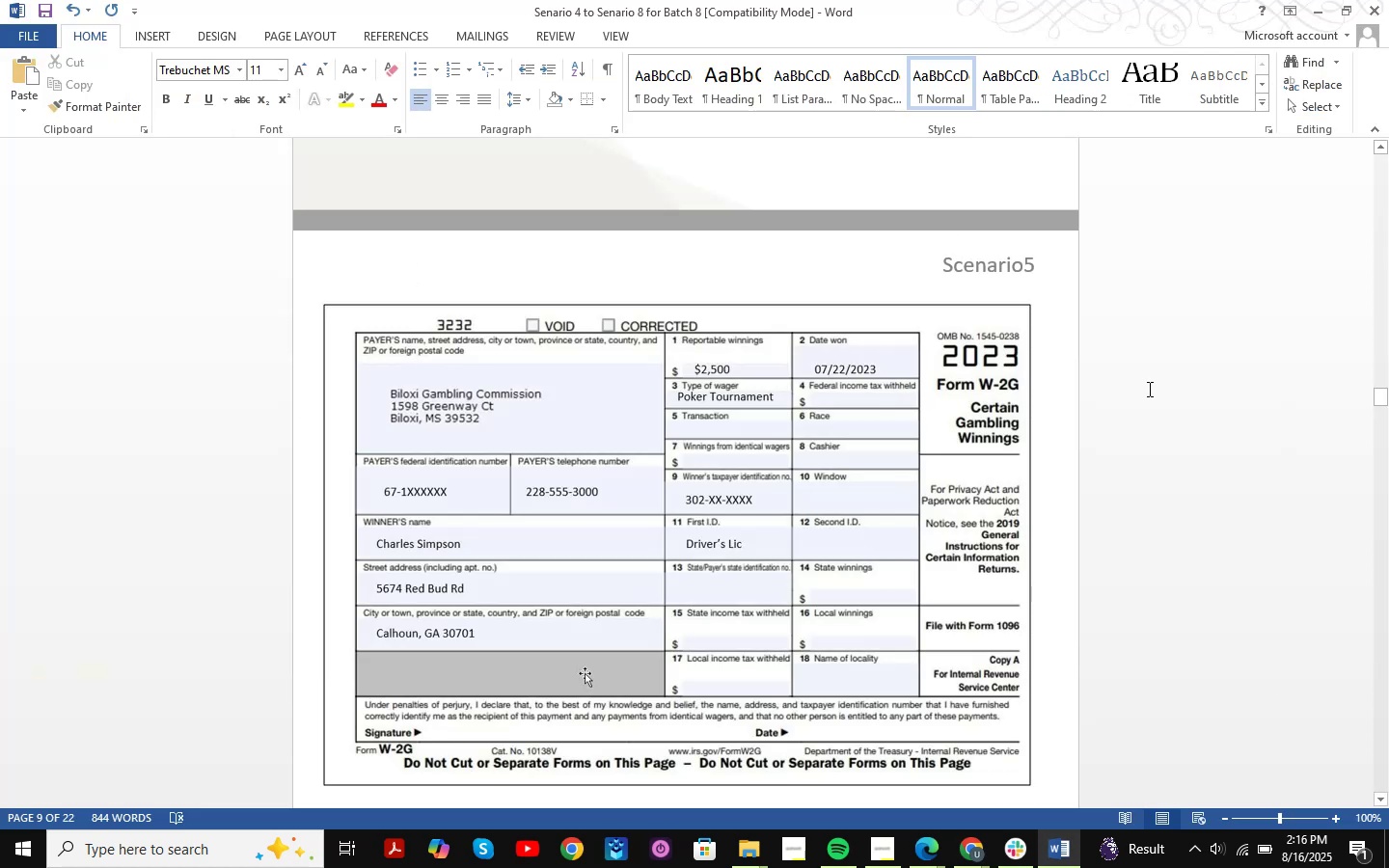 
key(Alt+AltLeft)
 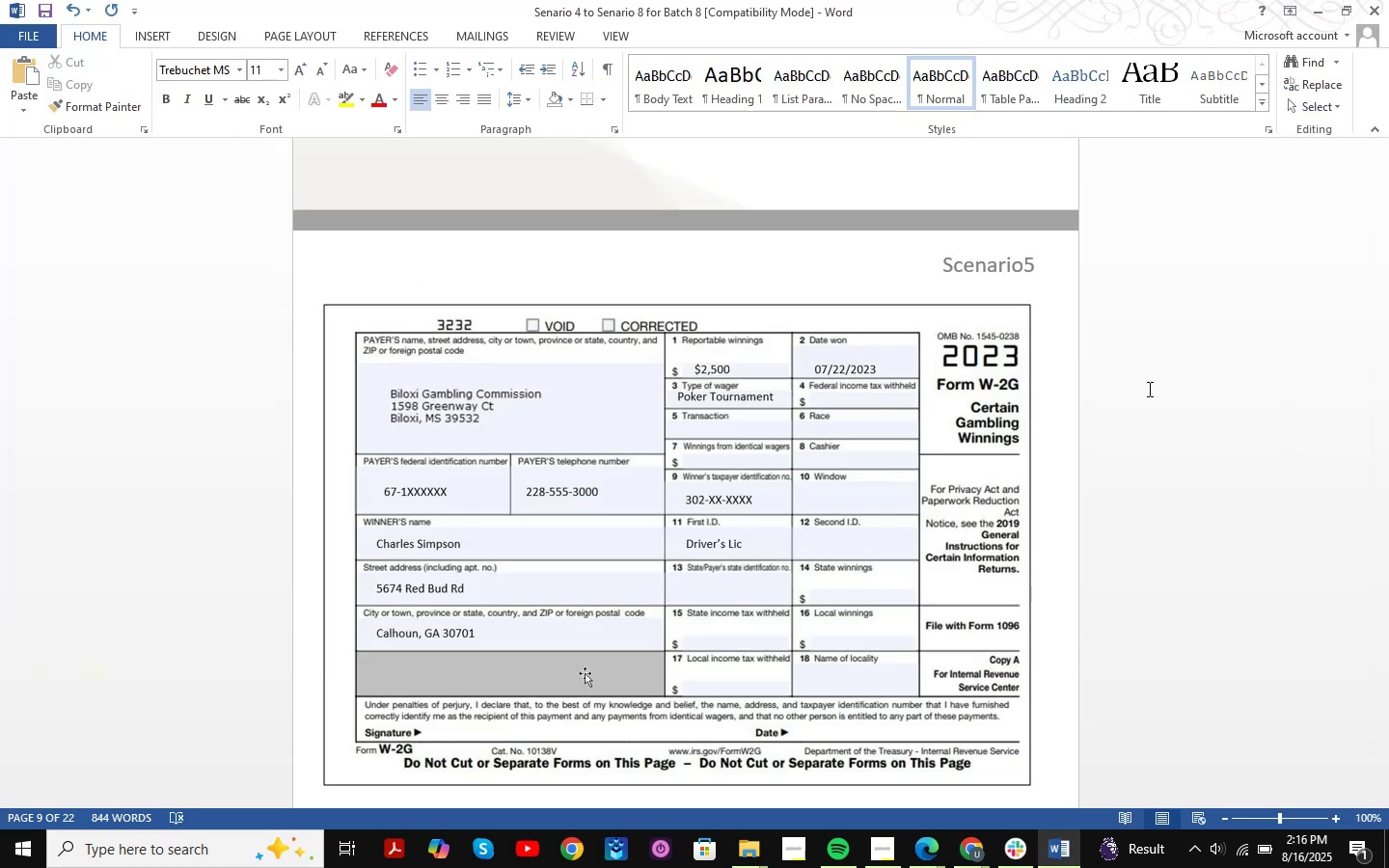 
key(Alt+Tab)
 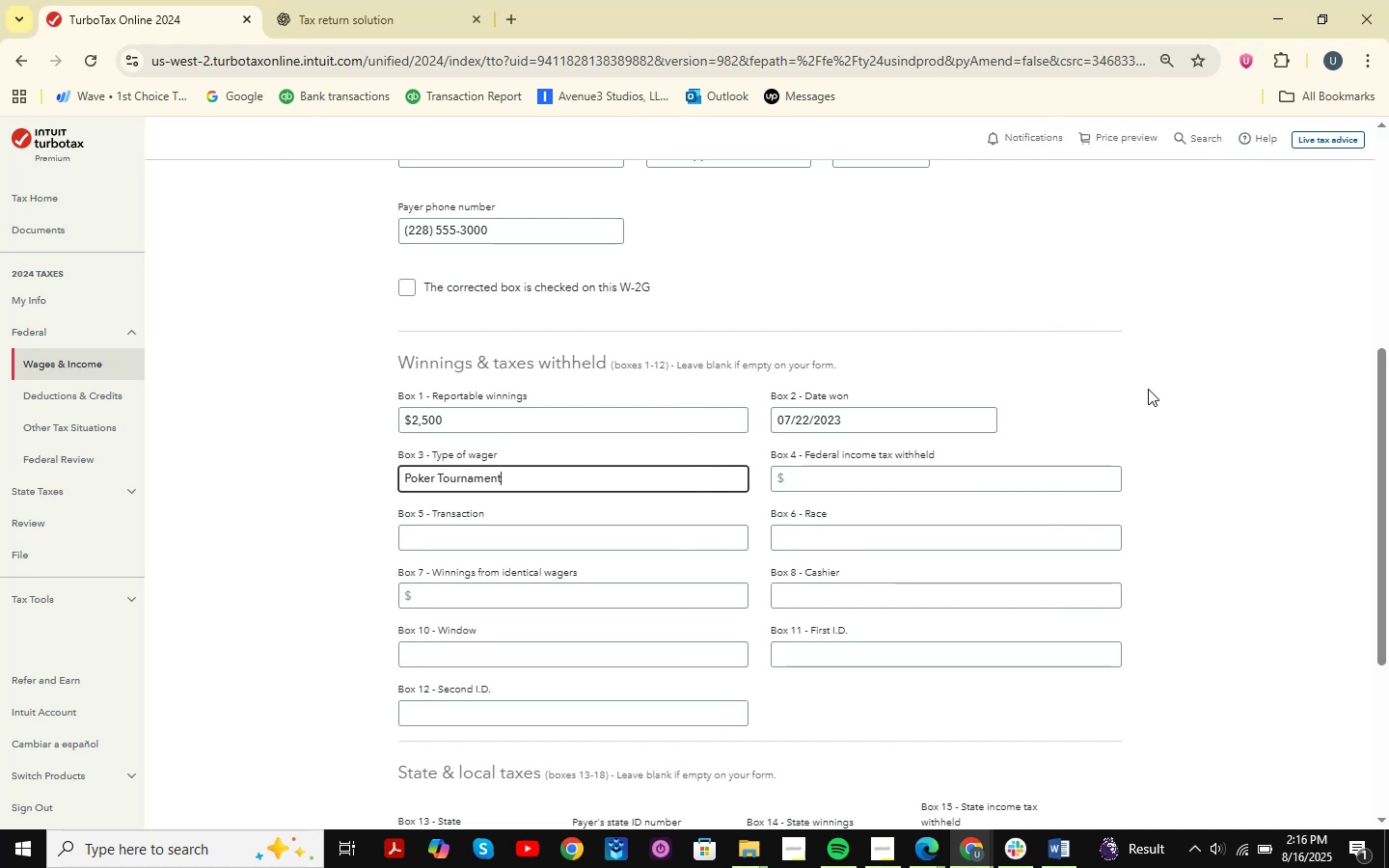 
key(Alt+AltLeft)
 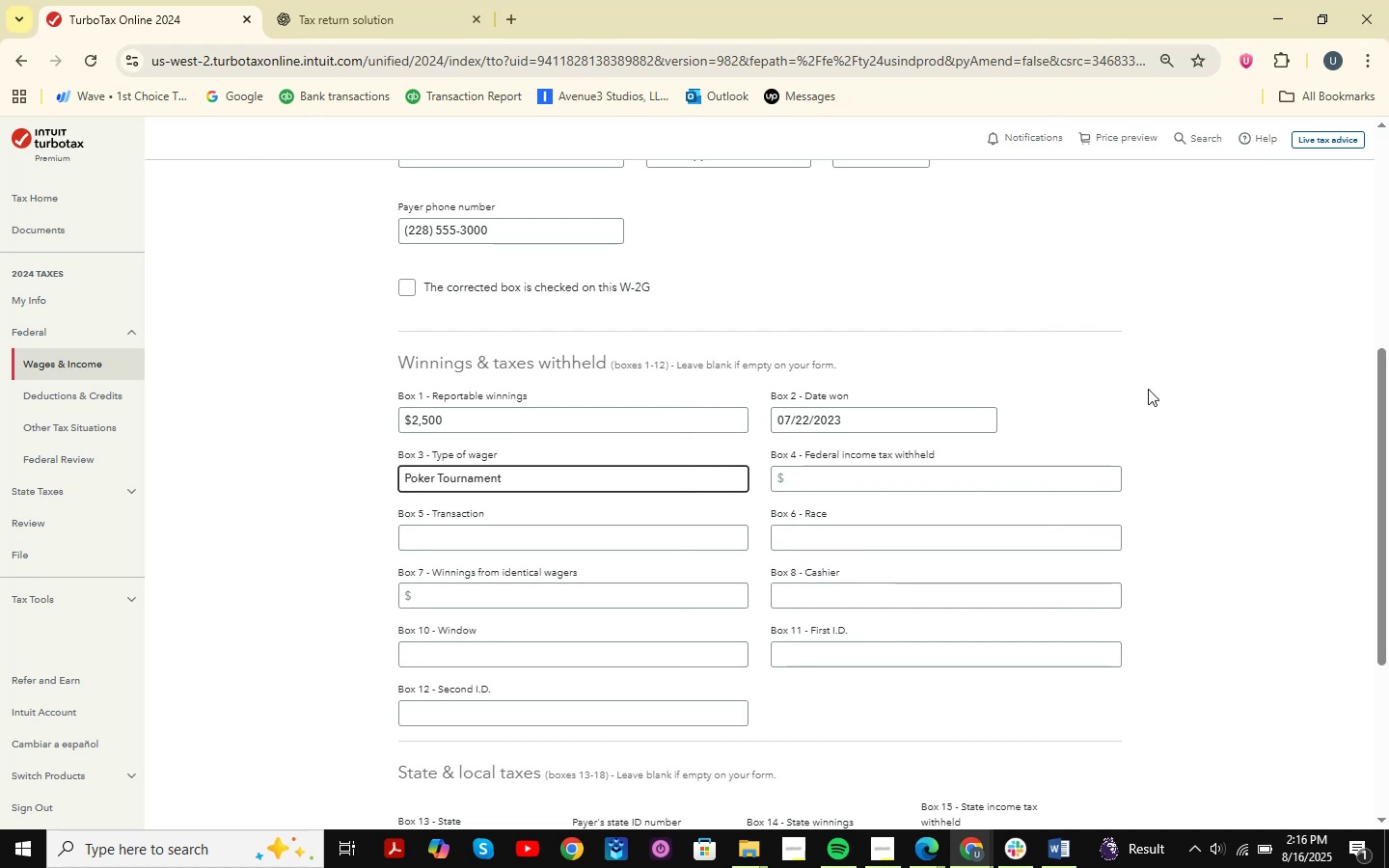 
key(Alt+Tab)
 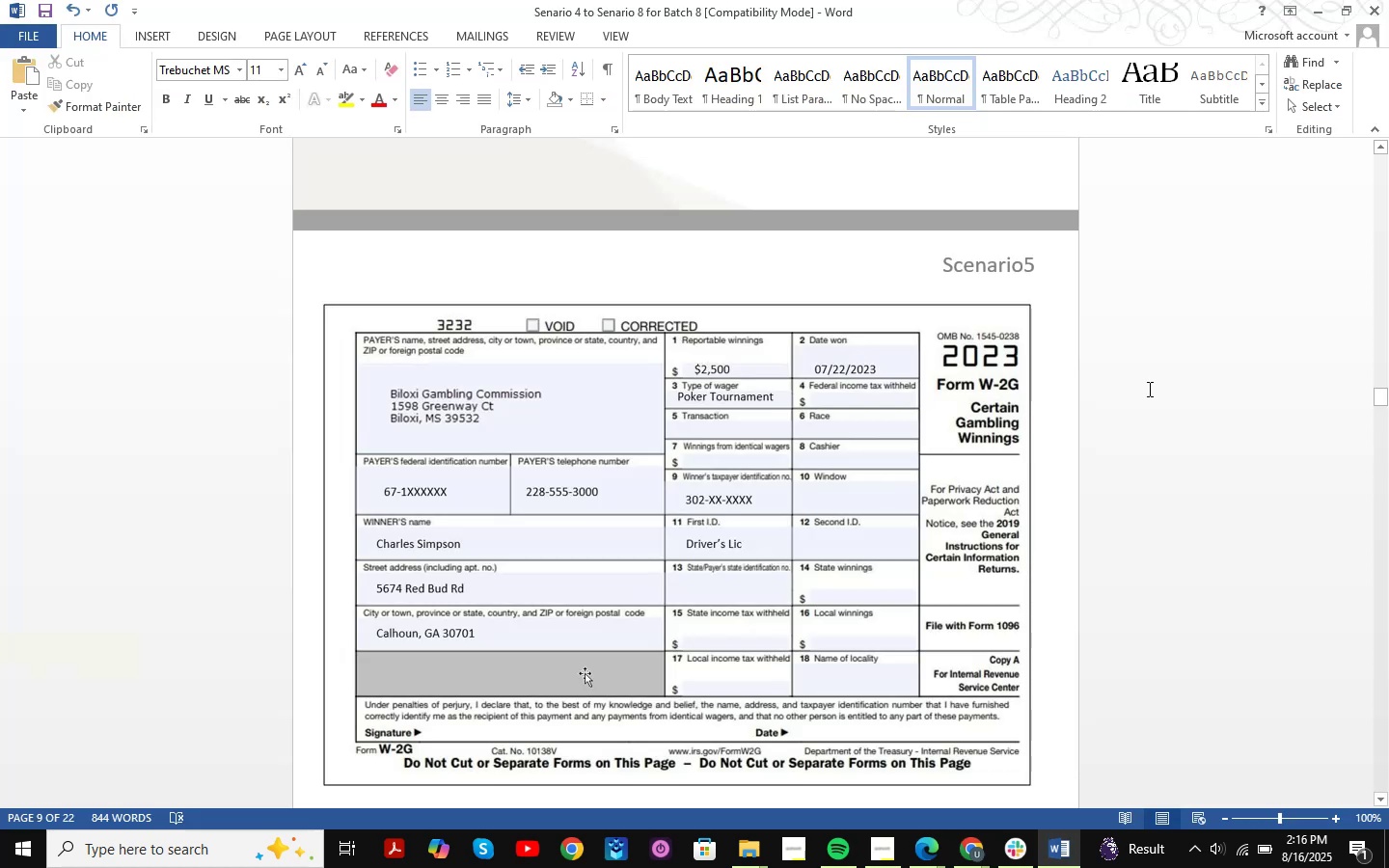 
scroll: coordinate [1148, 389], scroll_direction: up, amount: 67.0
 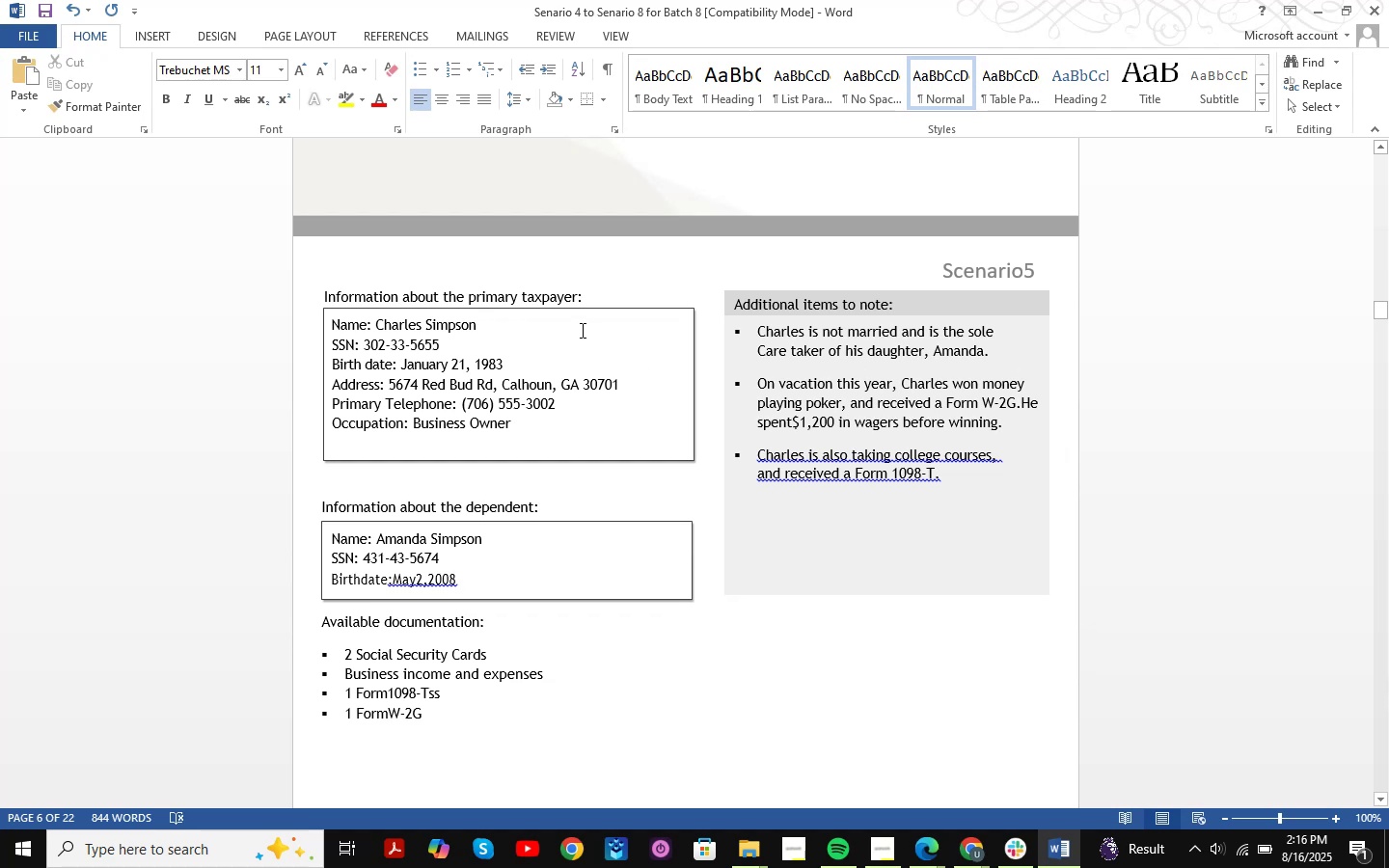 
left_click_drag(start_coordinate=[444, 343], to_coordinate=[367, 348])
 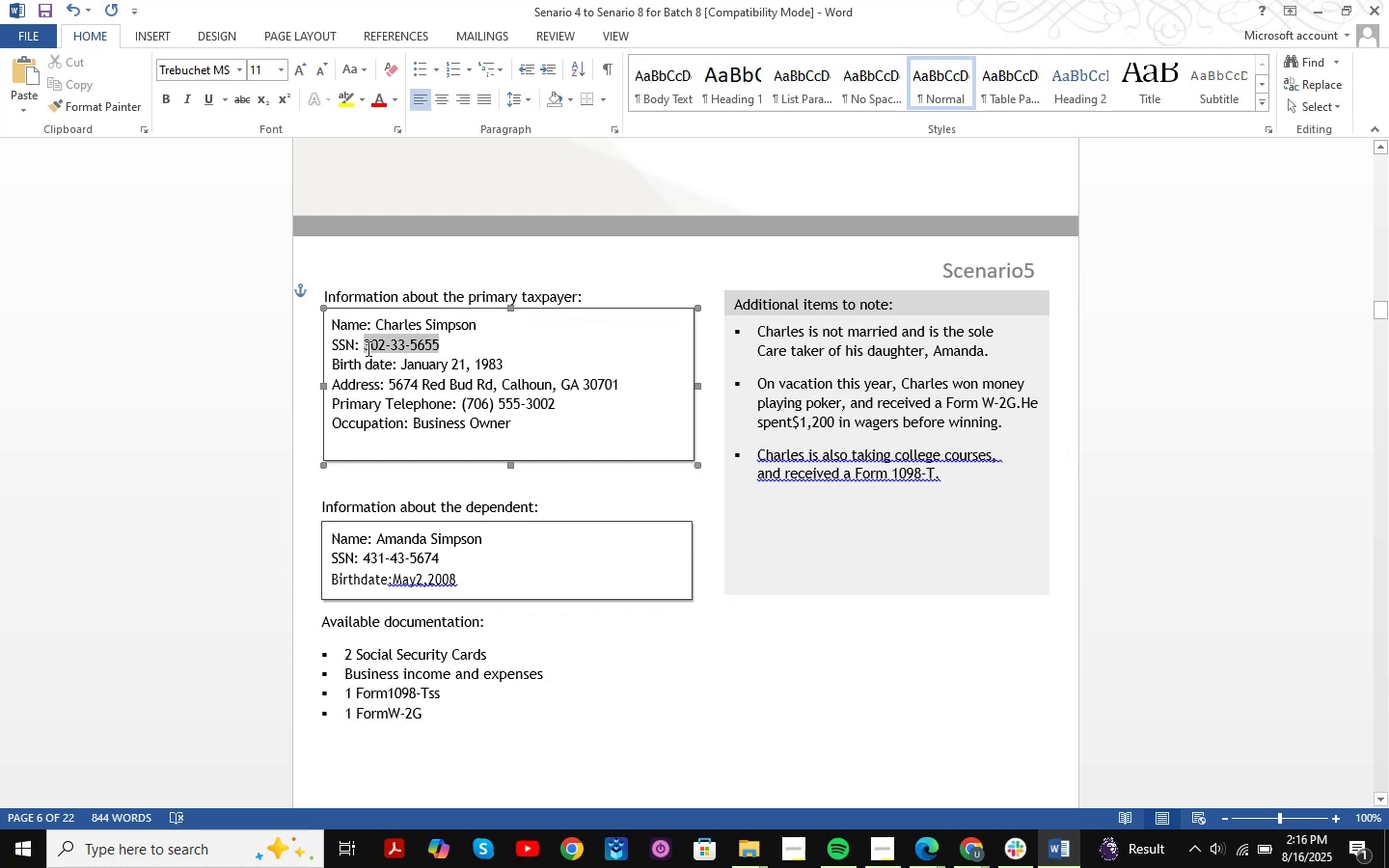 
key(Control+C)
 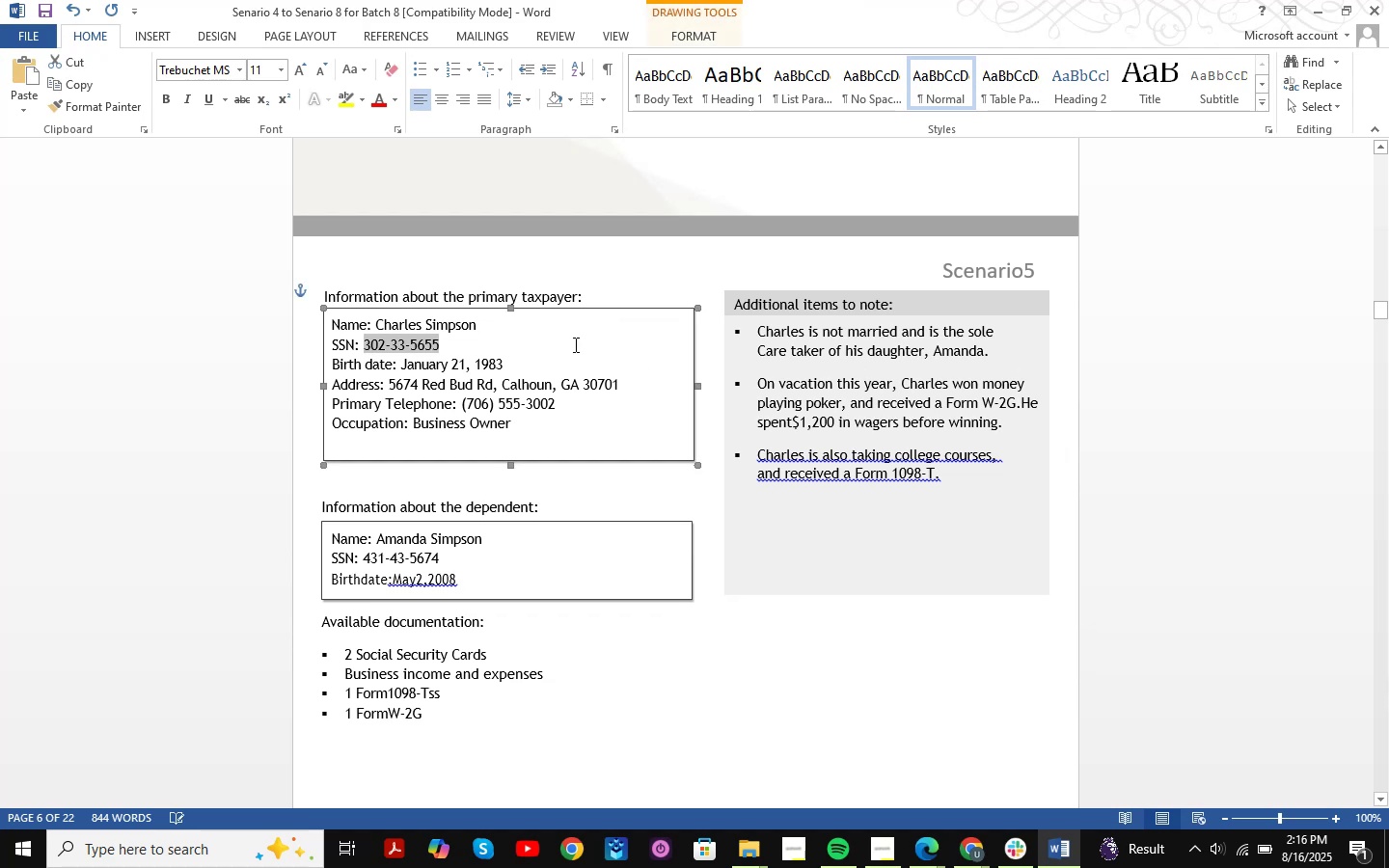 
scroll: coordinate [940, 395], scroll_direction: down, amount: 70.0
 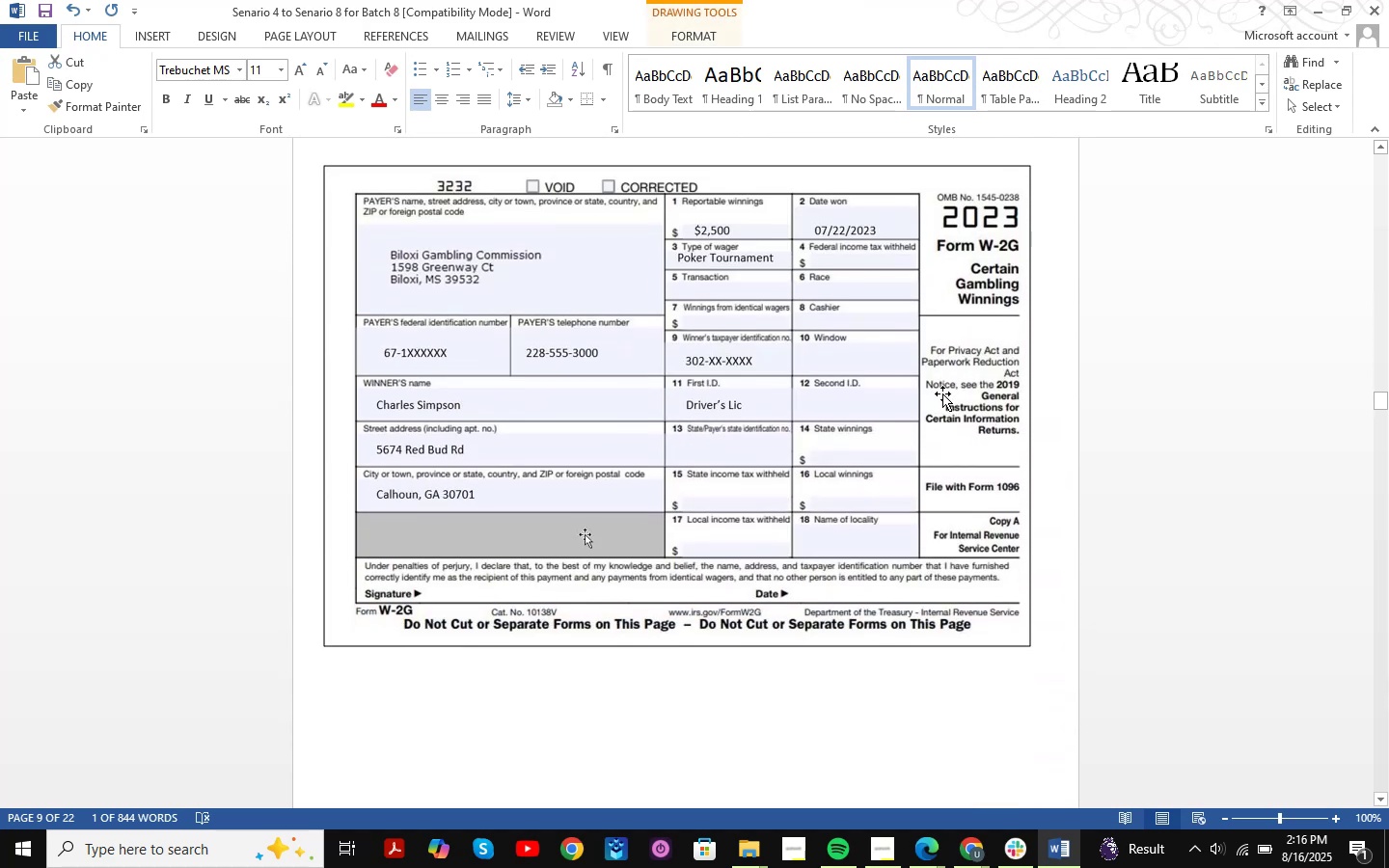 
key(Alt+AltLeft)
 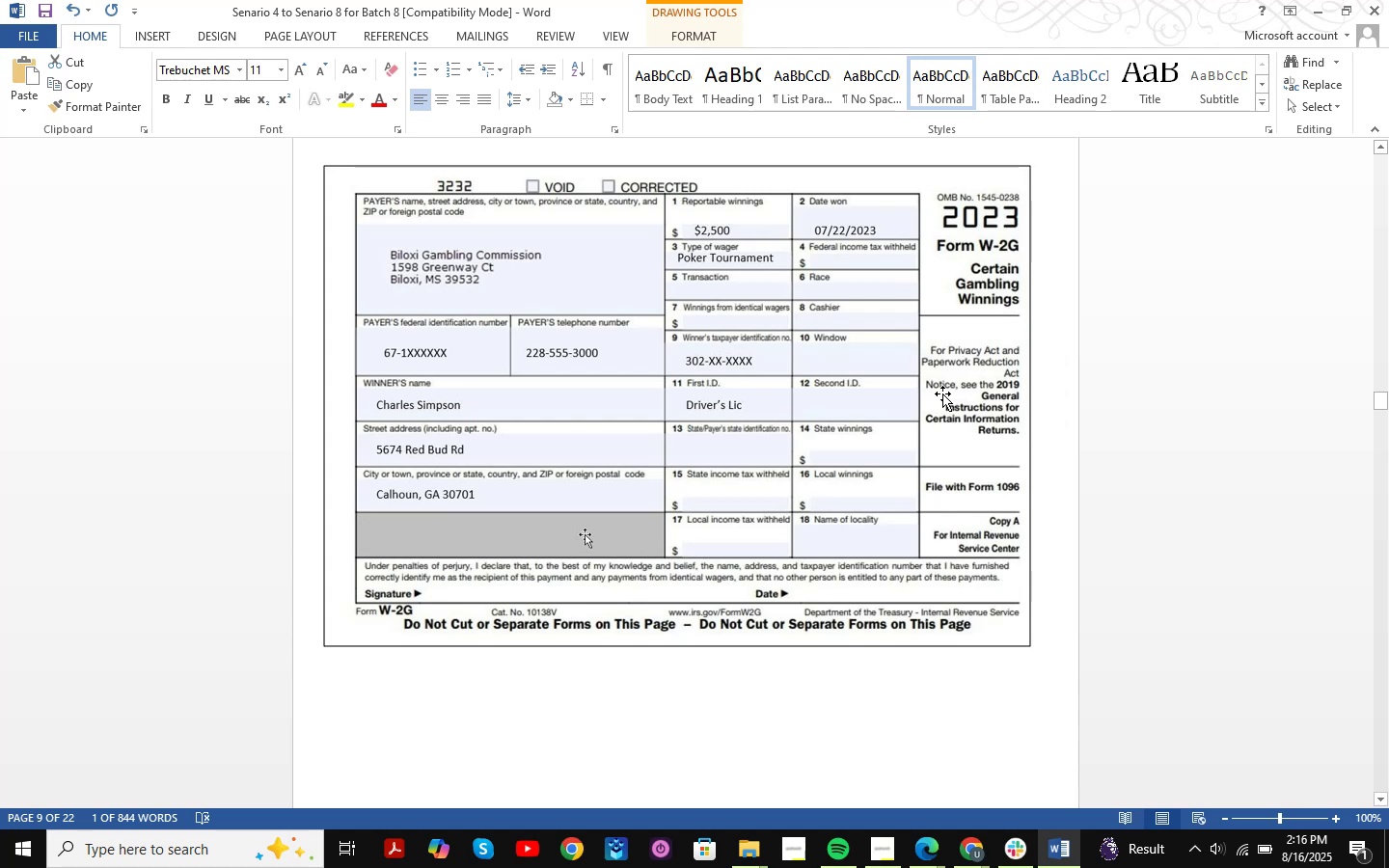 
key(Alt+Tab)
 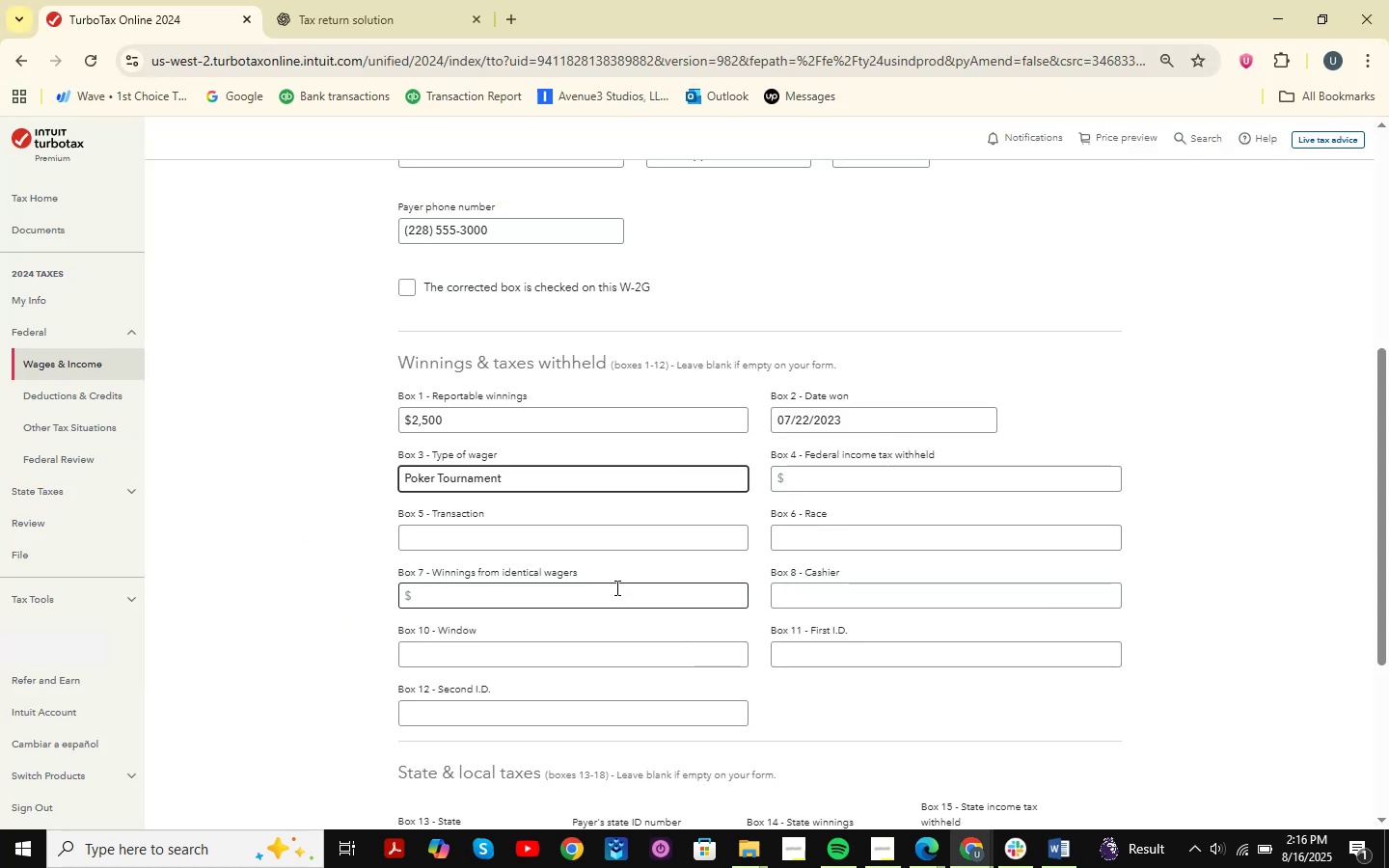 
wait(5.66)
 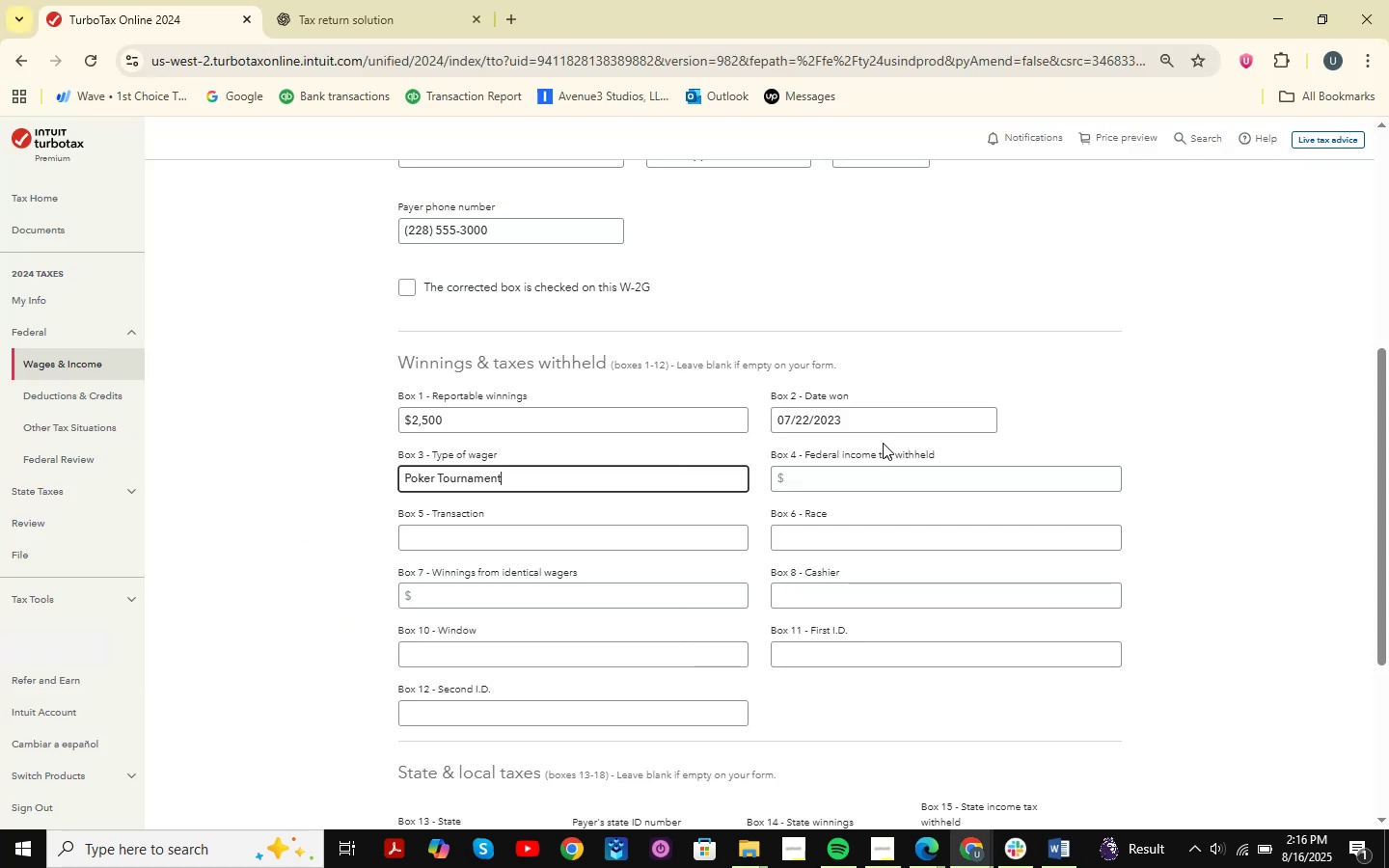 
key(Alt+AltLeft)
 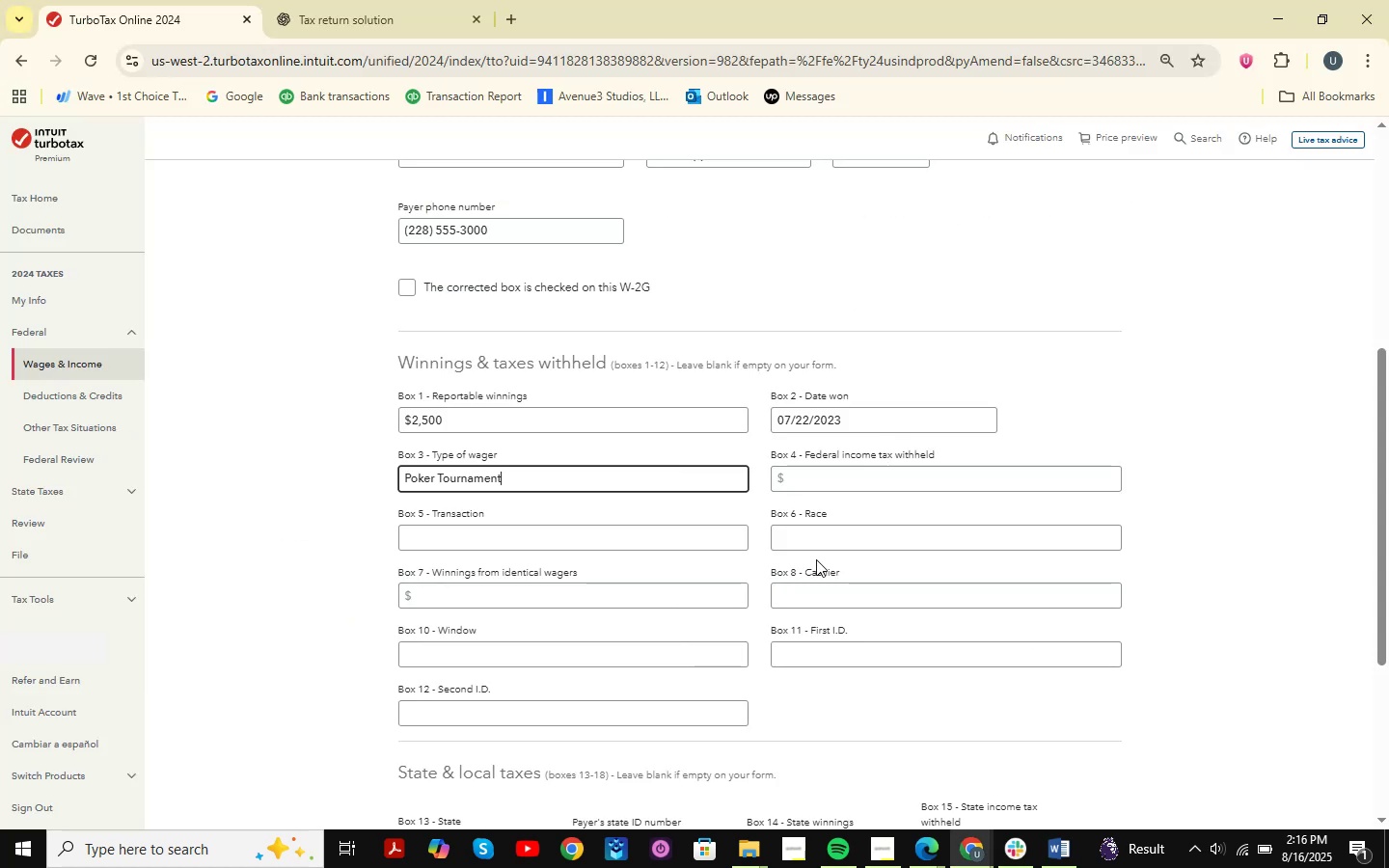 
key(Alt+Tab)
 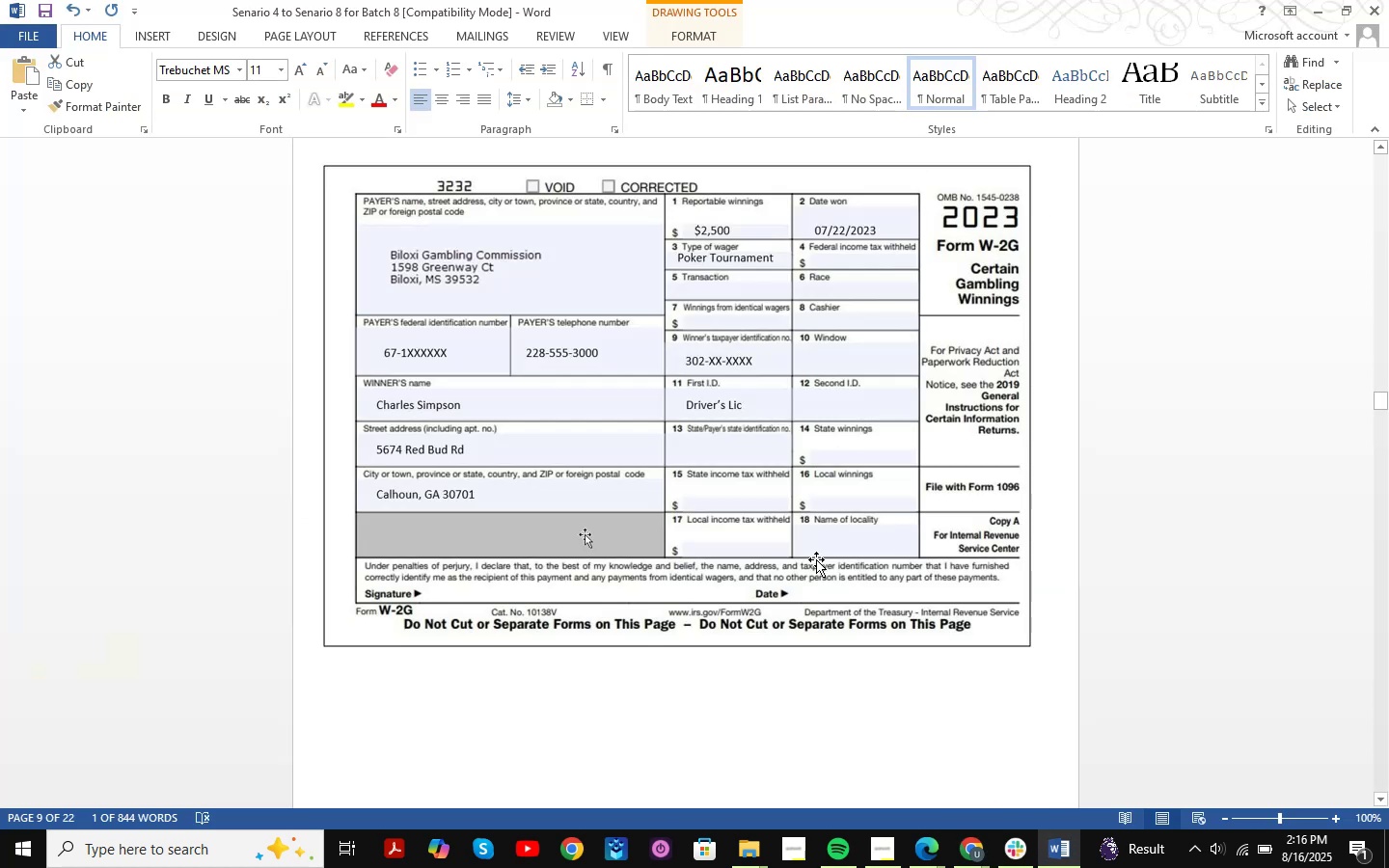 
key(Alt+AltLeft)
 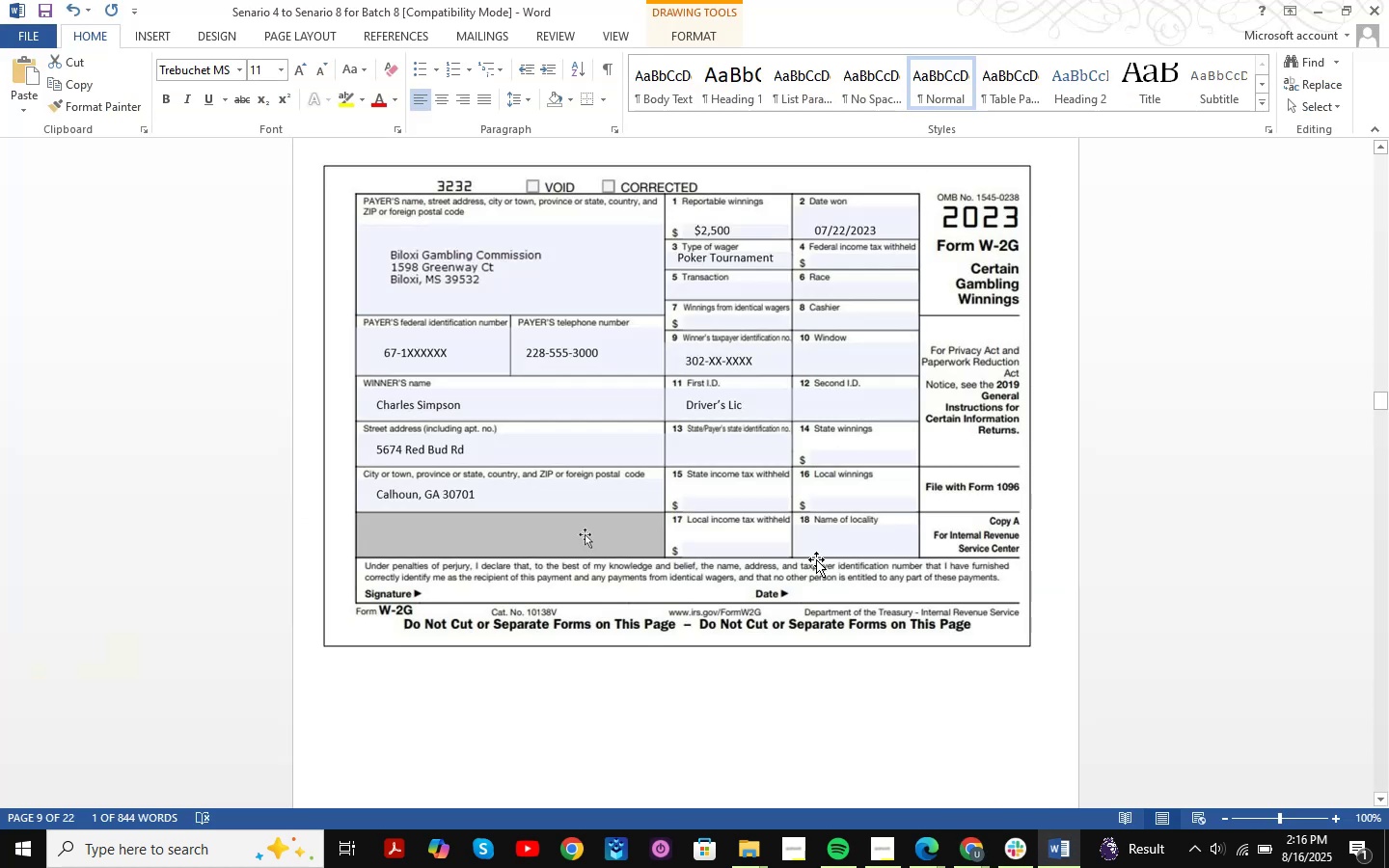 
key(Alt+Tab)
 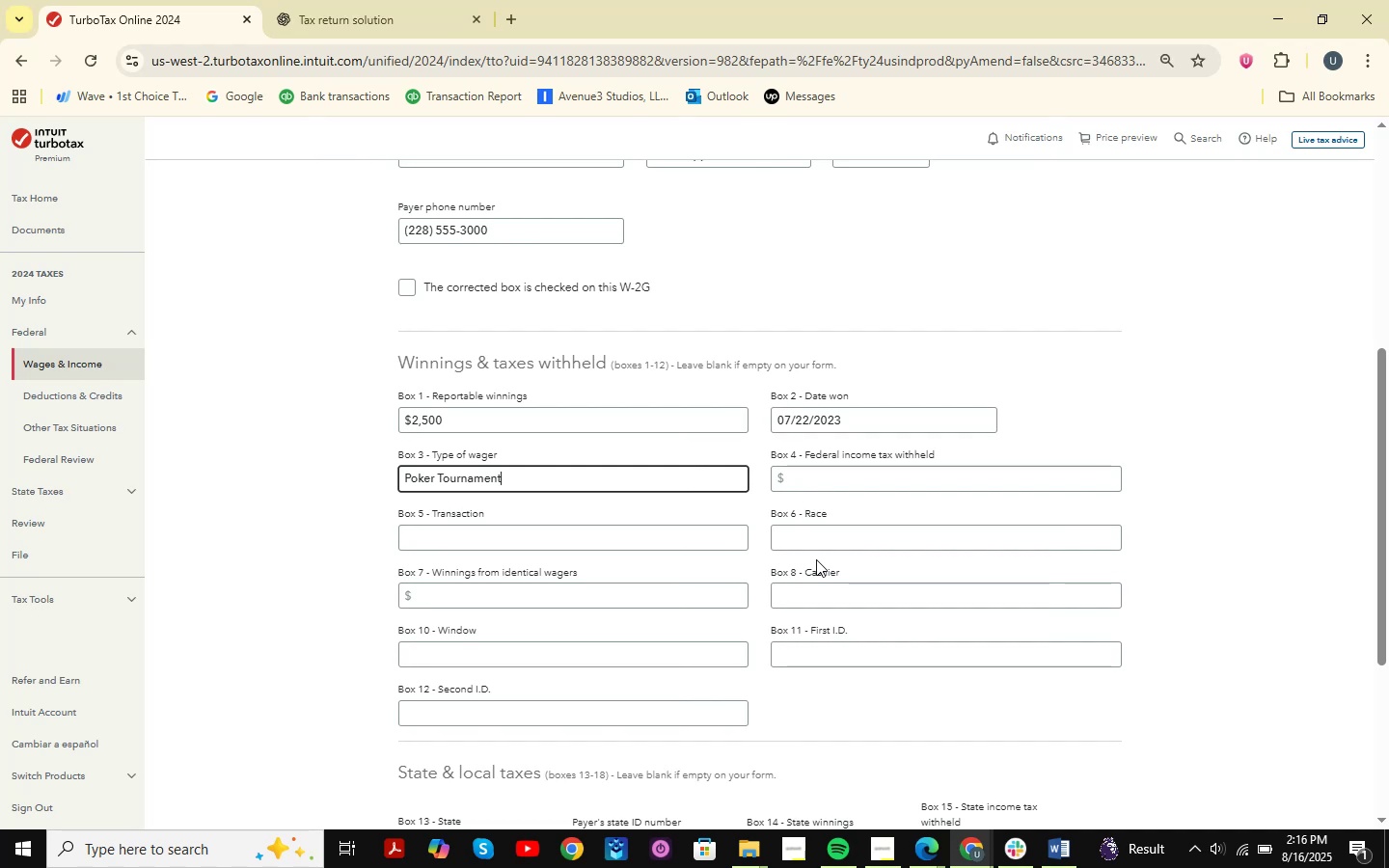 
wait(5.01)
 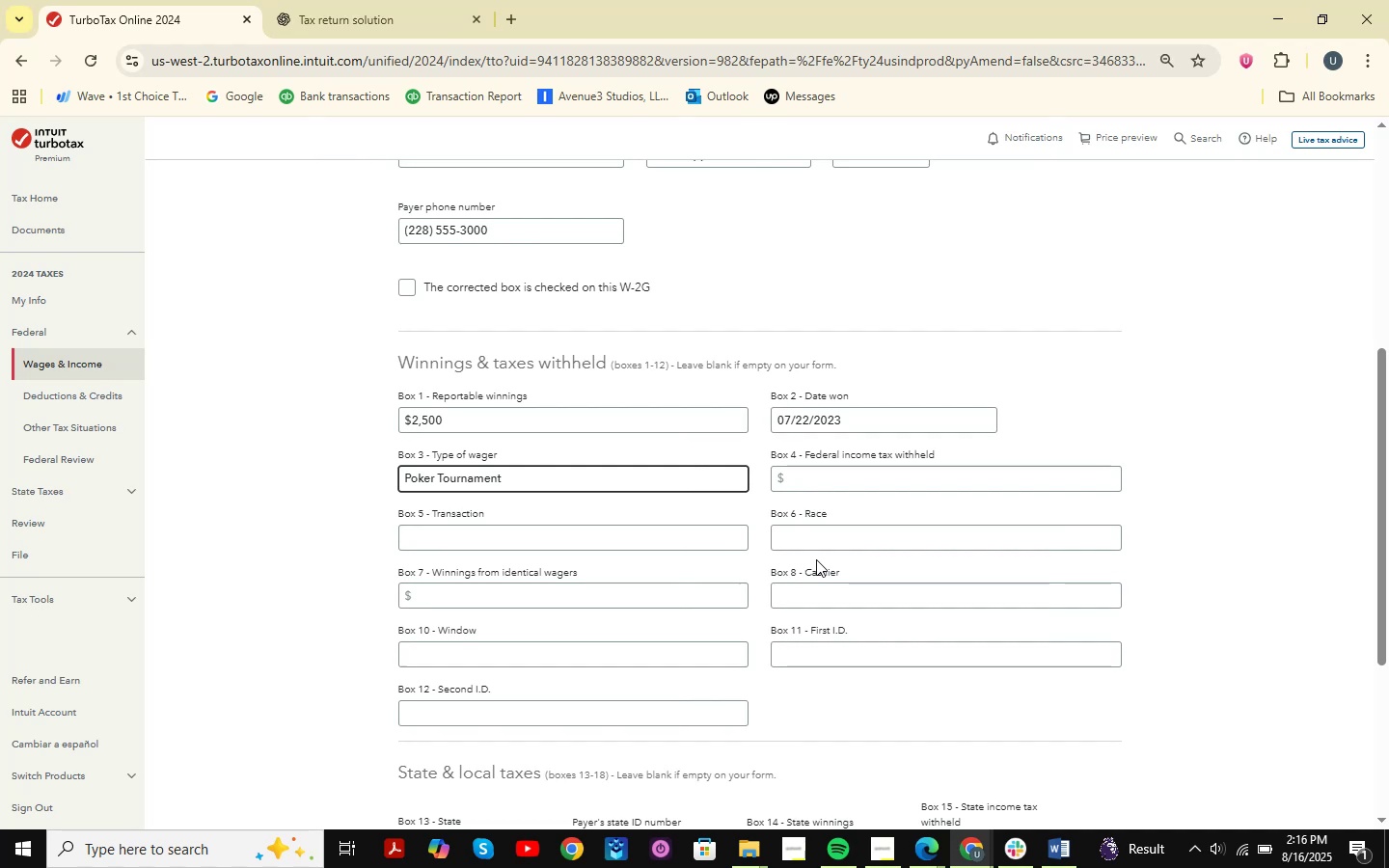 
scroll: coordinate [954, 513], scroll_direction: down, amount: 2.0
 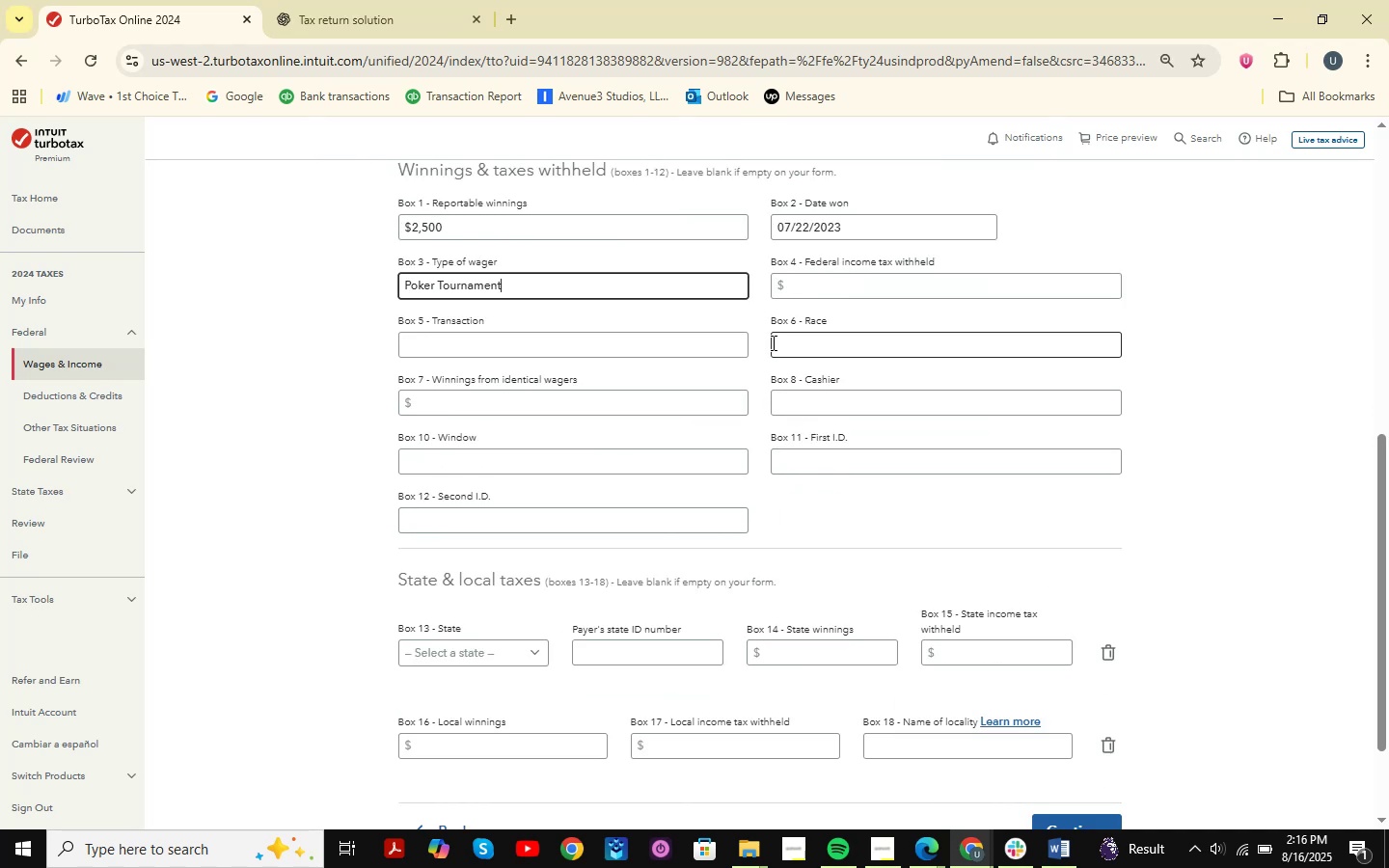 
wait(10.02)
 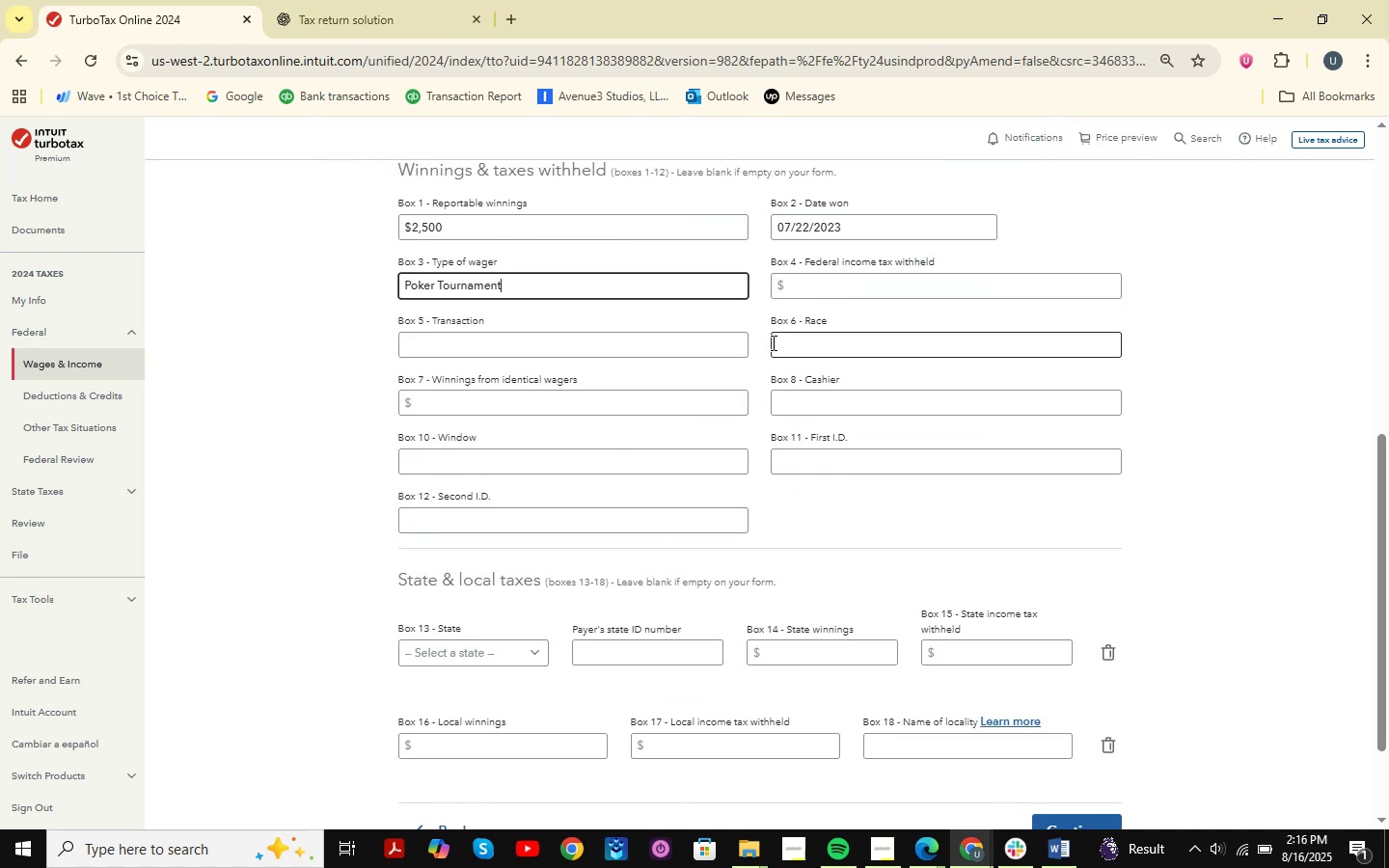 
key(Alt+AltLeft)
 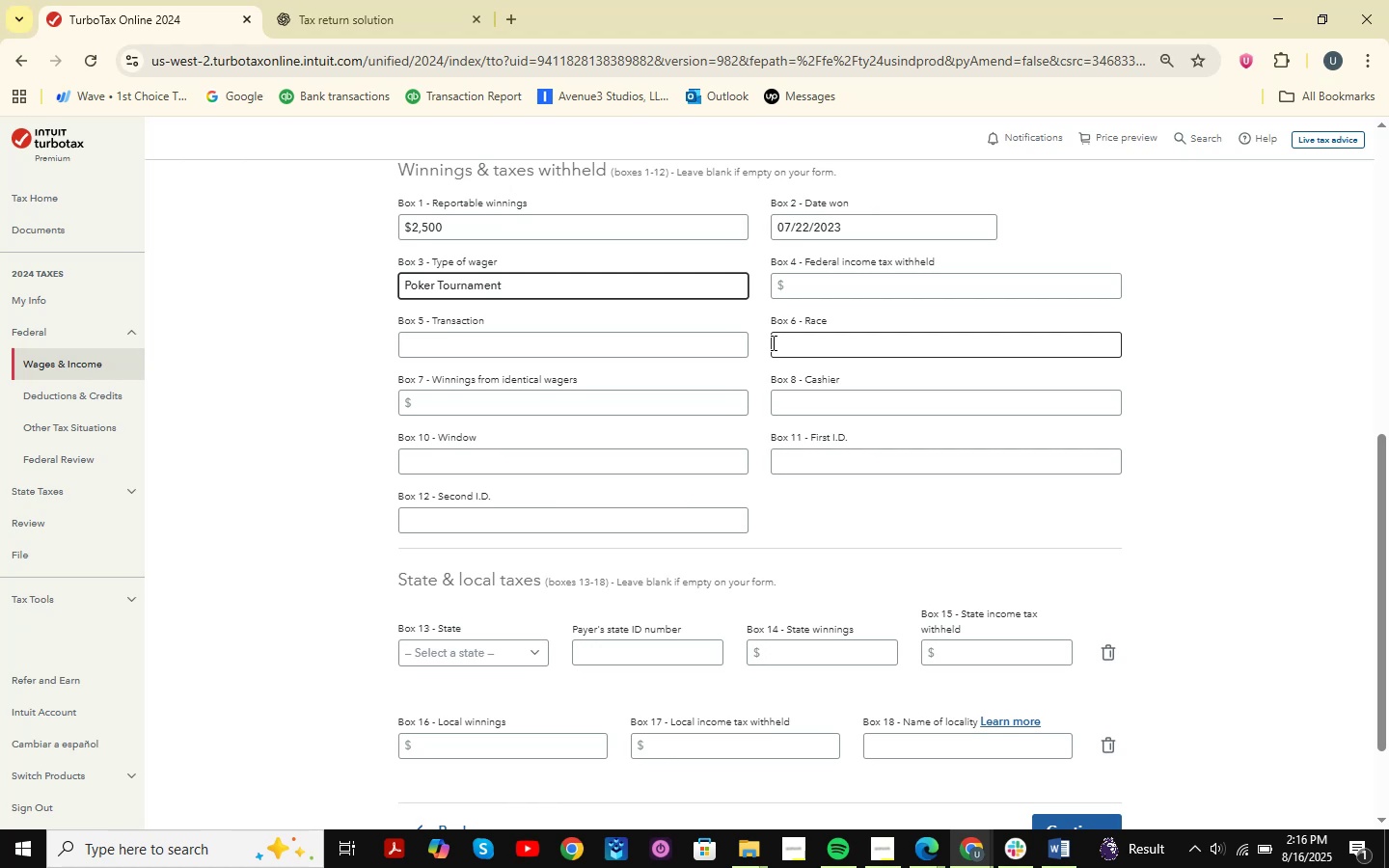 
key(Alt+Tab)
 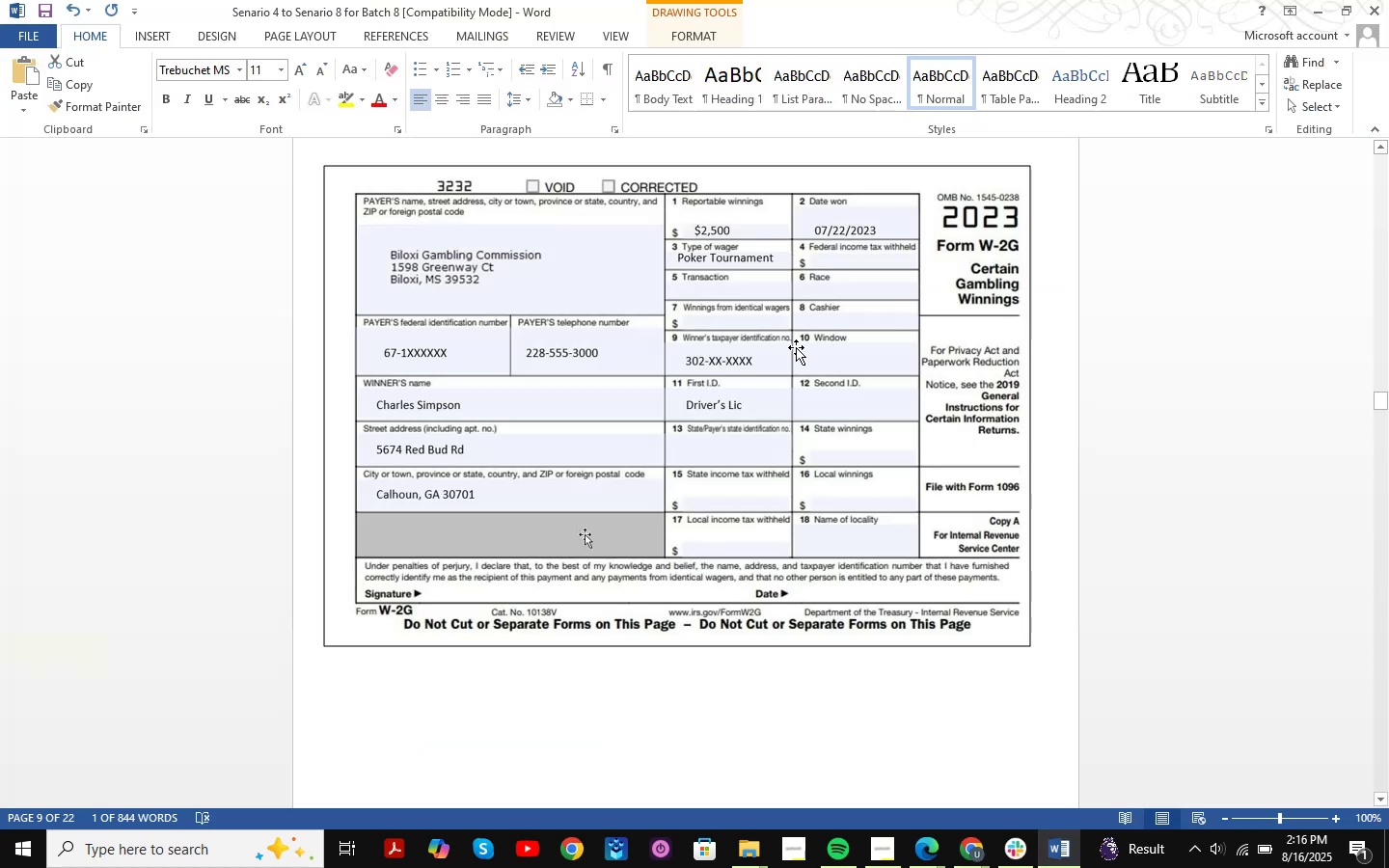 
key(Alt+AltLeft)
 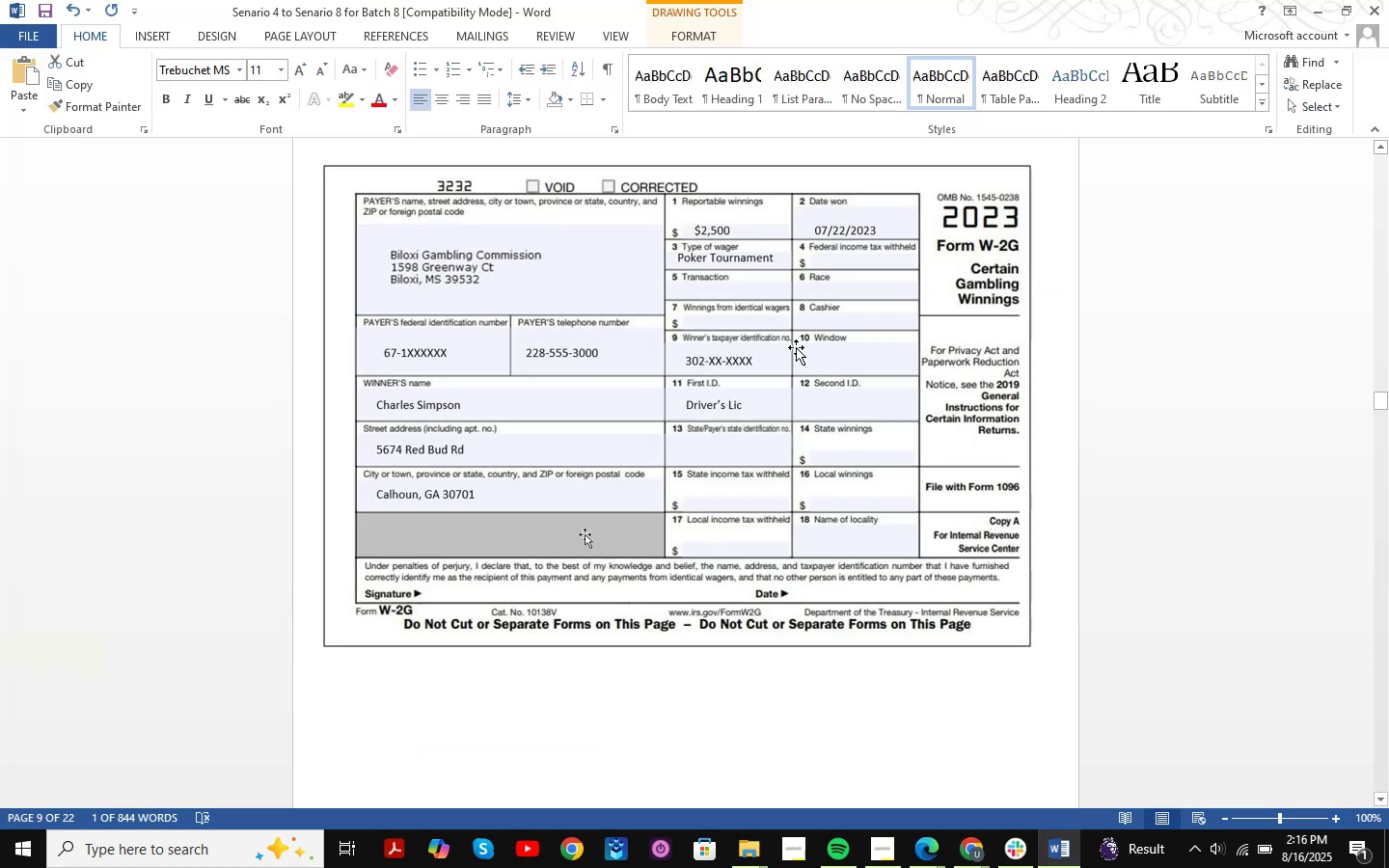 
key(Alt+Tab)
 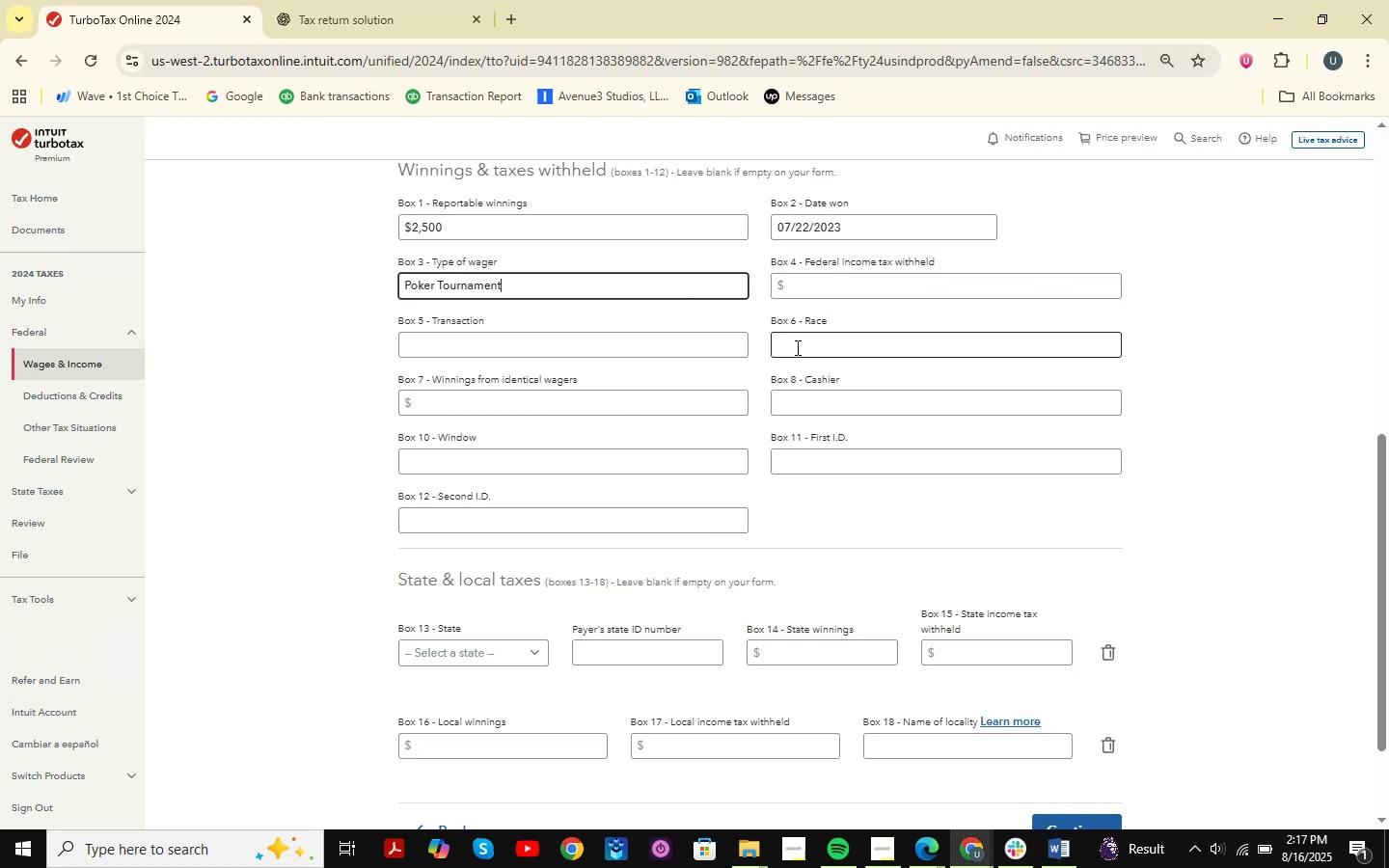 
key(Alt+AltLeft)
 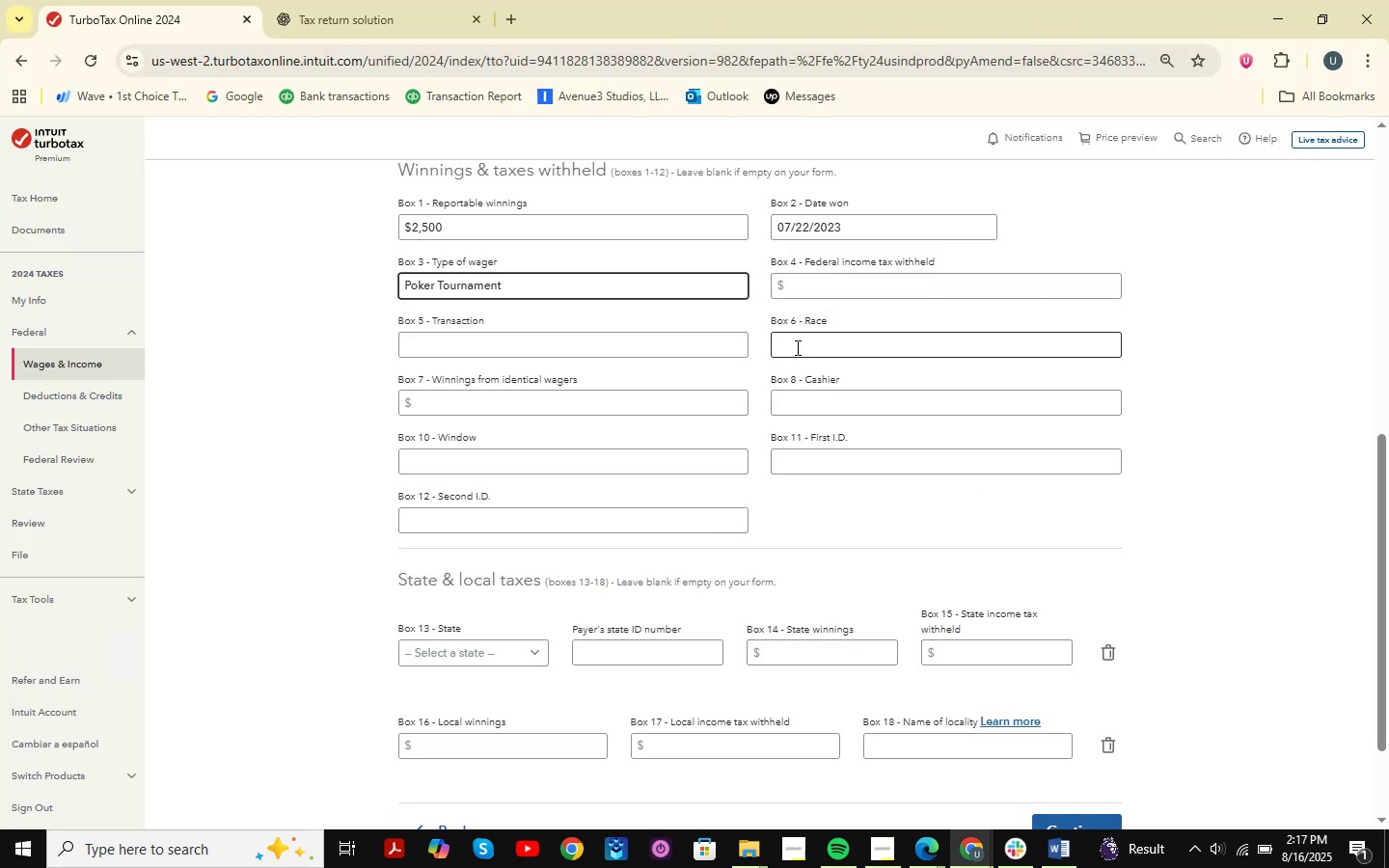 
key(Alt+Tab)
 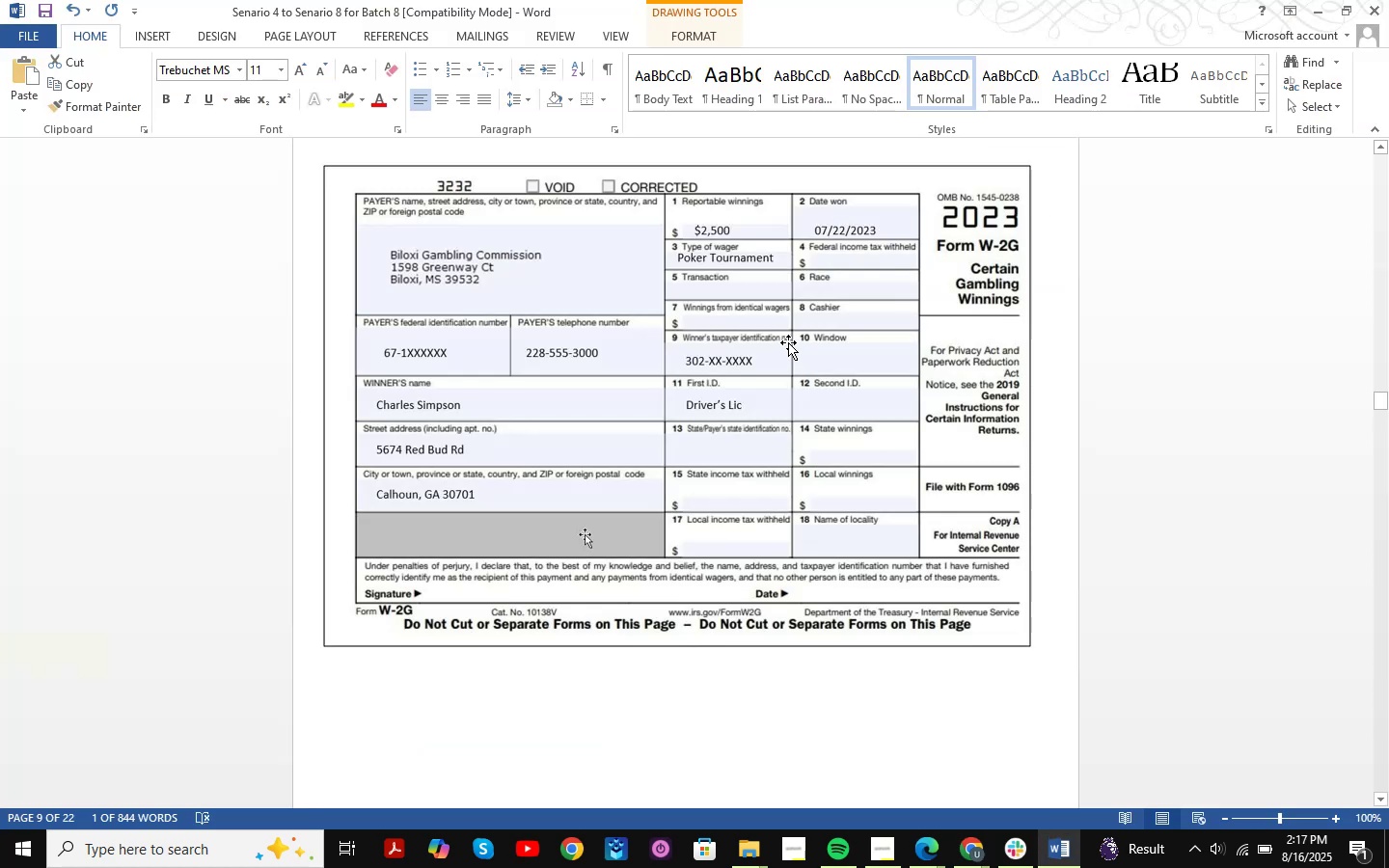 
key(Alt+AltLeft)
 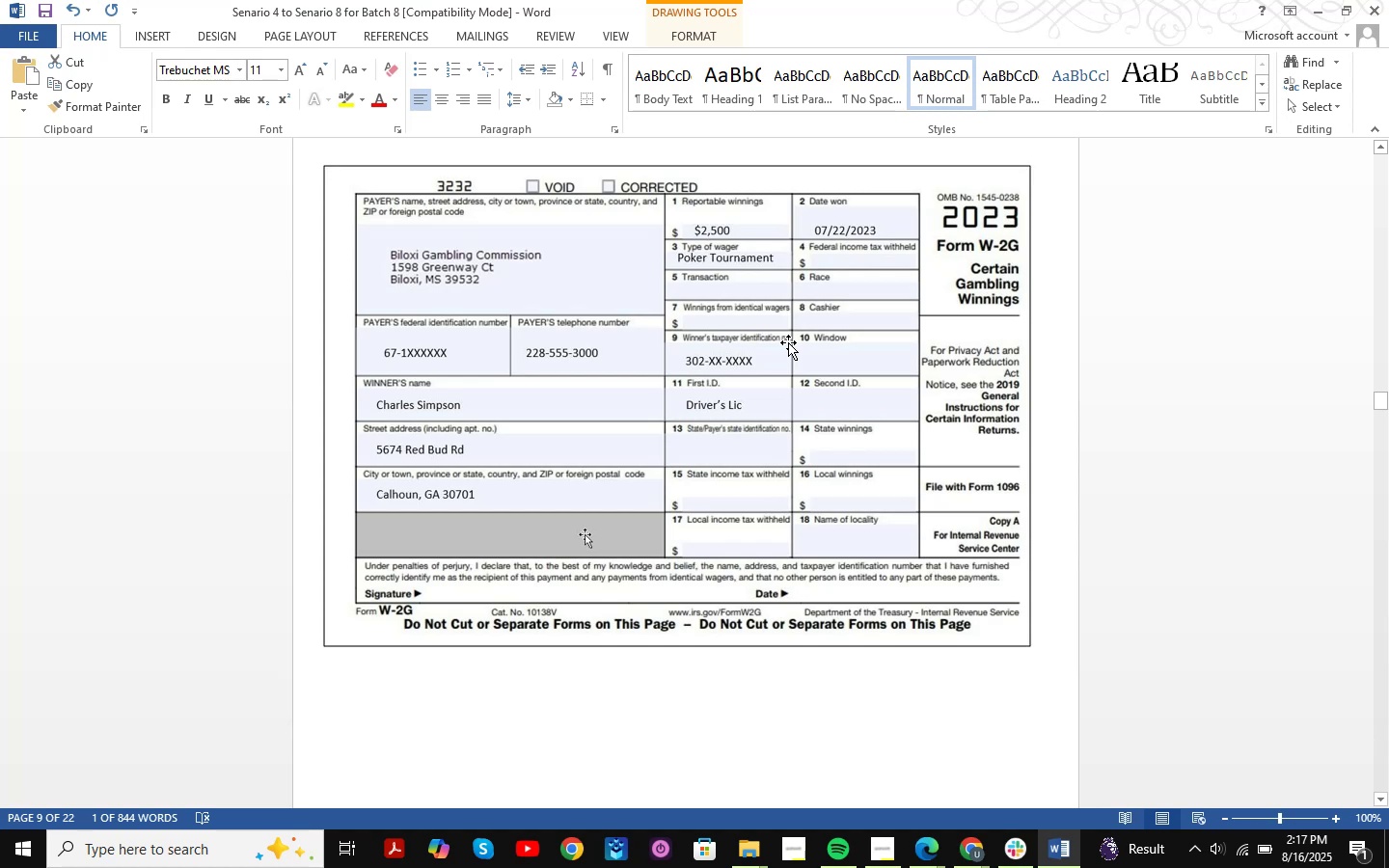 
key(Alt+Tab)
 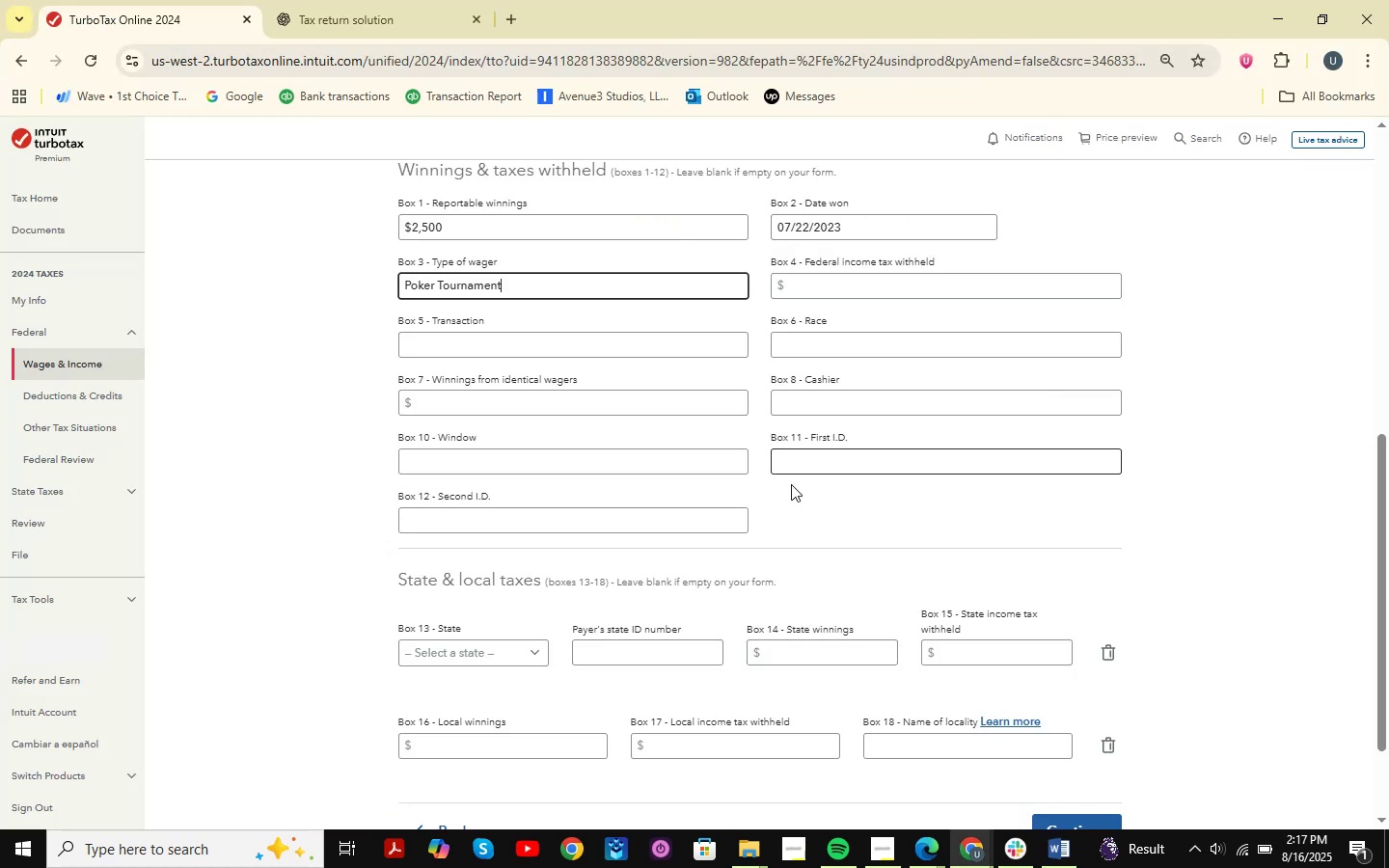 
left_click([794, 471])
 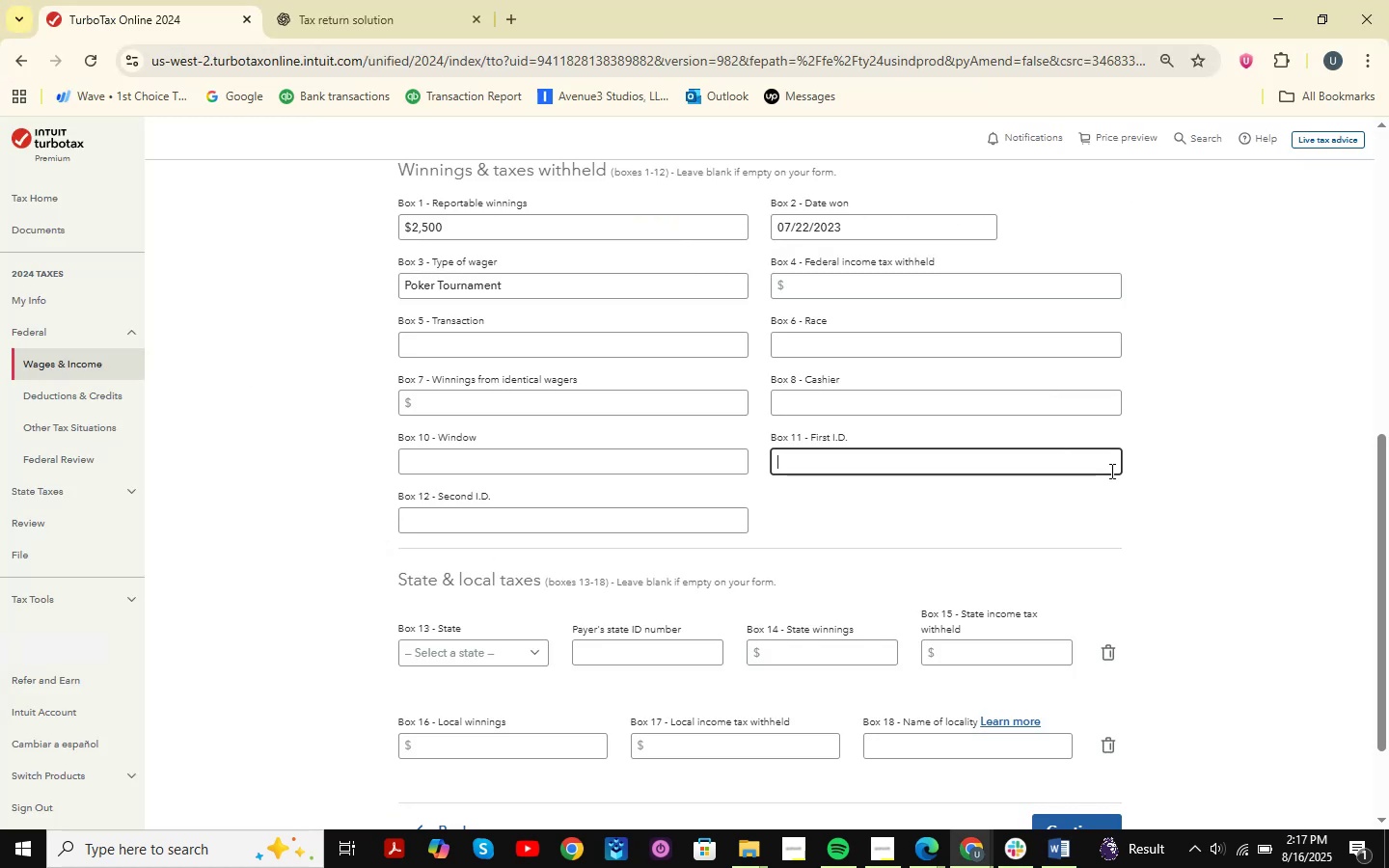 
type(Drivers)
 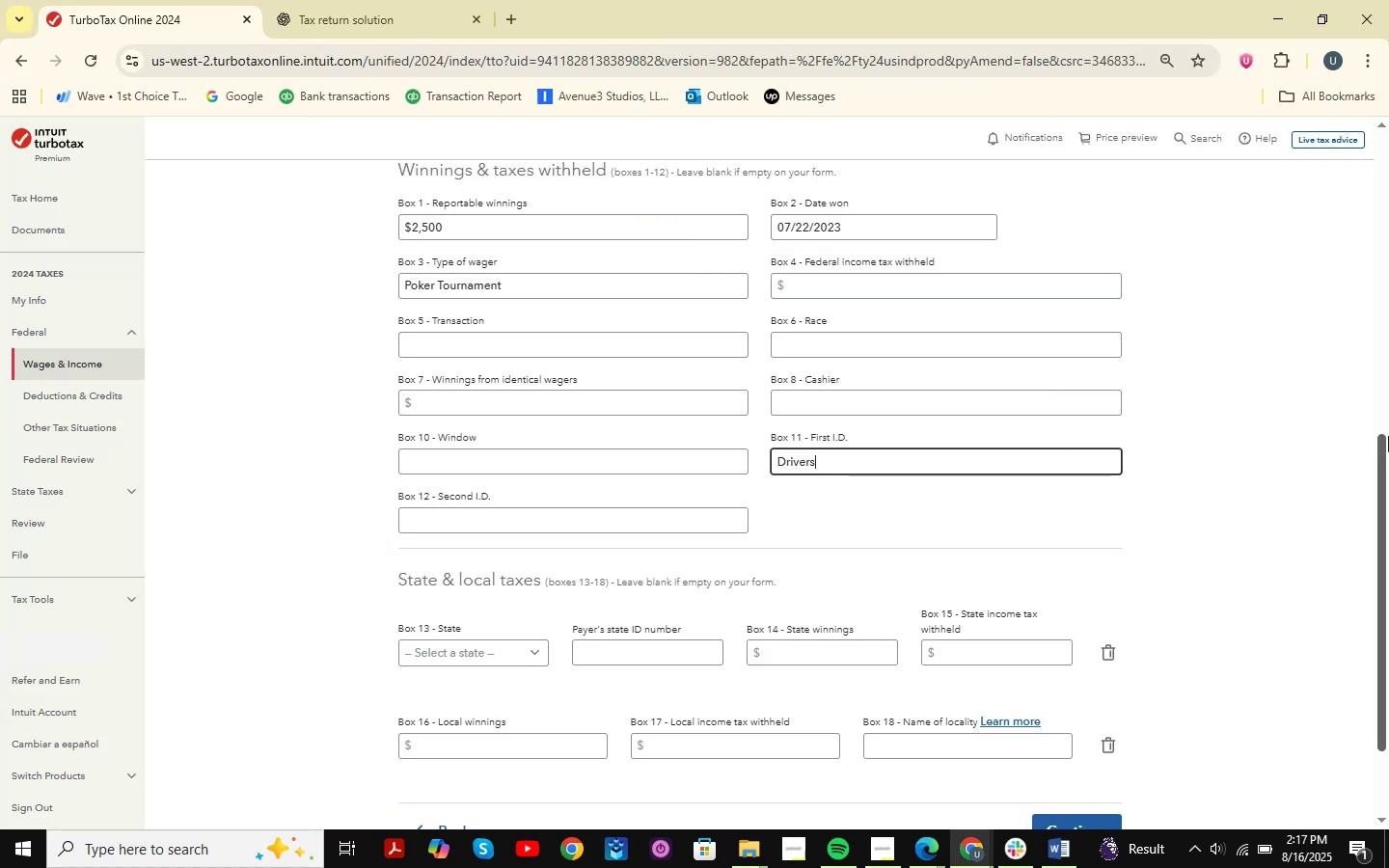 
key(Alt+AltLeft)
 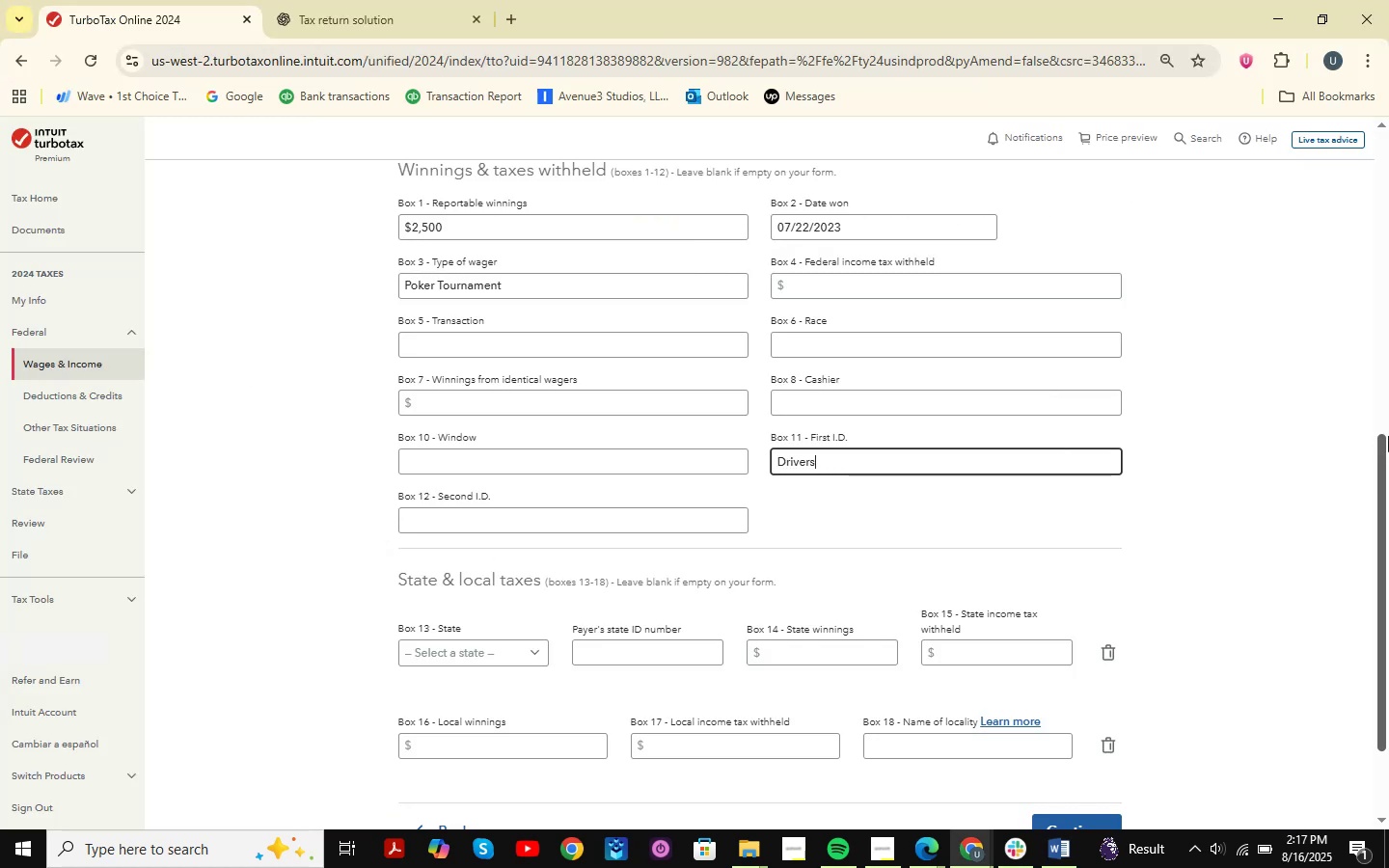 
key(Alt+Tab)
 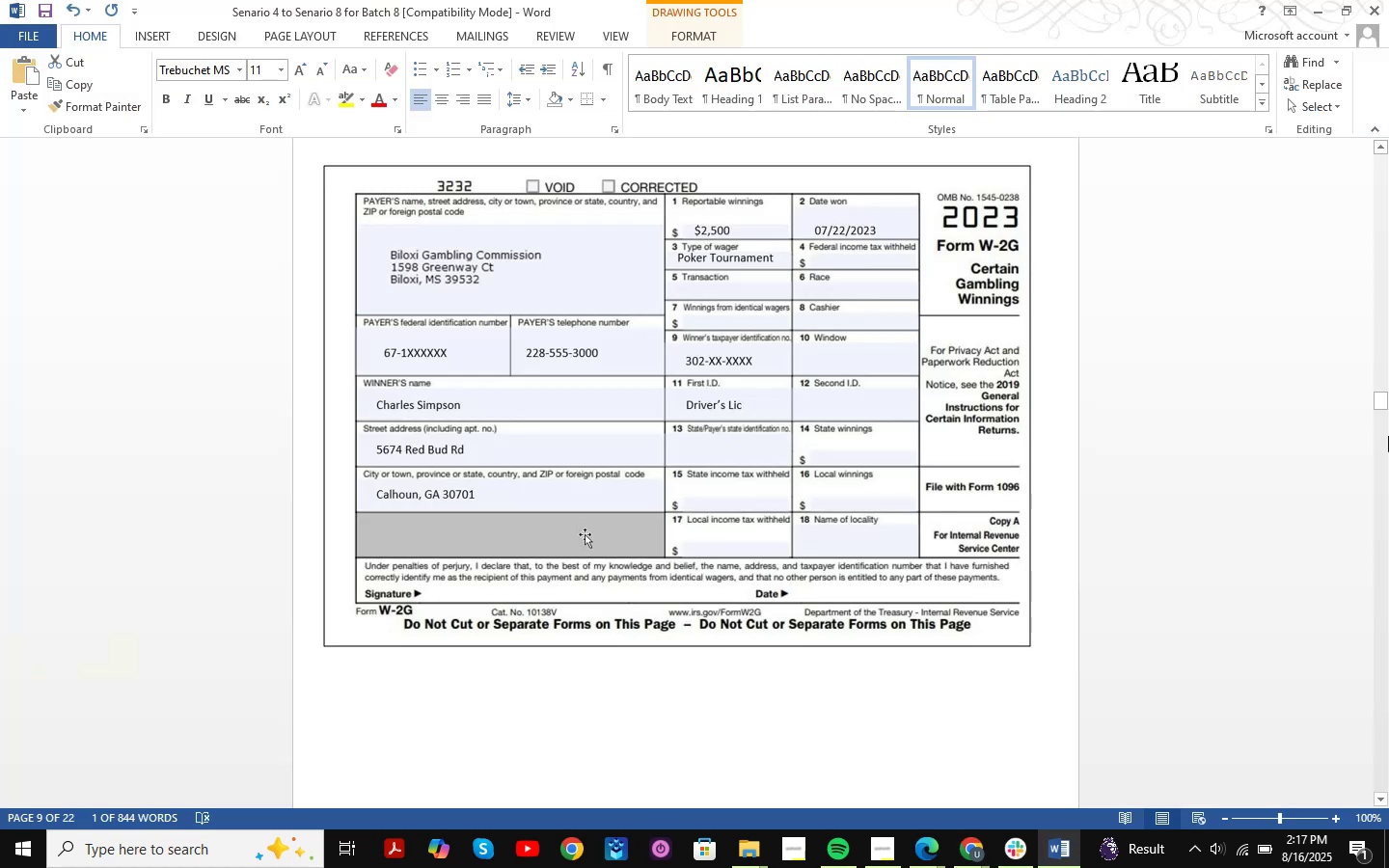 
key(Alt+AltLeft)
 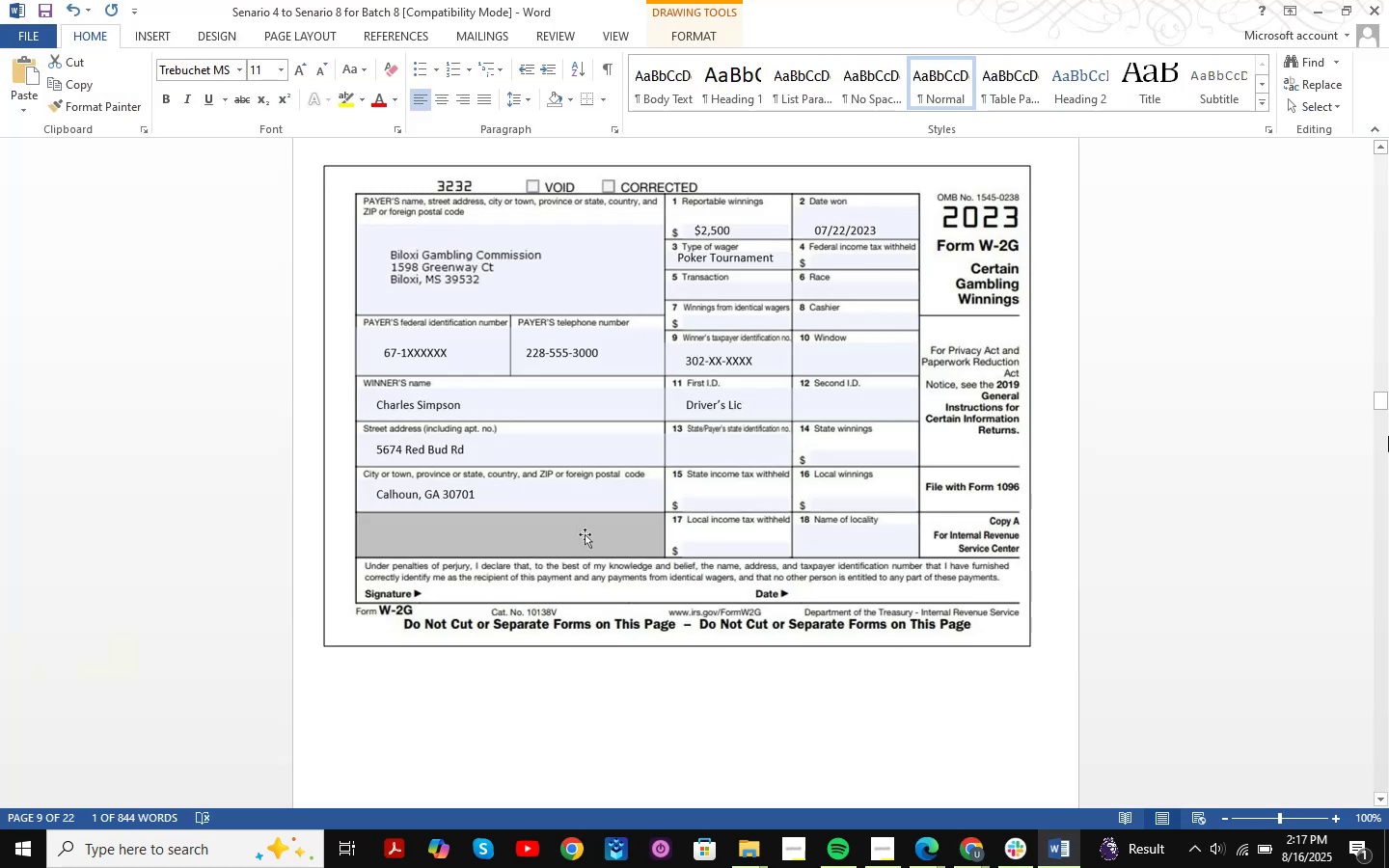 
key(Tab)
type( Lic )
key(Backspace)
type(ense )
 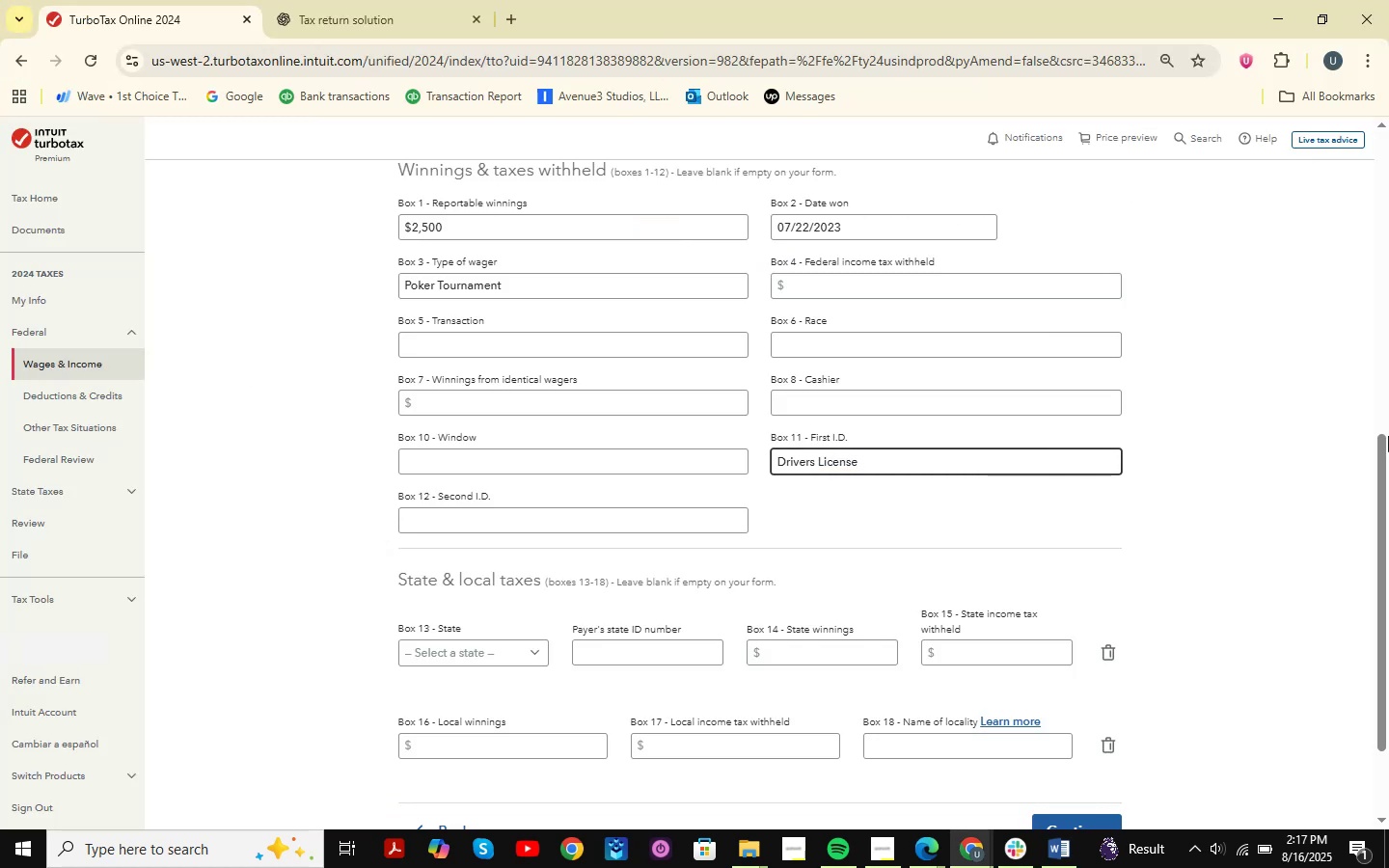 
key(Alt+AltLeft)
 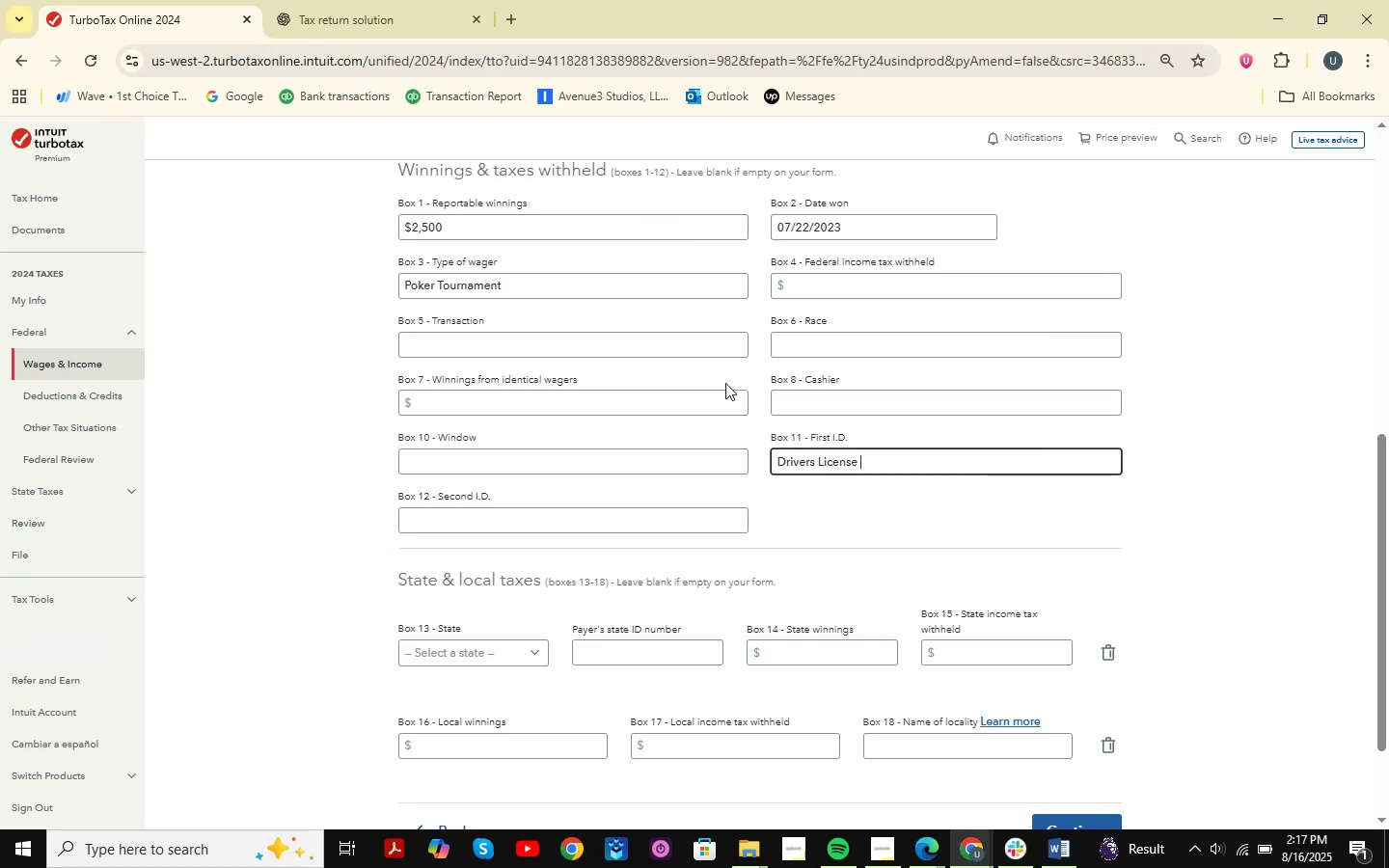 
key(Alt+Tab)
 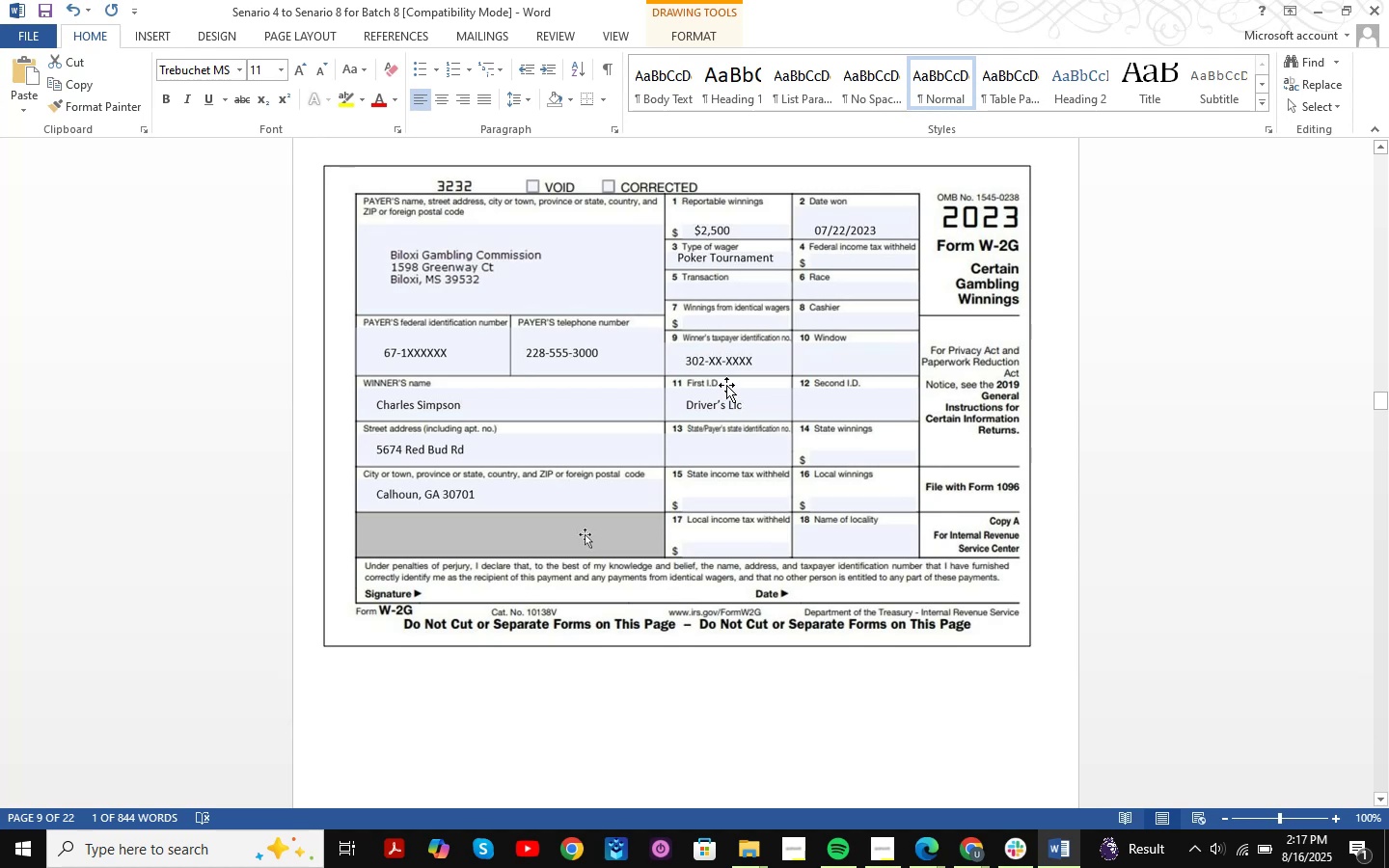 
key(Alt+AltLeft)
 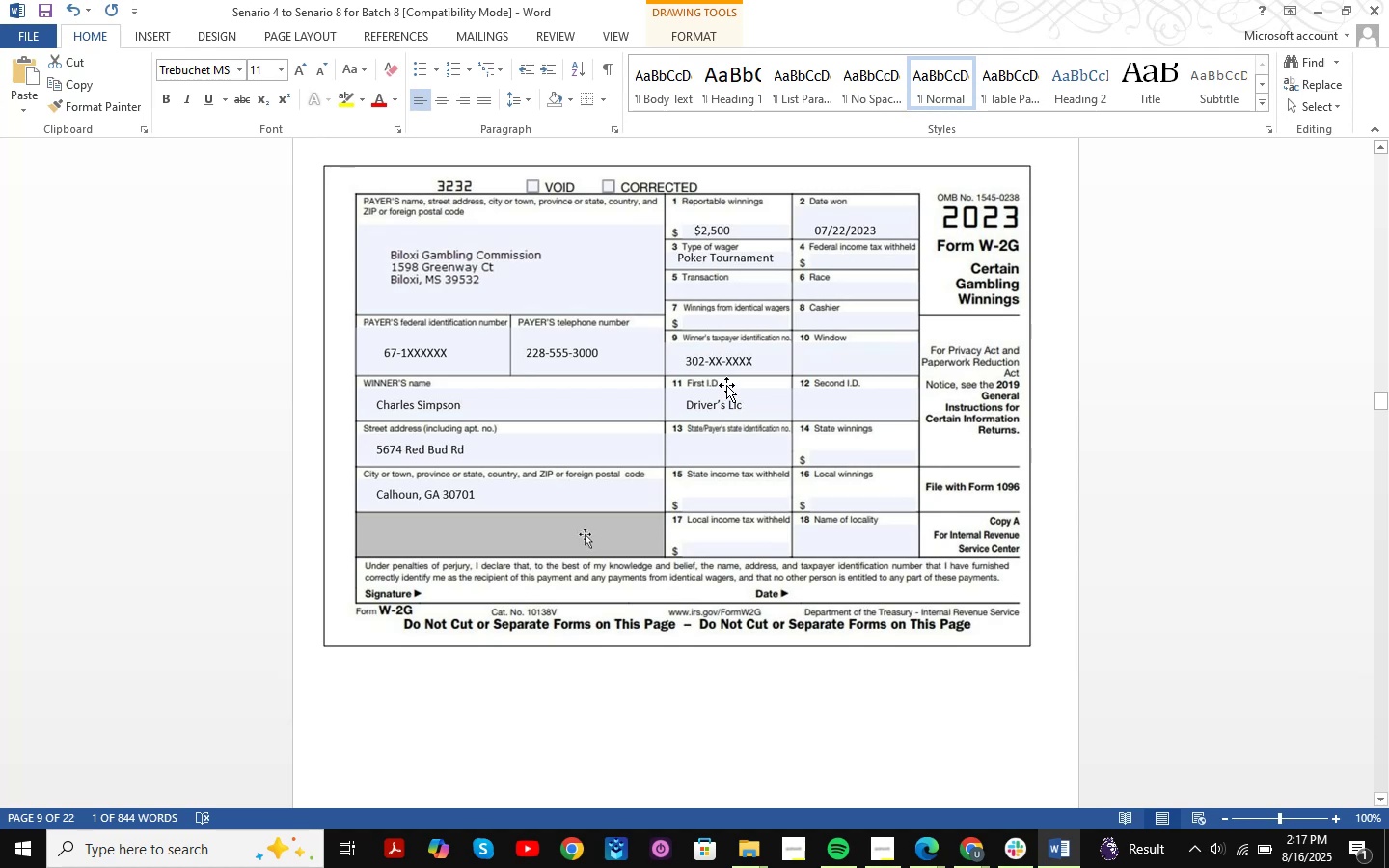 
key(Alt+Tab)
 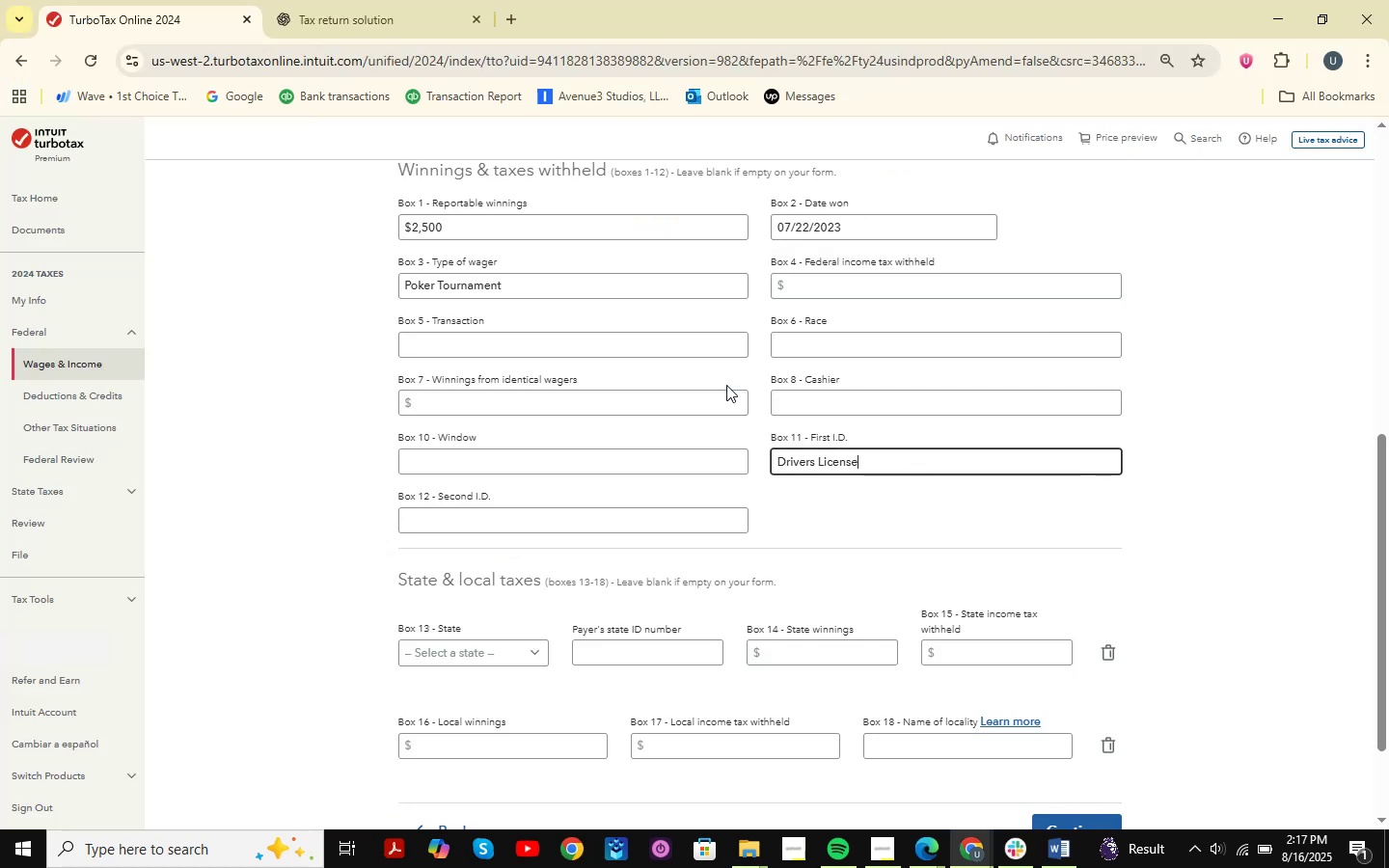 
key(Alt+AltLeft)
 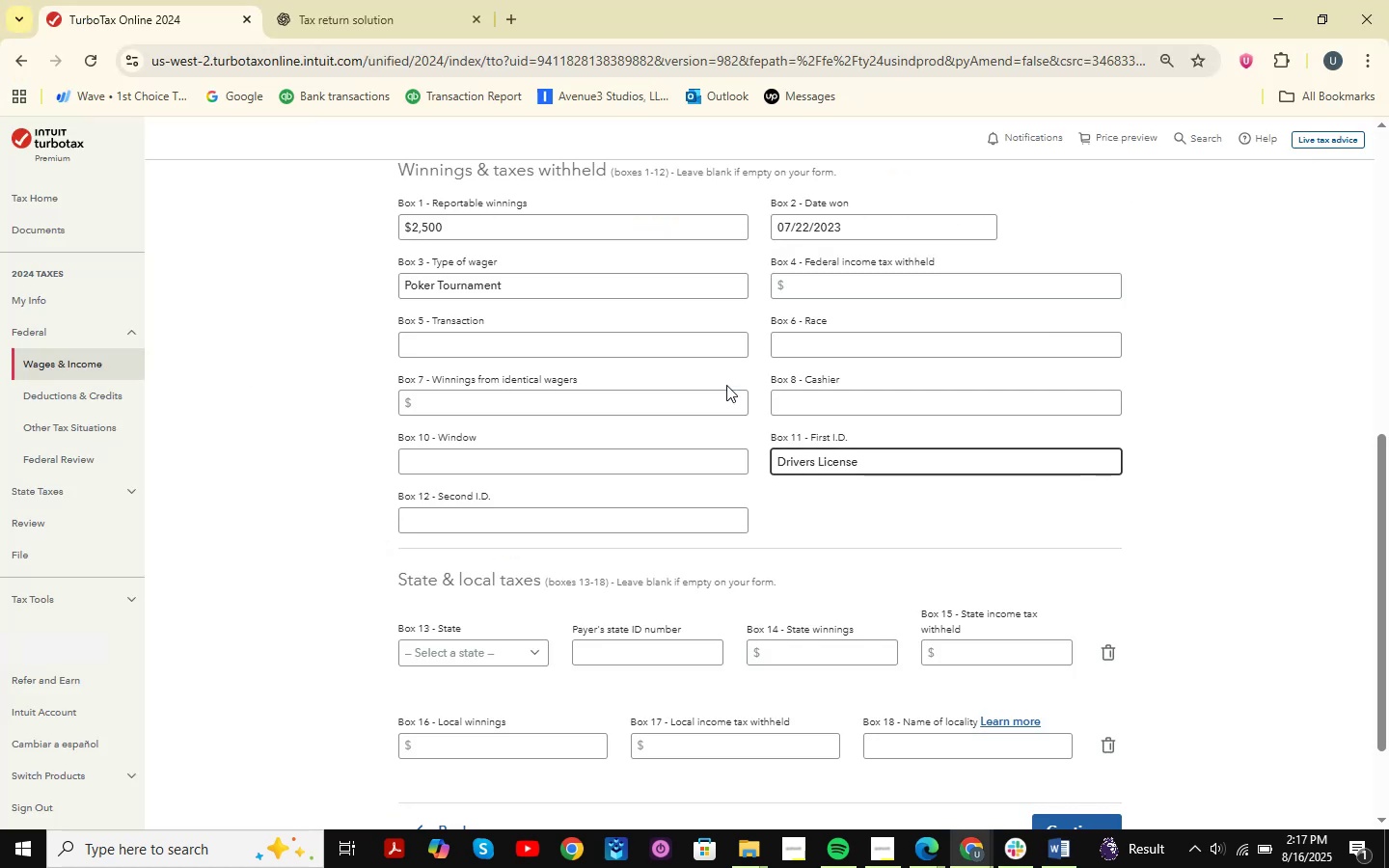 
key(Alt+Tab)
 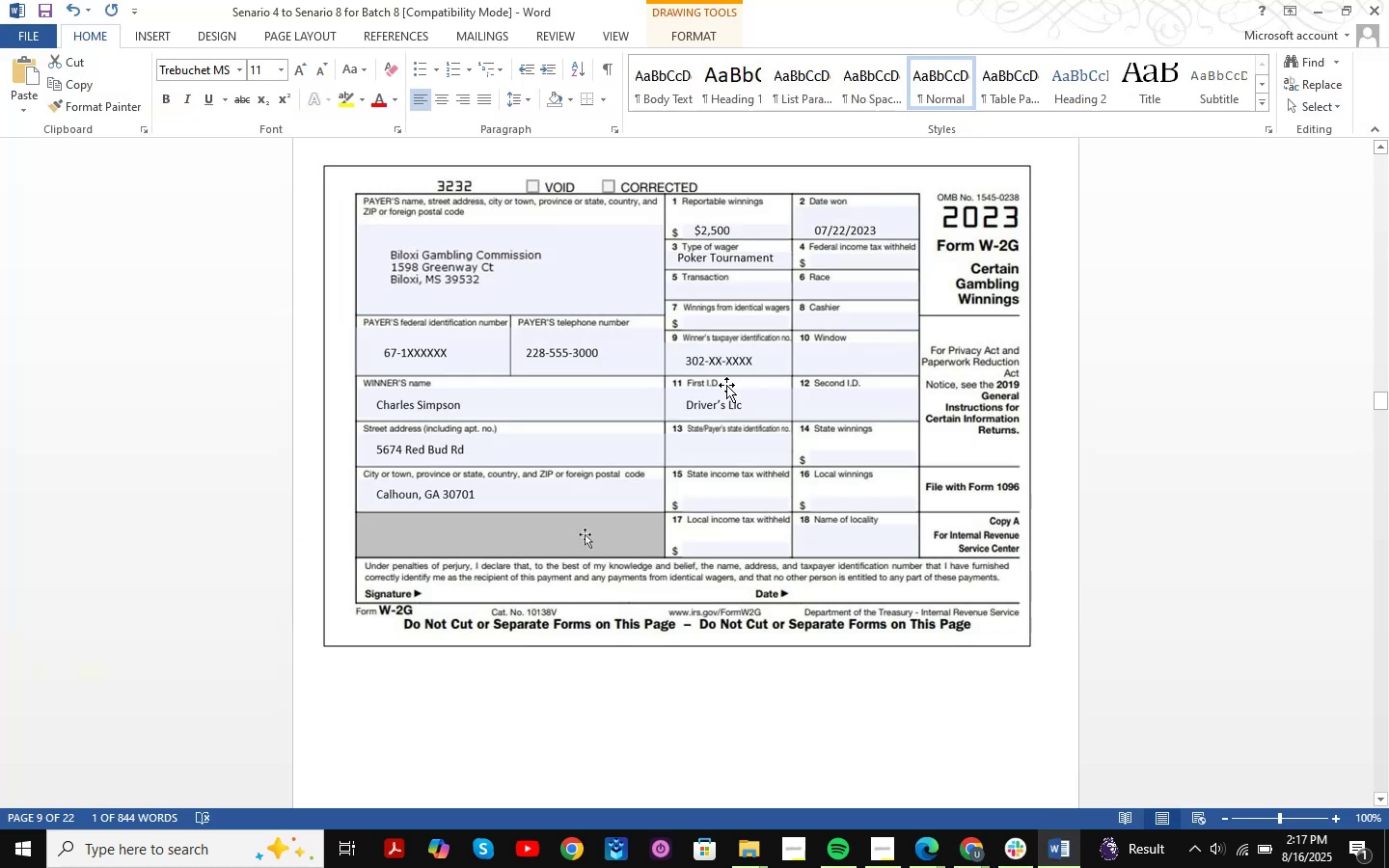 
scroll: coordinate [726, 385], scroll_direction: none, amount: 0.0
 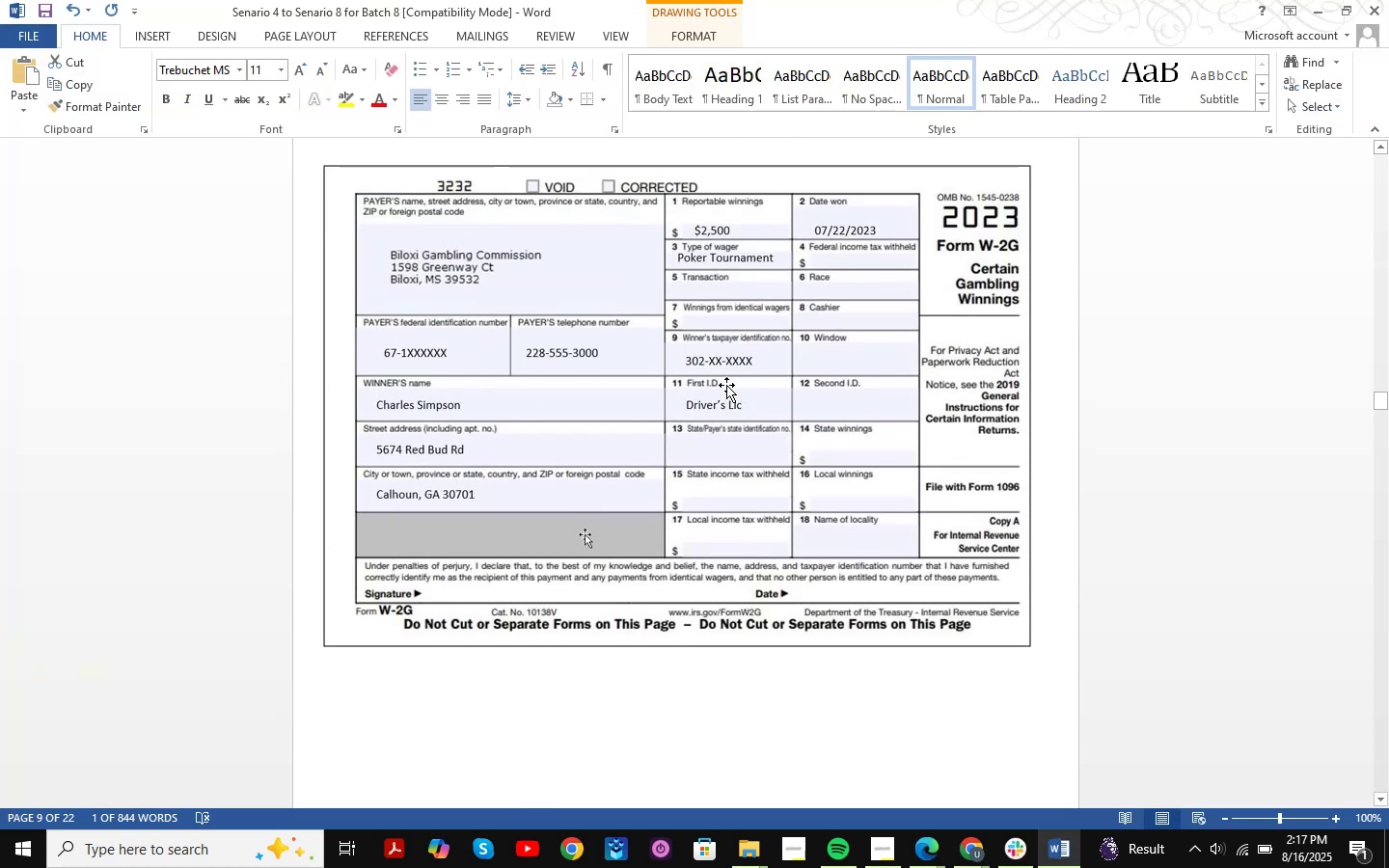 
scroll: coordinate [726, 385], scroll_direction: up, amount: 26.0
 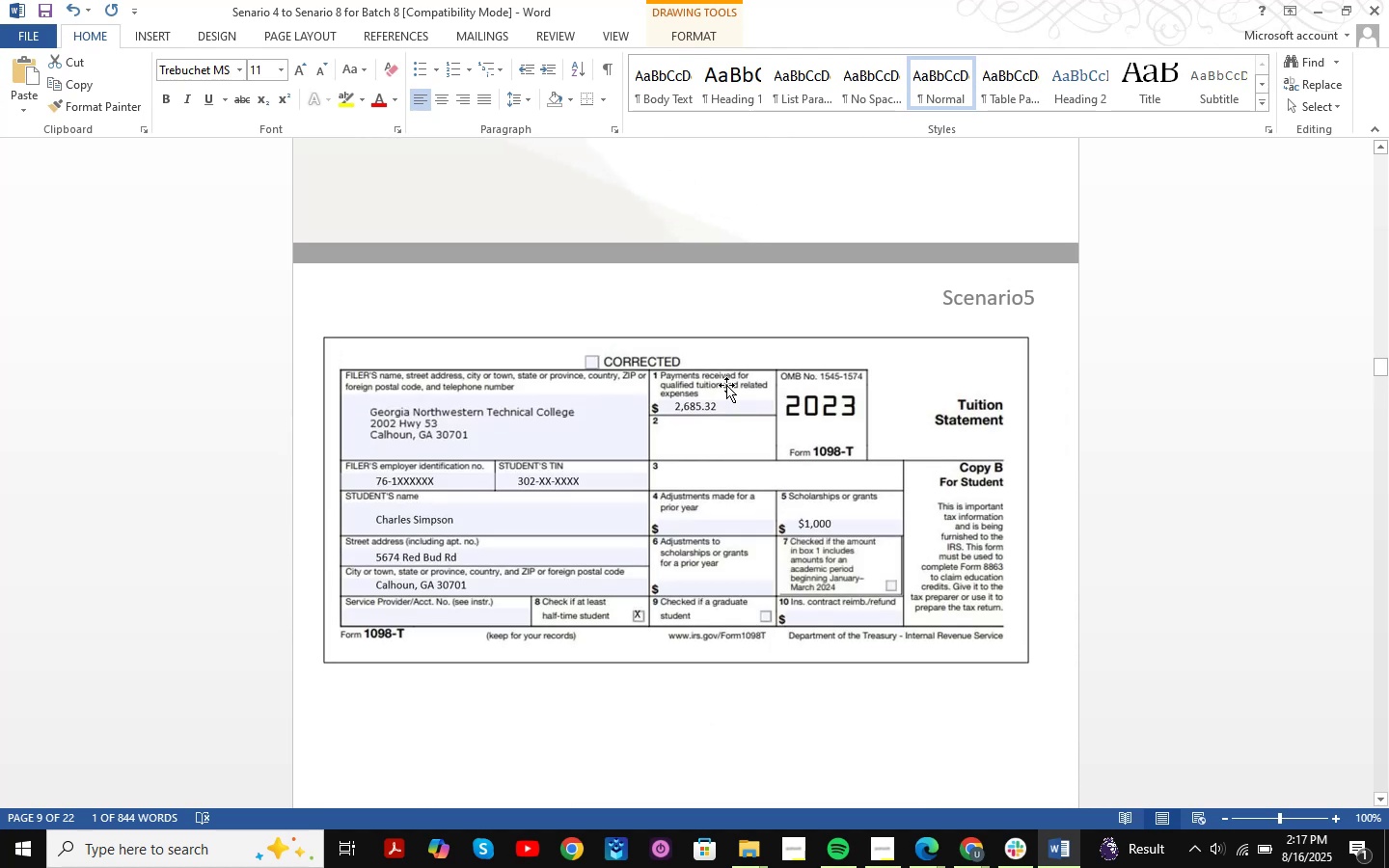 
scroll: coordinate [726, 385], scroll_direction: down, amount: 24.0
 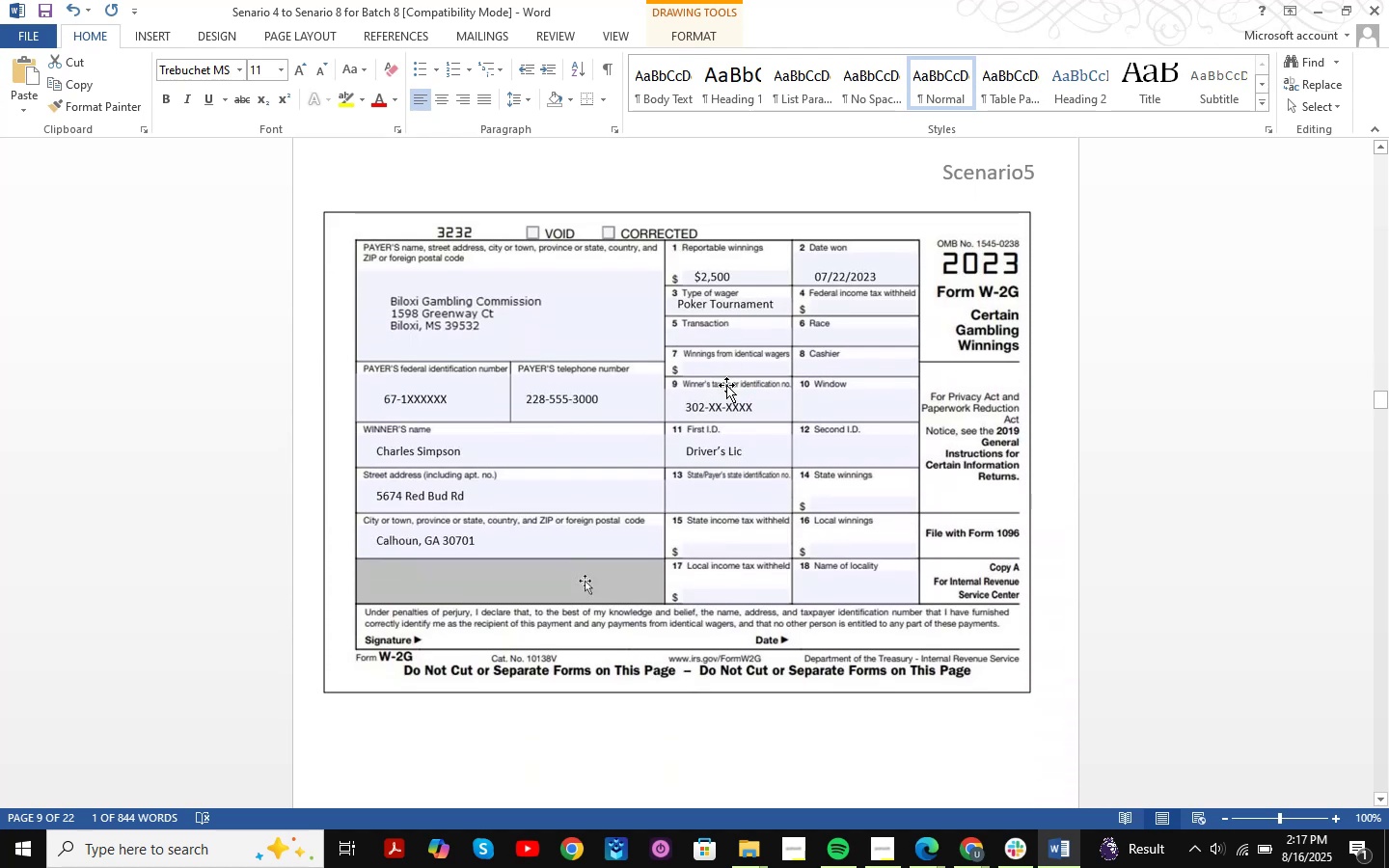 
wait(9.96)
 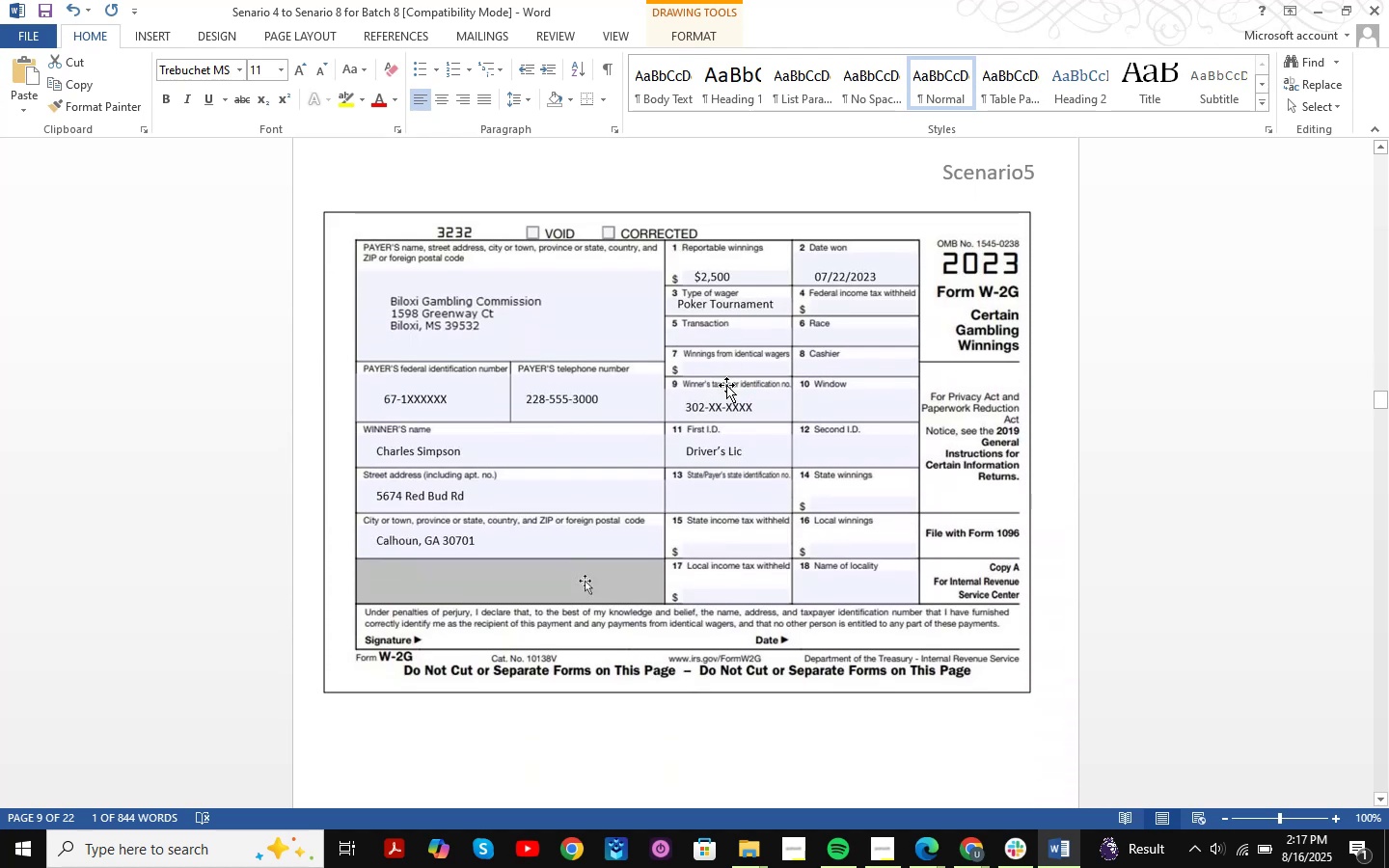 
key(Alt+AltLeft)
 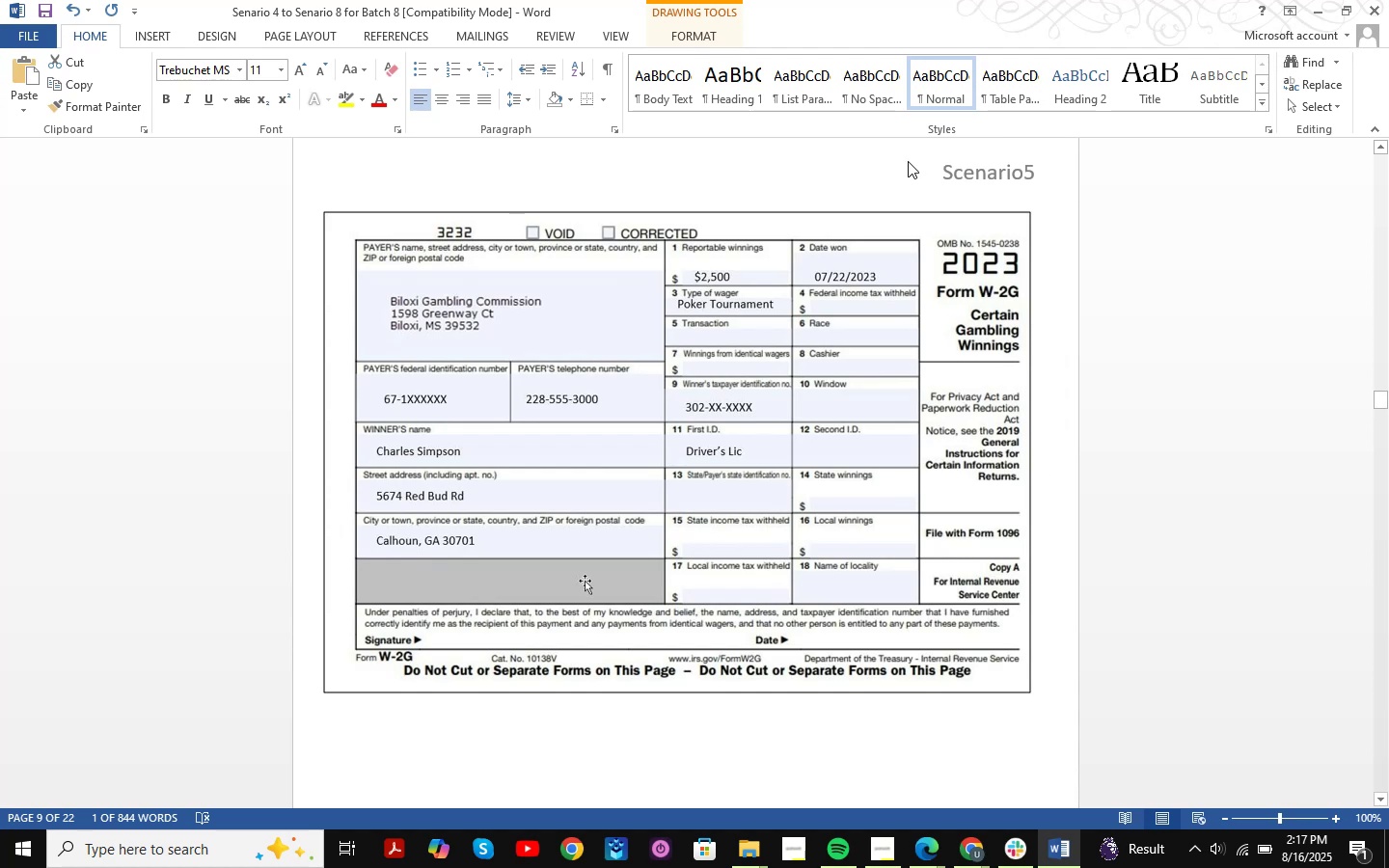 
key(Alt+Tab)
 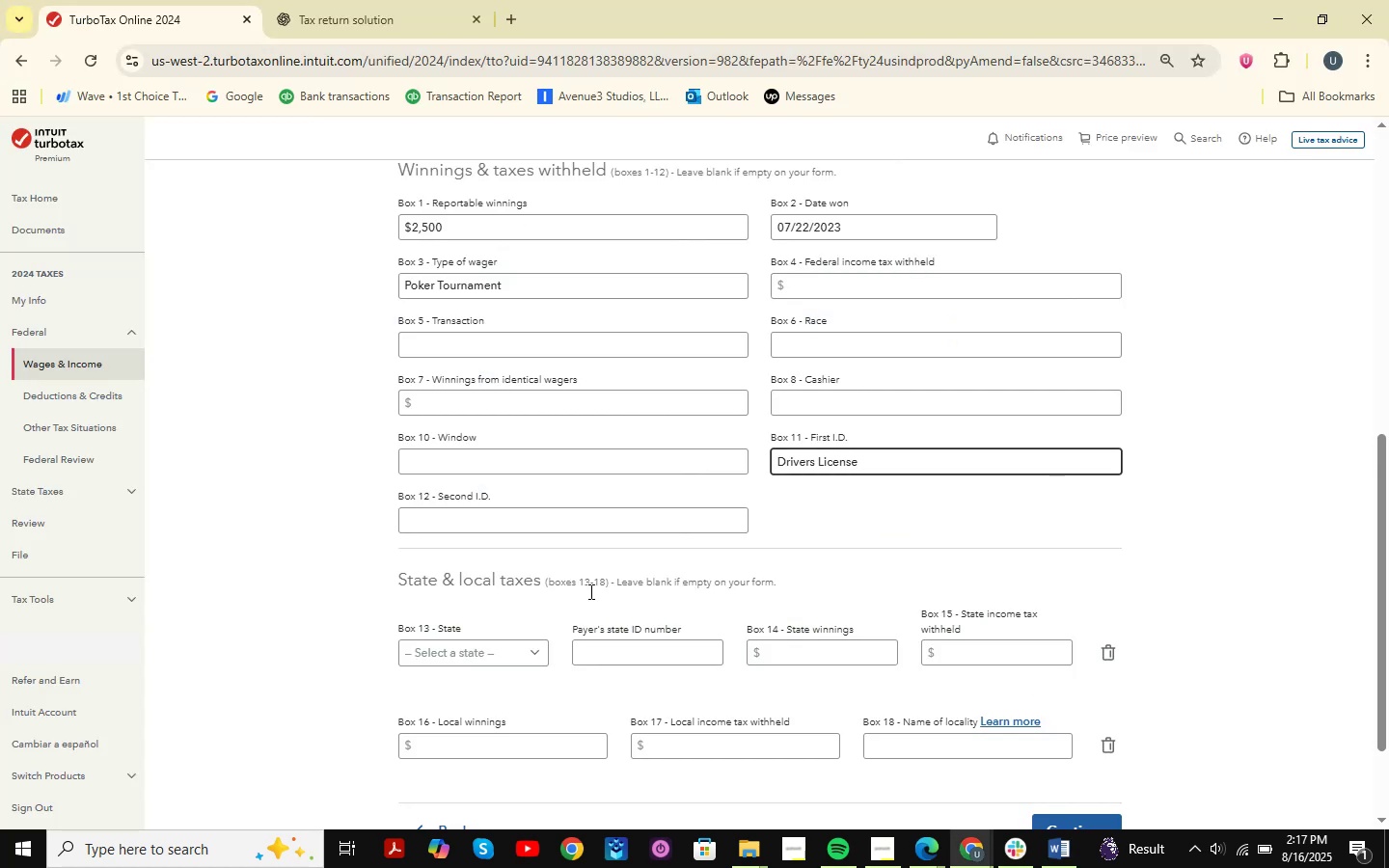 
key(Alt+AltLeft)
 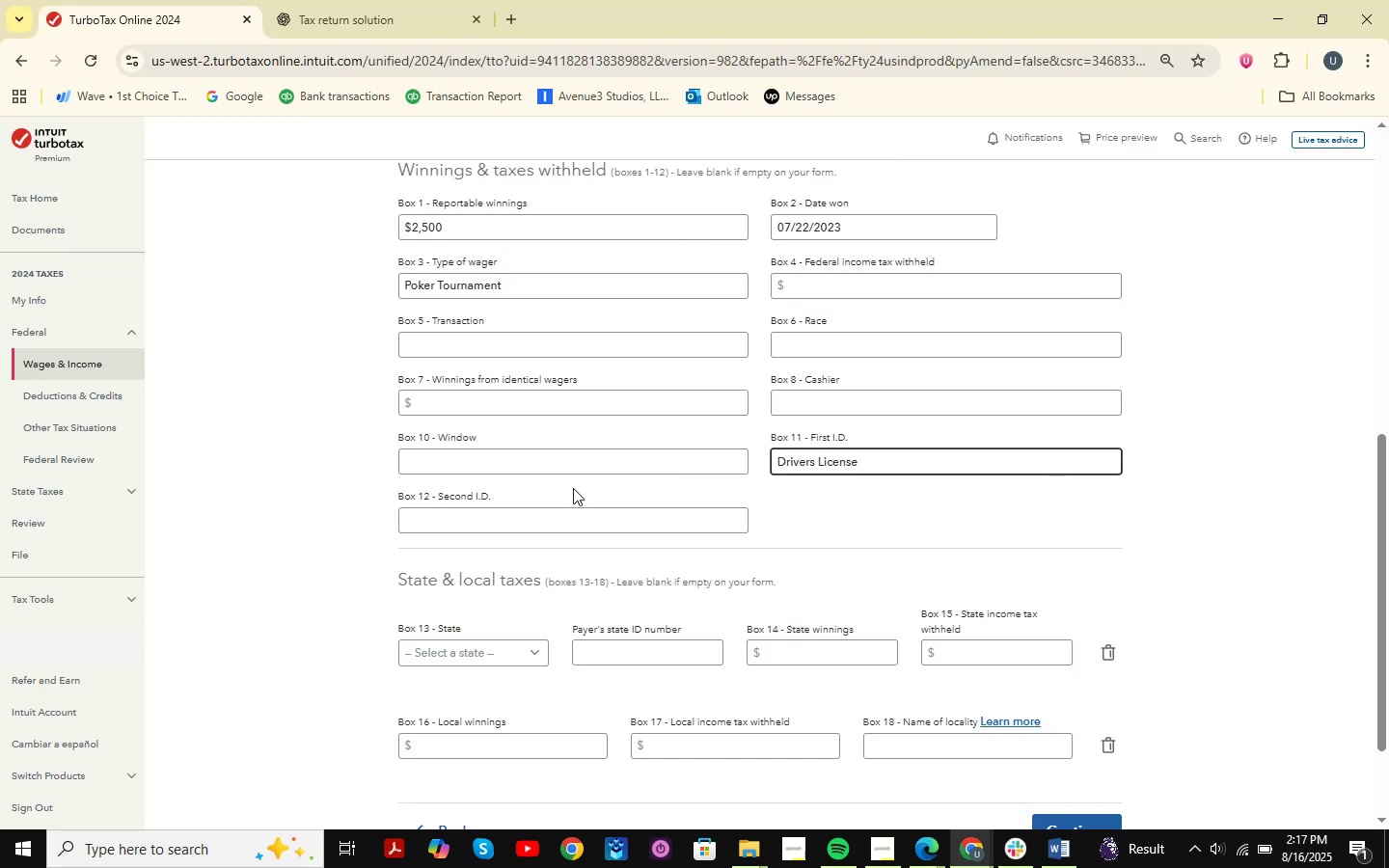 
key(Alt+Tab)
 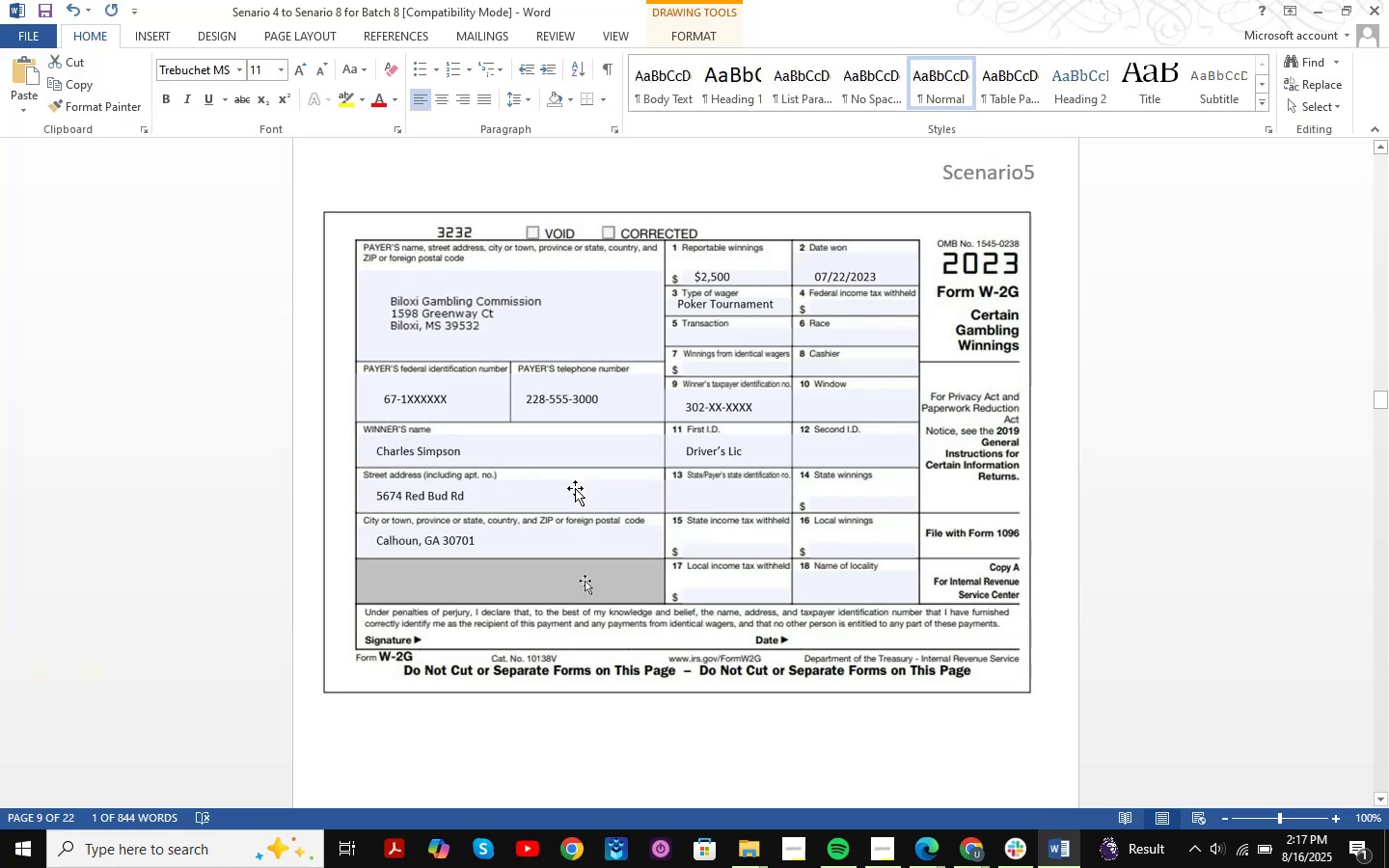 
key(Alt+AltLeft)
 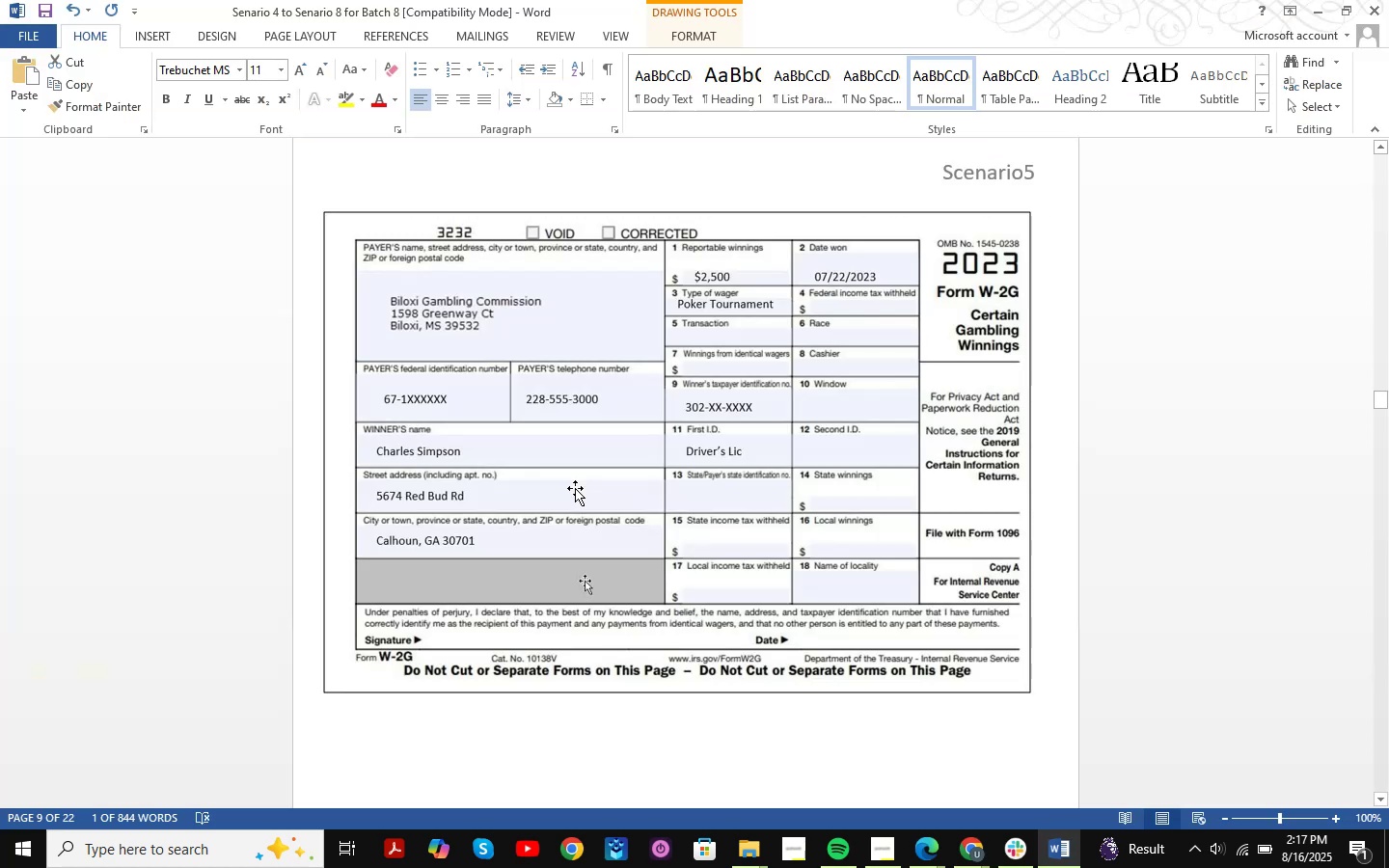 
key(Alt+Tab)
 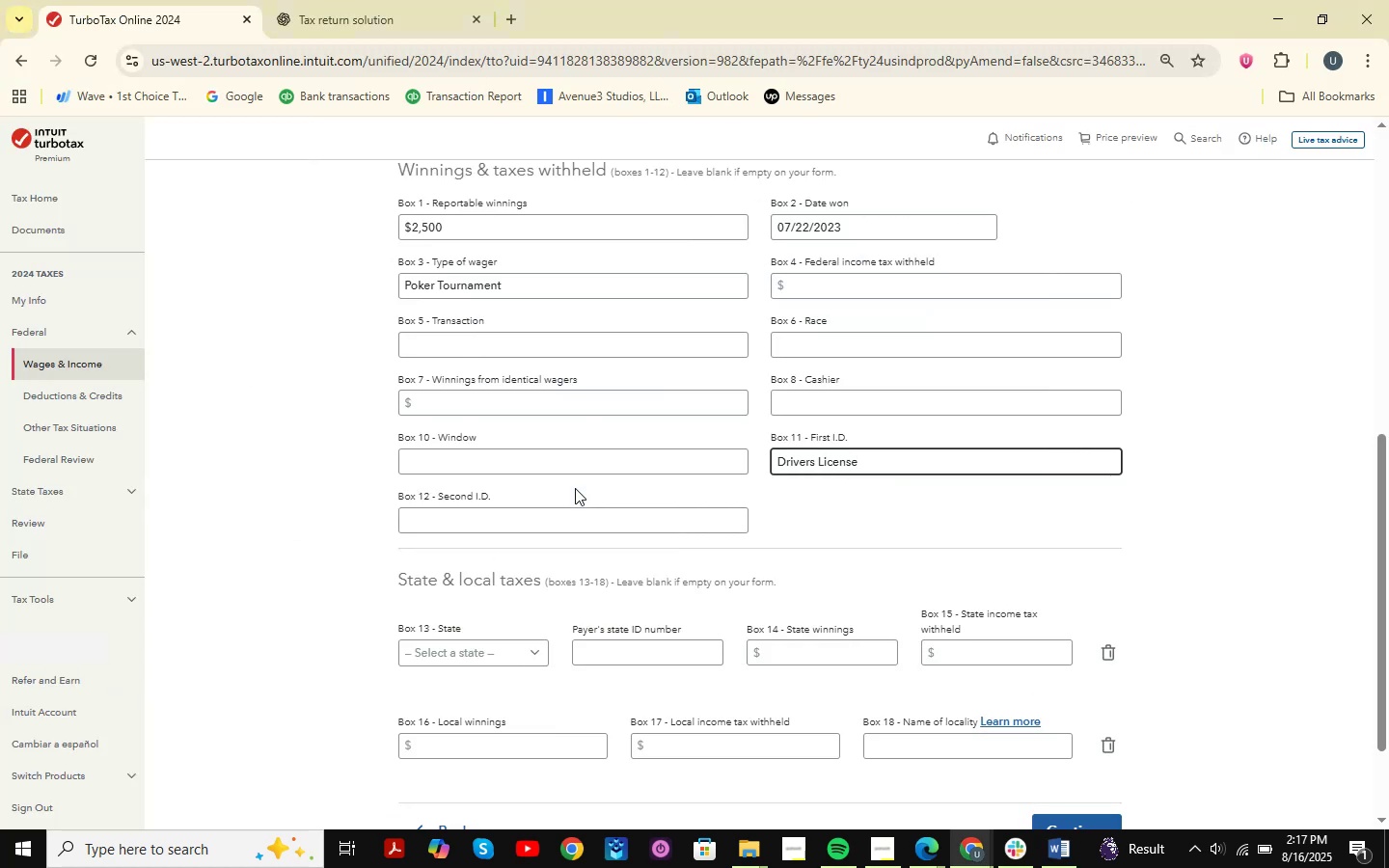 
scroll: coordinate [575, 488], scroll_direction: up, amount: 3.0
 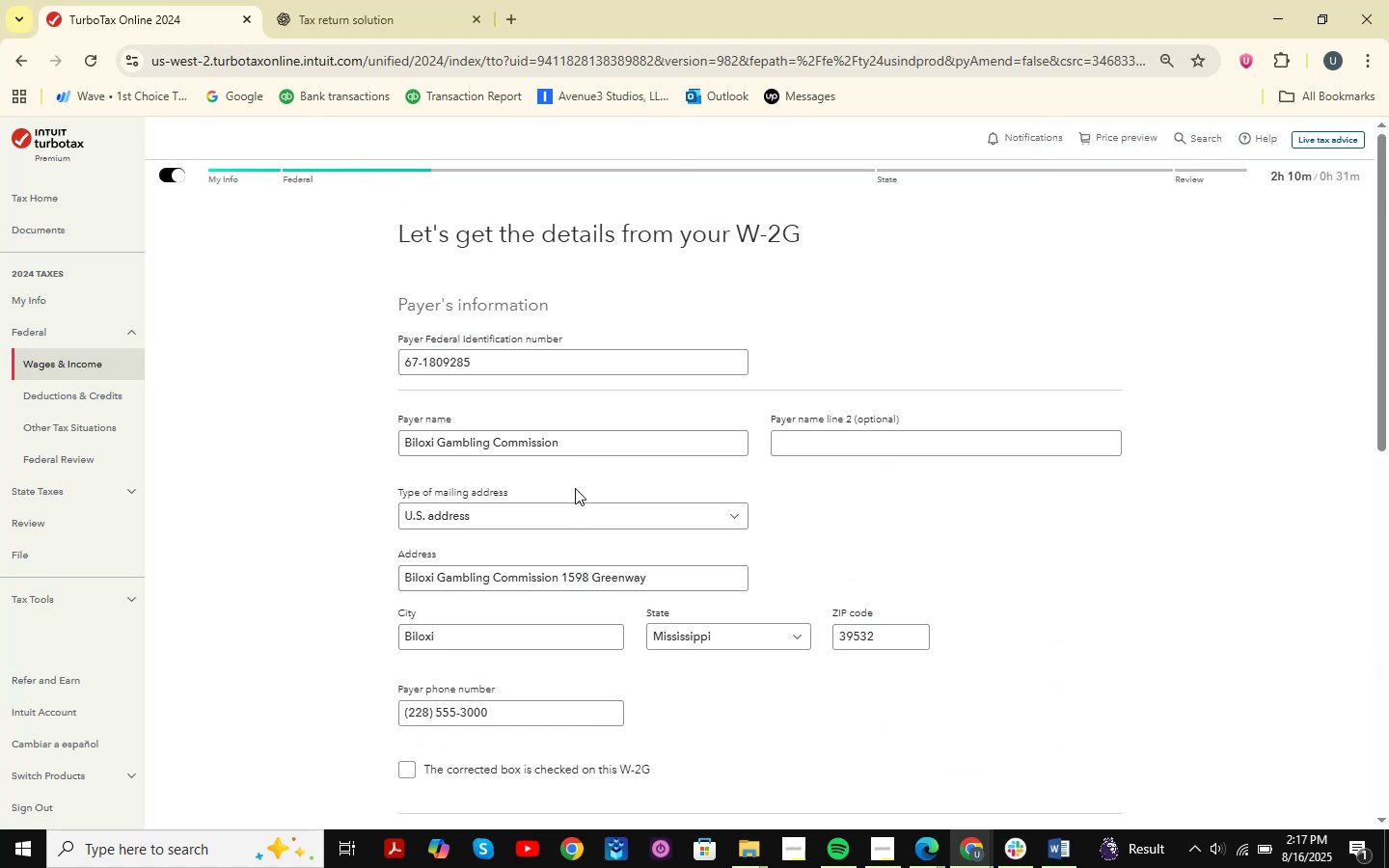 
scroll: coordinate [575, 488], scroll_direction: down, amount: 4.0
 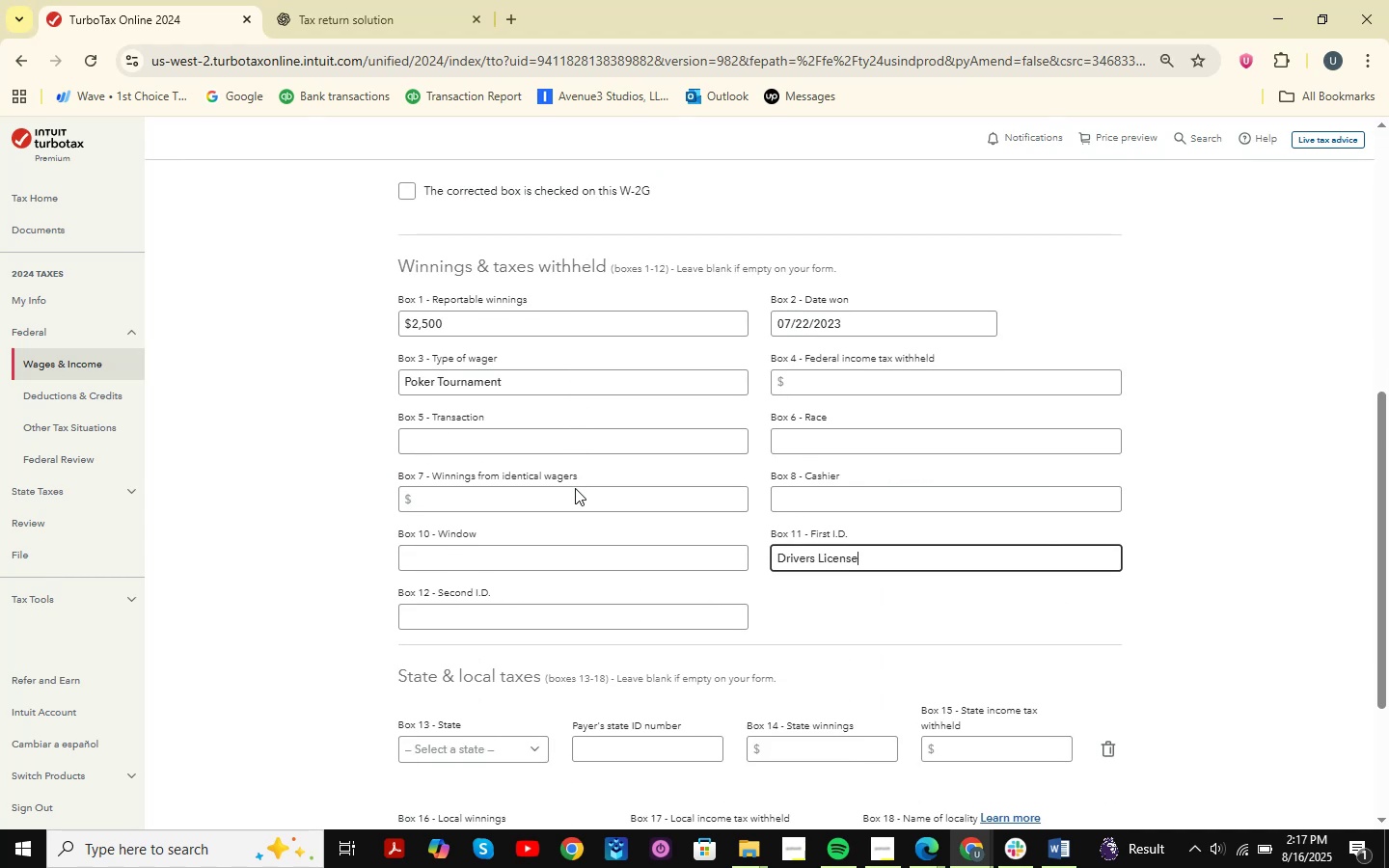 
key(Alt+AltLeft)
 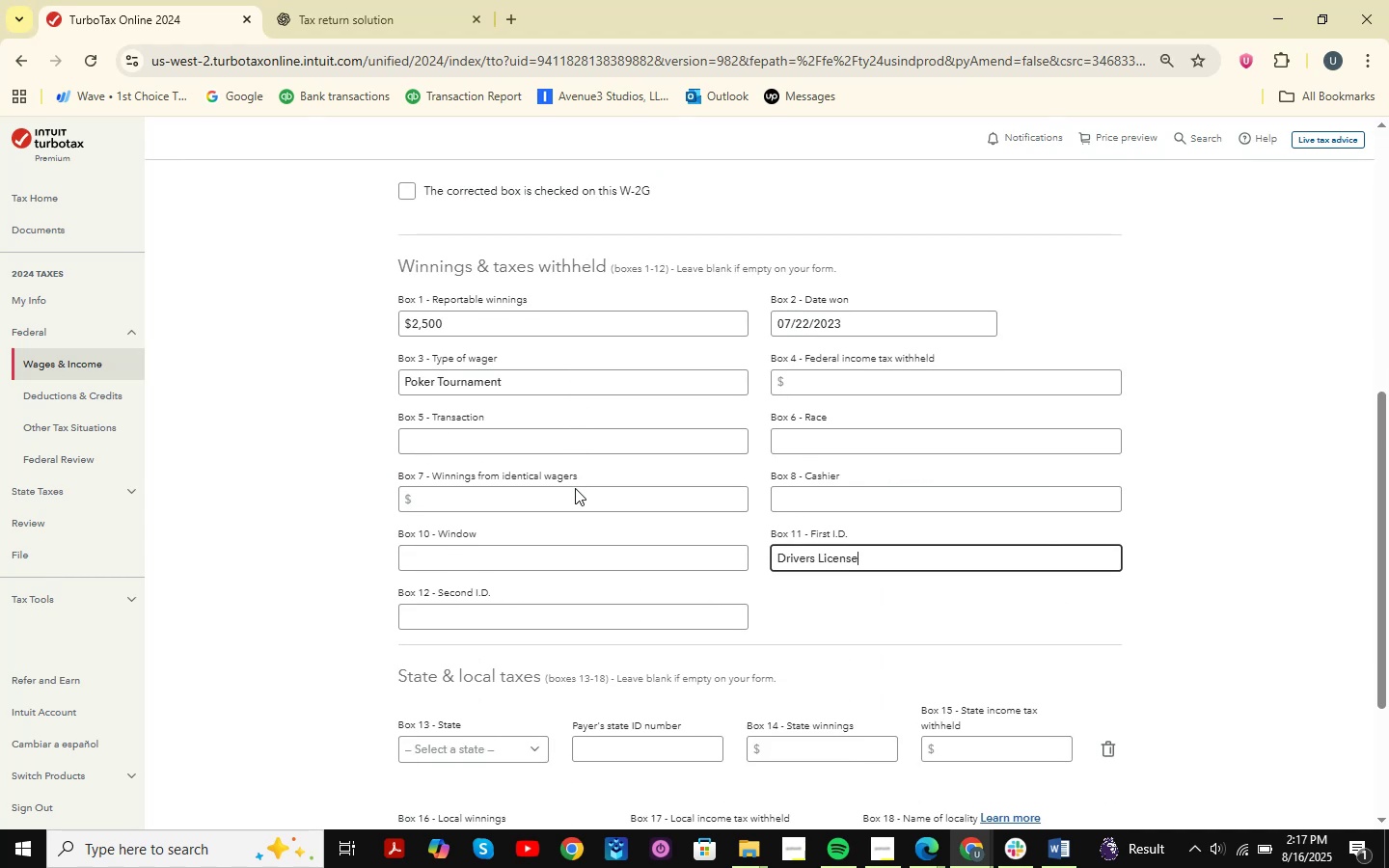 
key(Alt+Tab)
 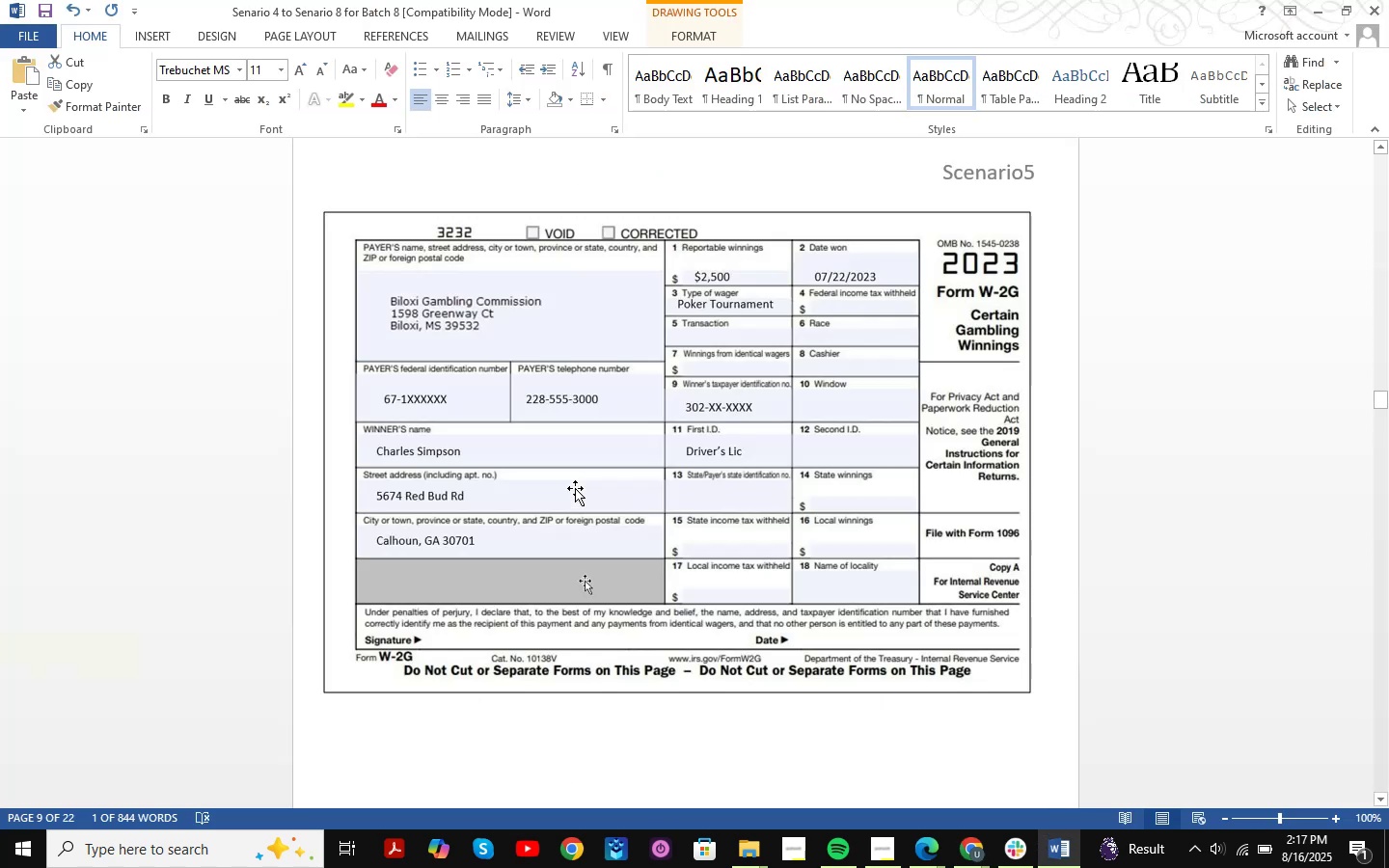 
wait(5.34)
 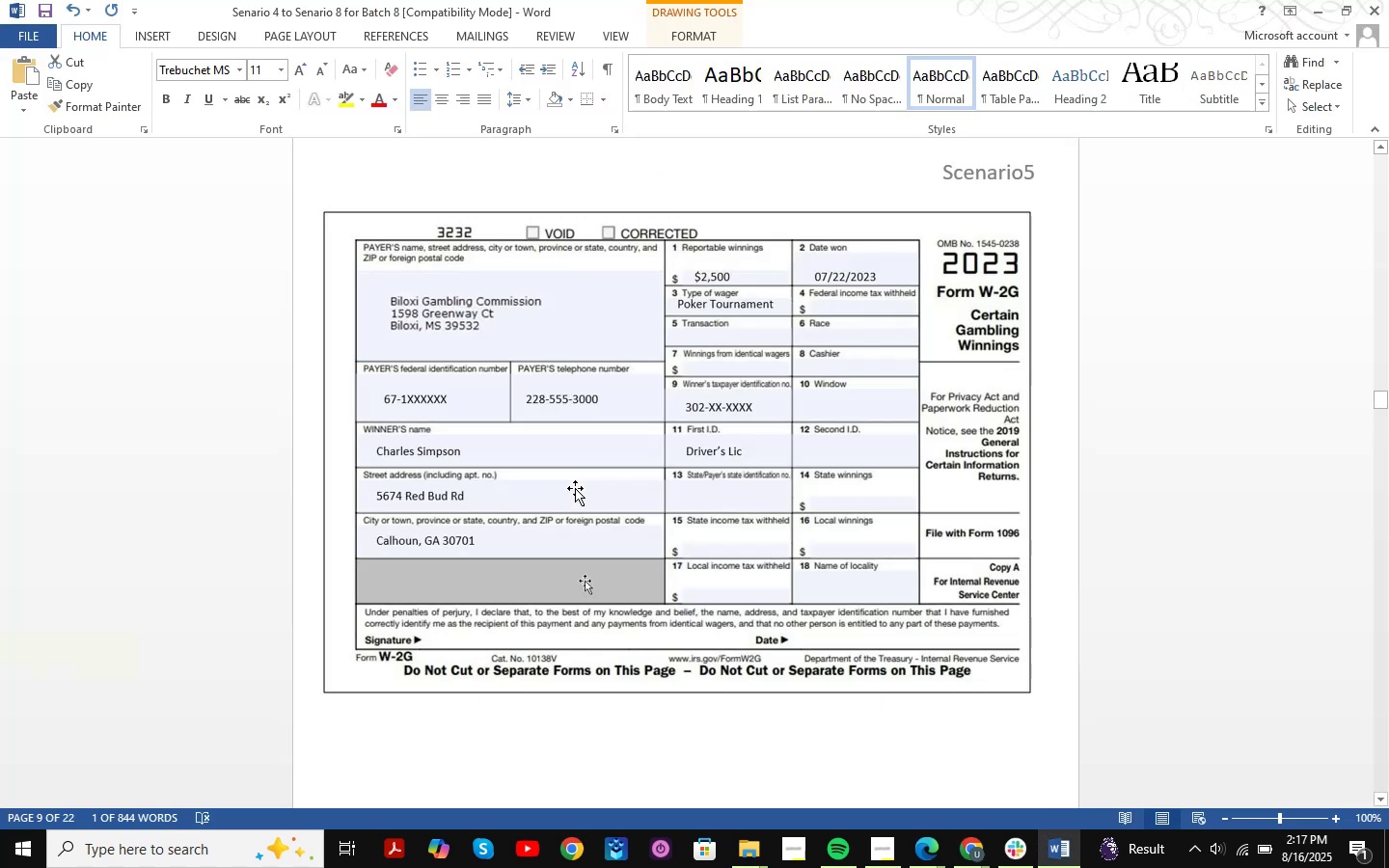 
key(Alt+AltLeft)
 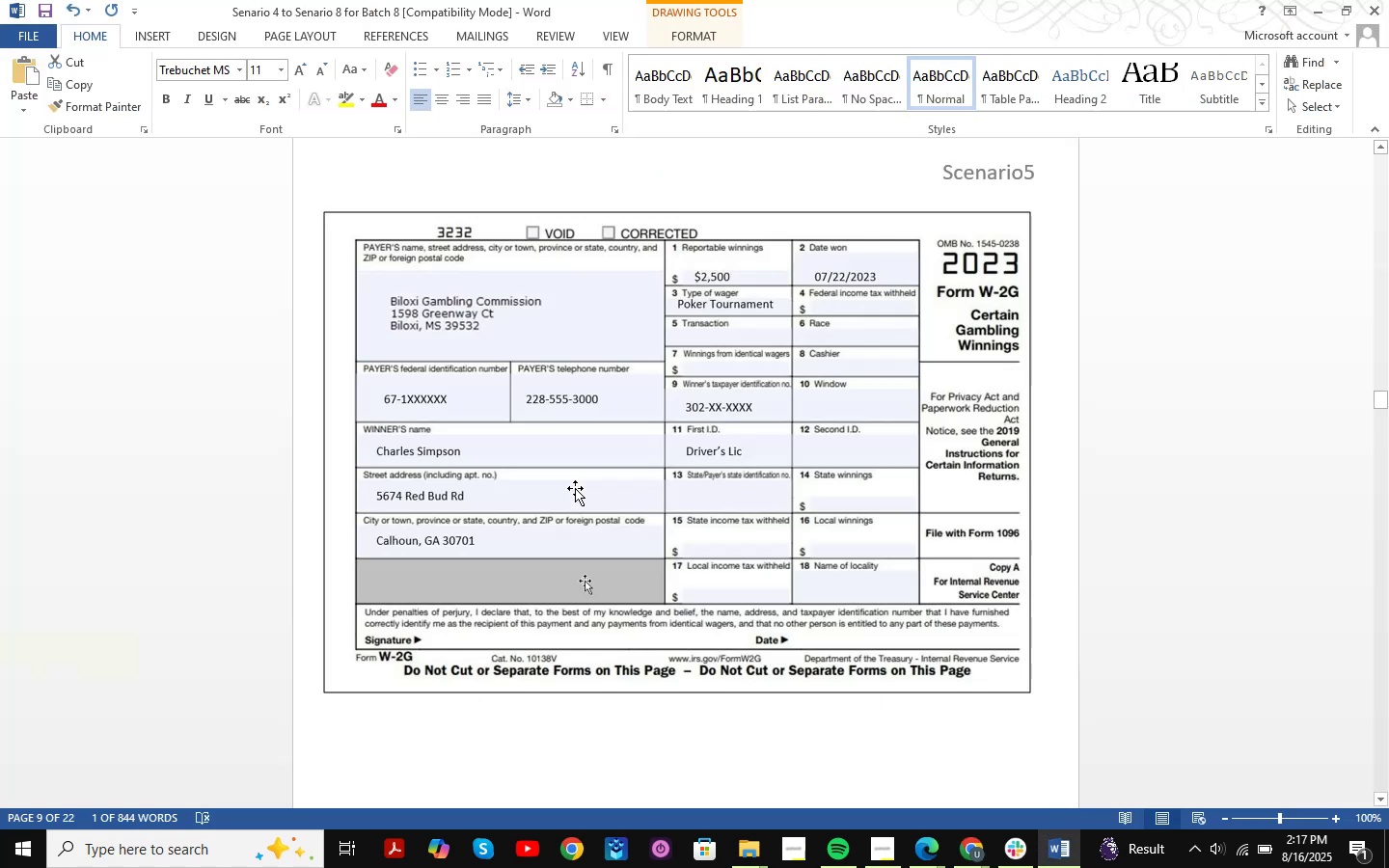 
key(Alt+Tab)
 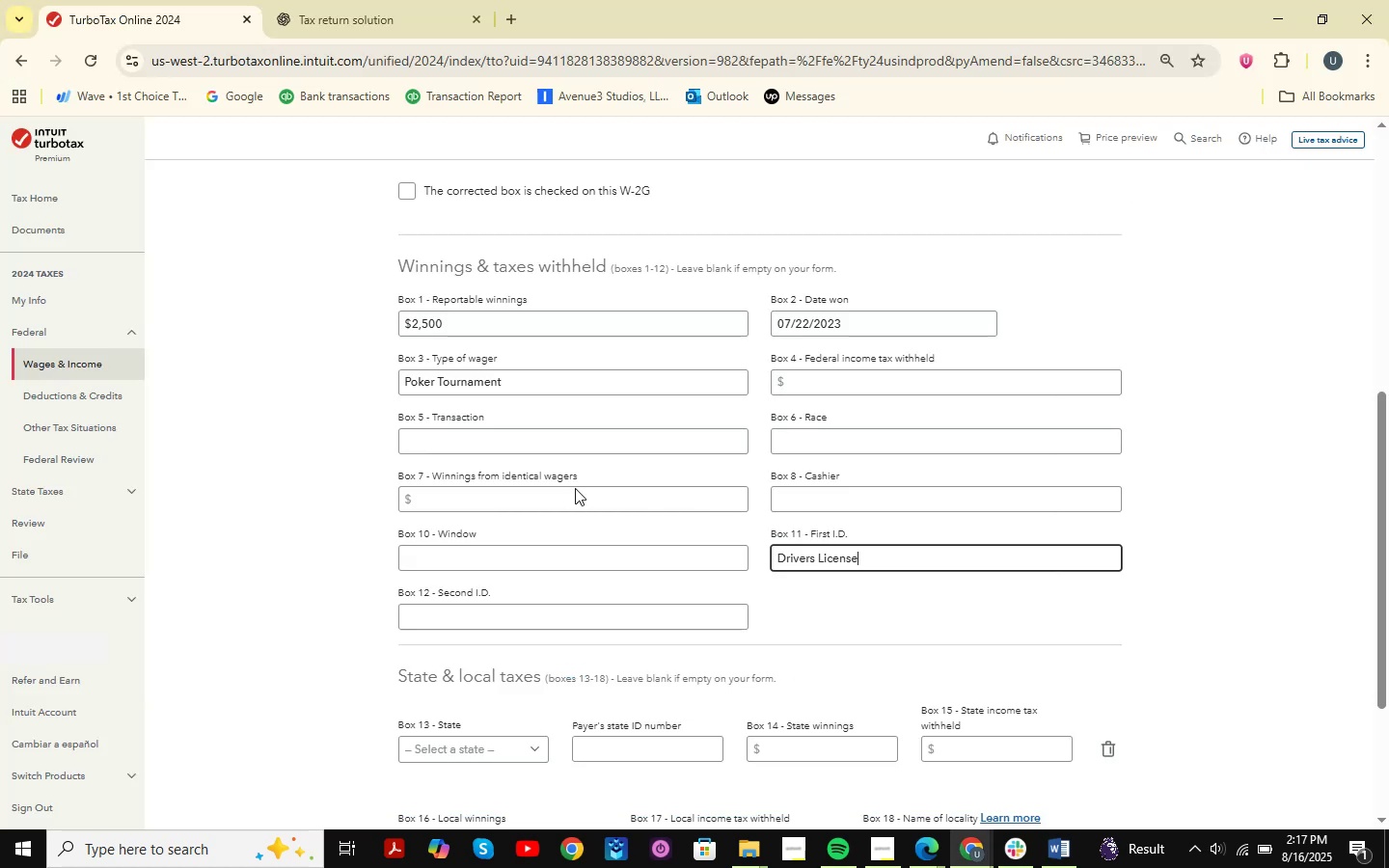 
wait(9.68)
 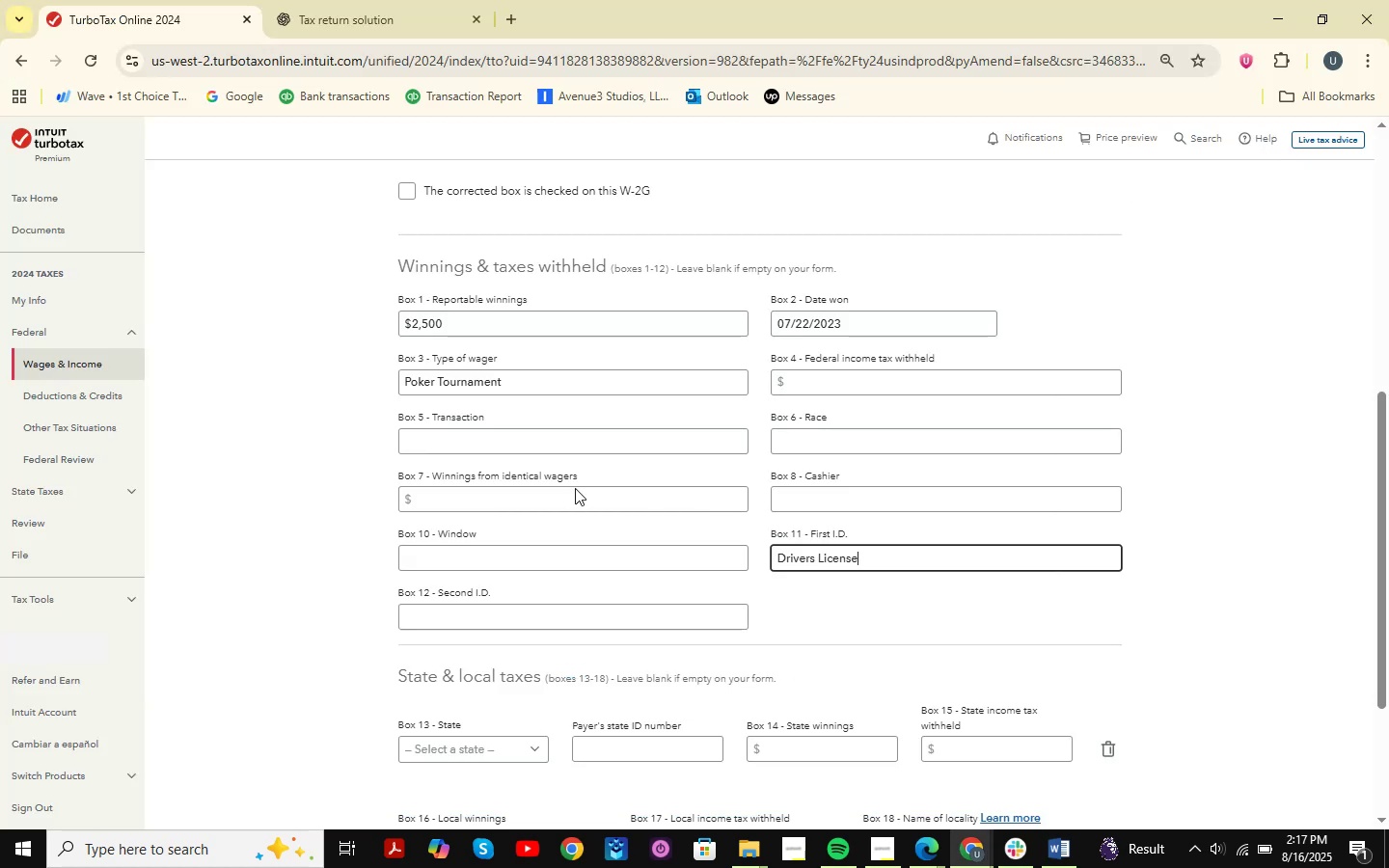 
key(Alt+AltLeft)
 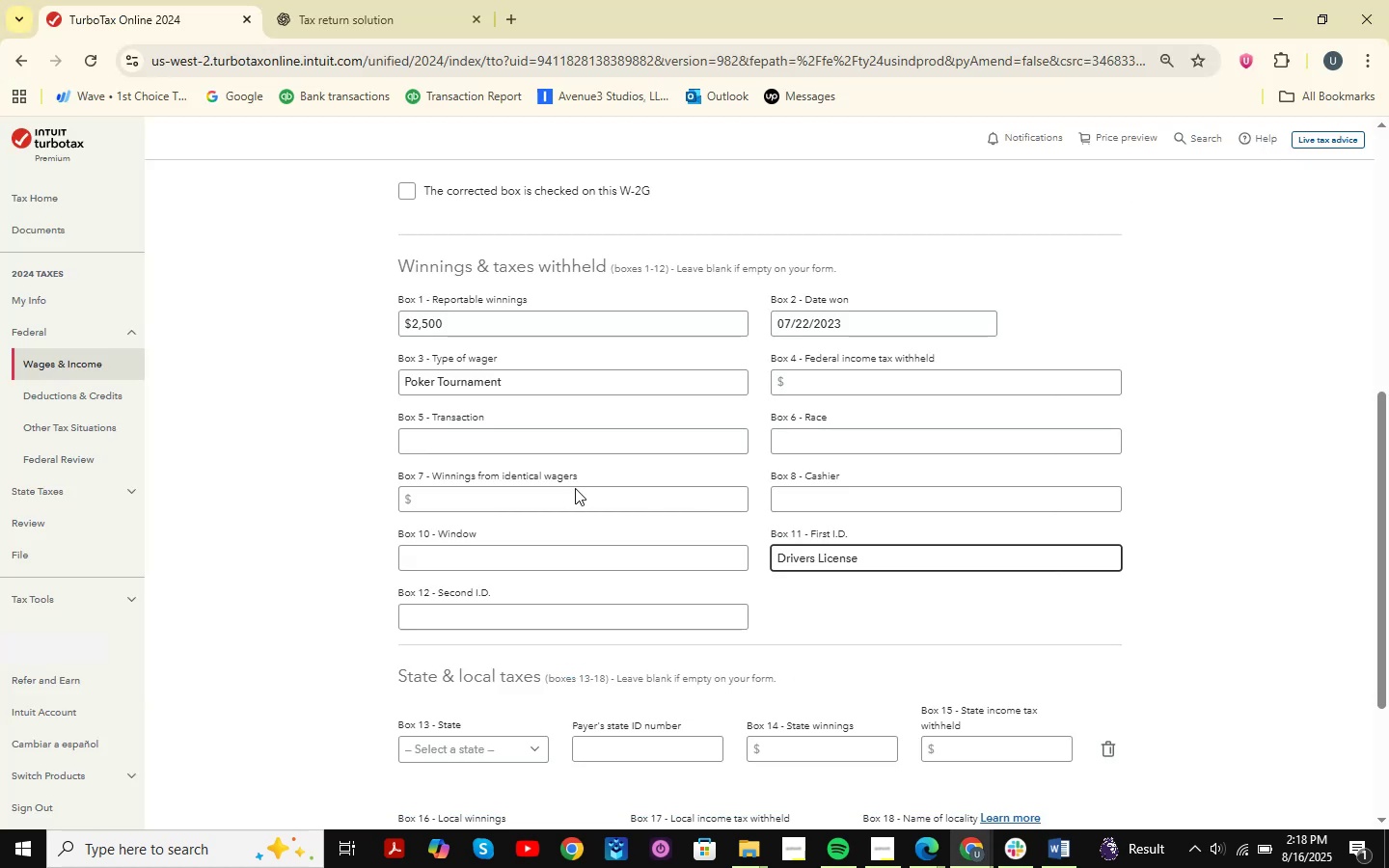 
key(Alt+Tab)
 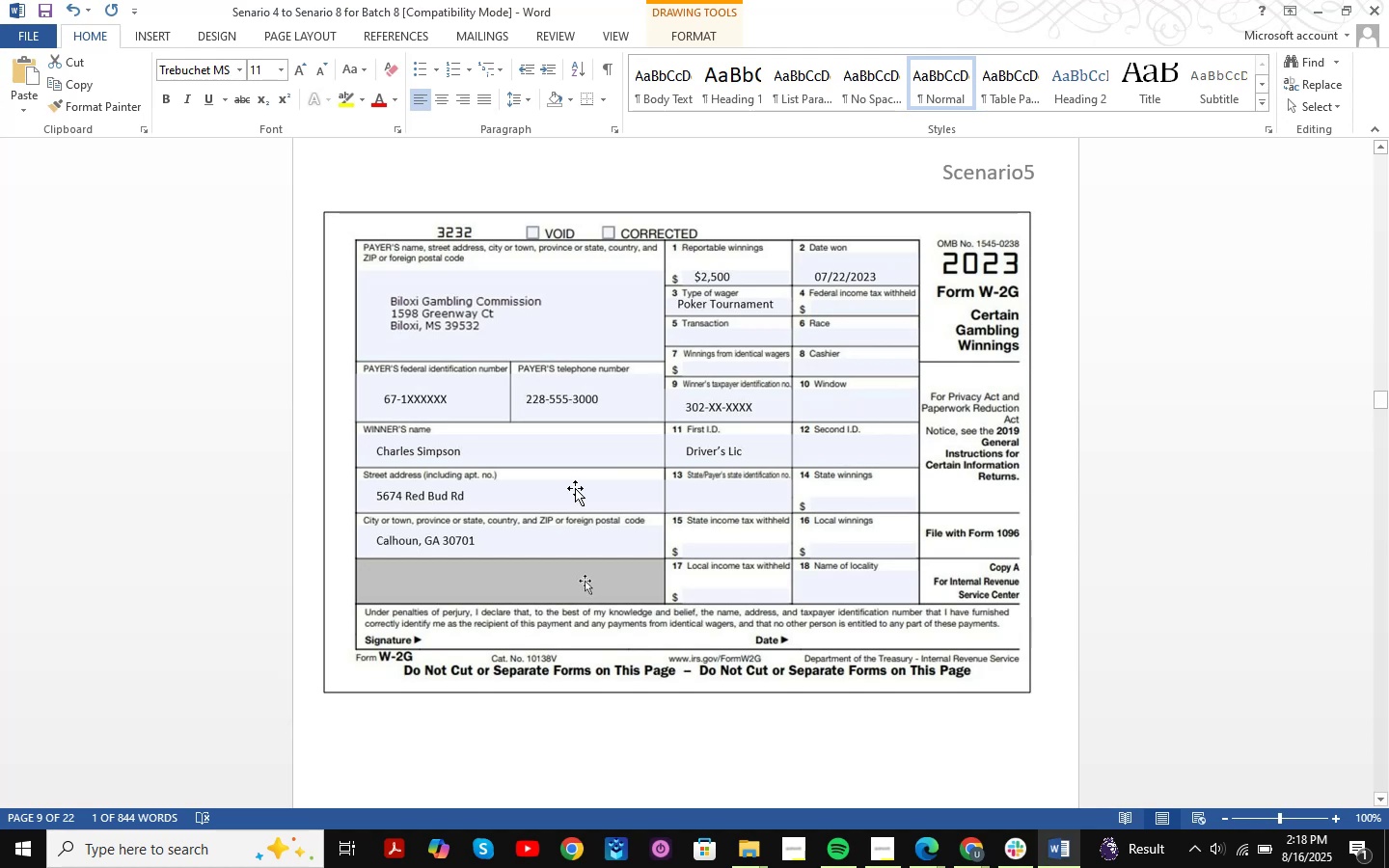 
key(Alt+AltLeft)
 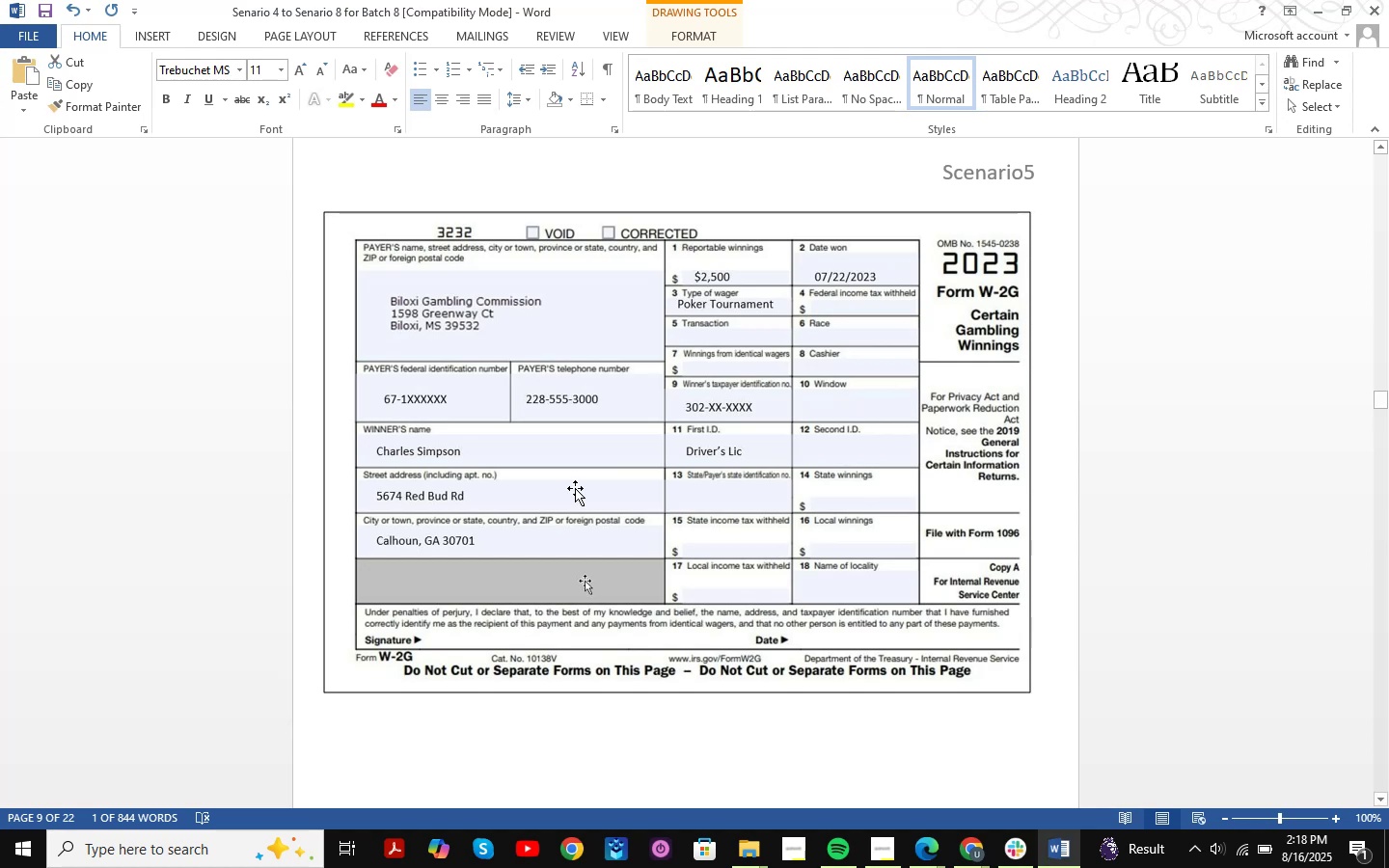 
key(Alt+Tab)
 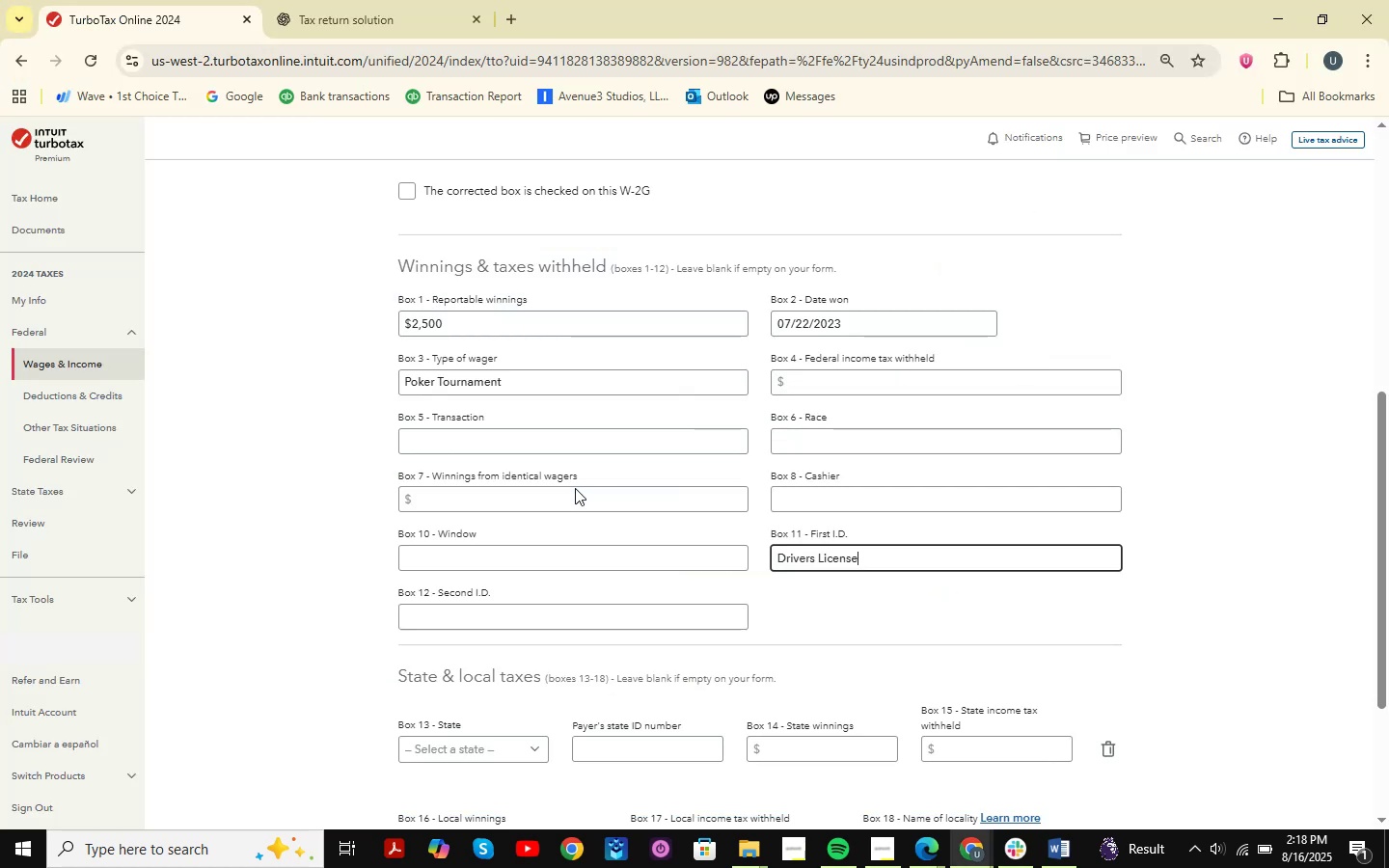 
key(Alt+AltLeft)
 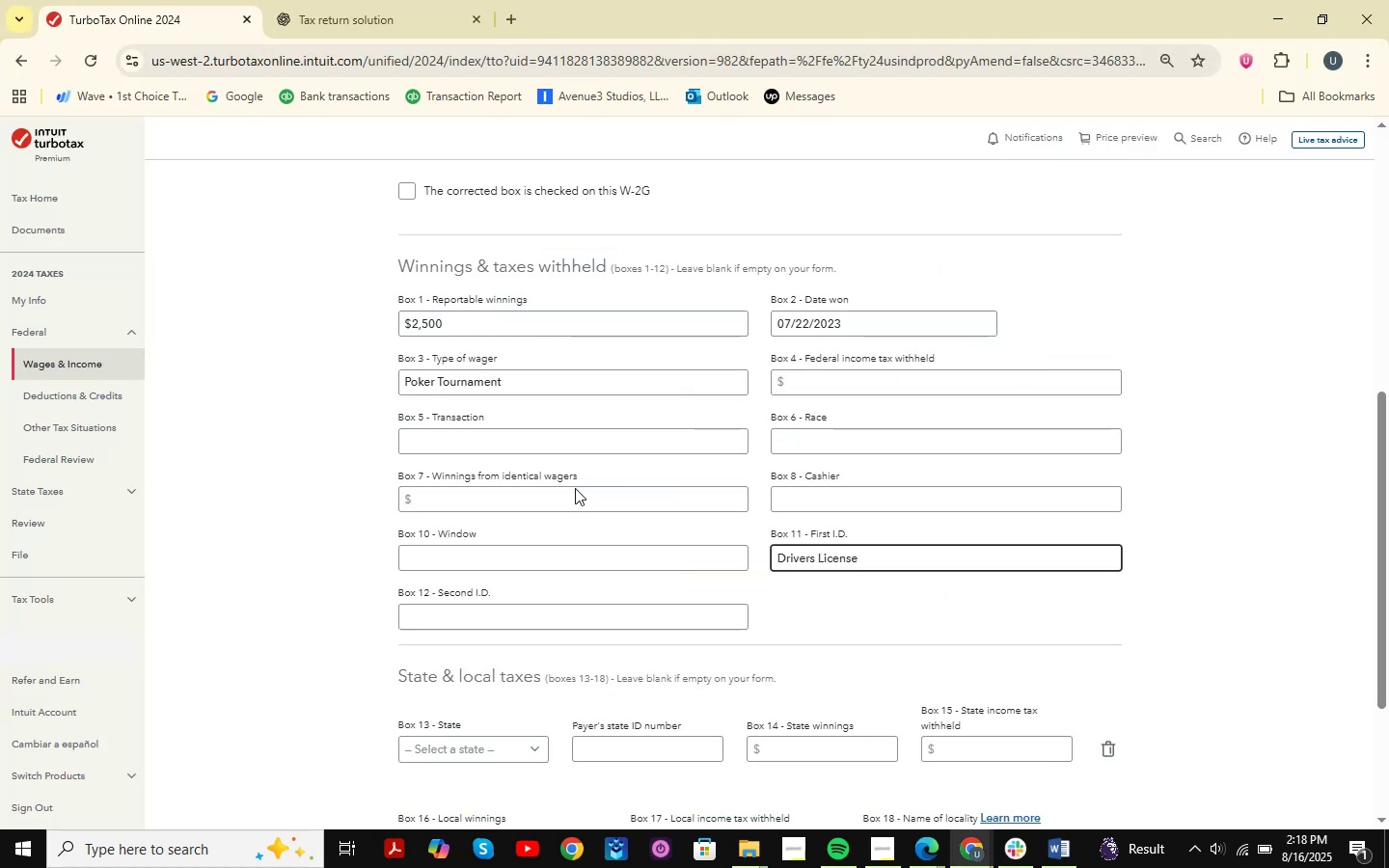 
key(Alt+Tab)
 